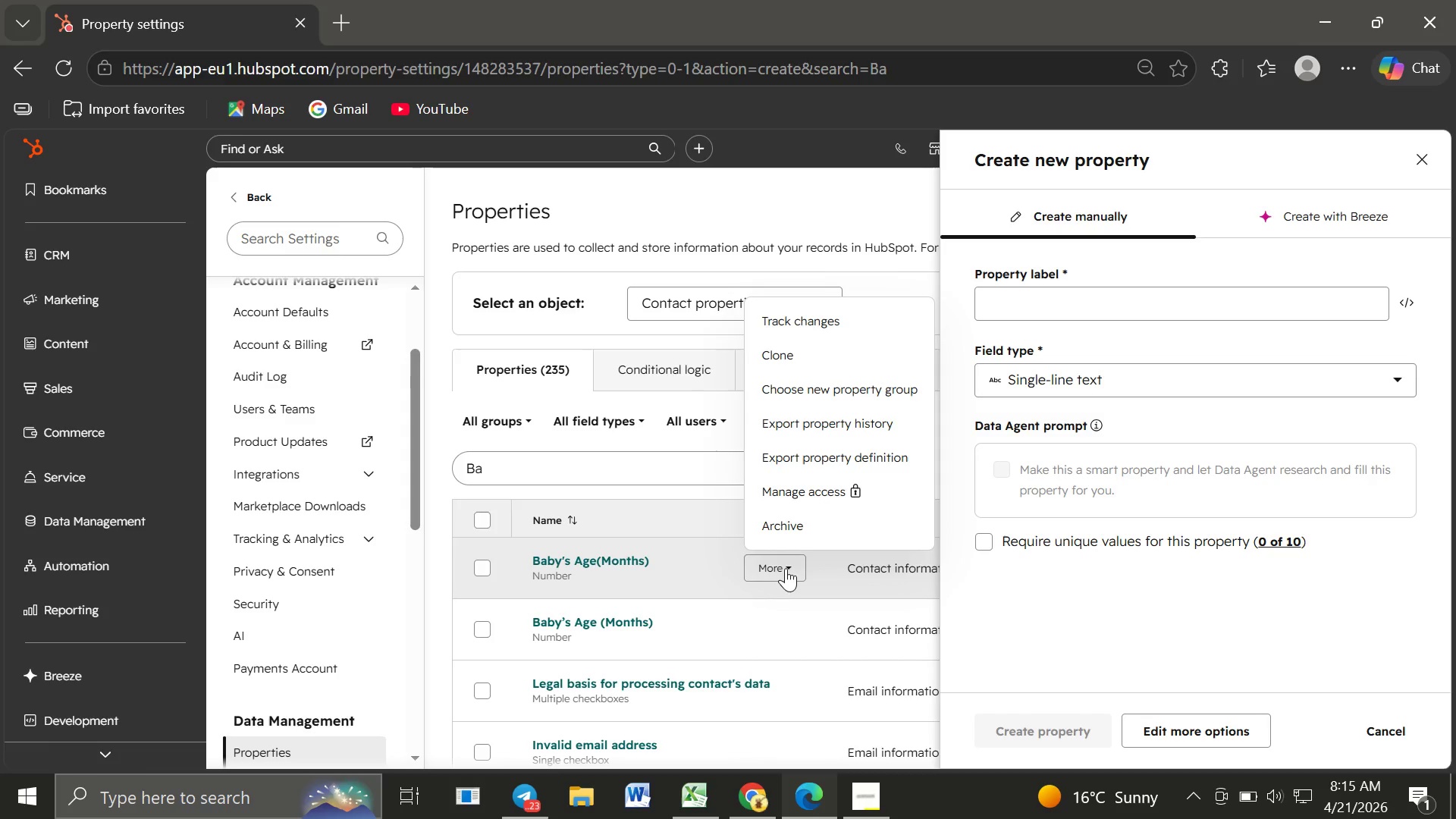 
wait(7.31)
 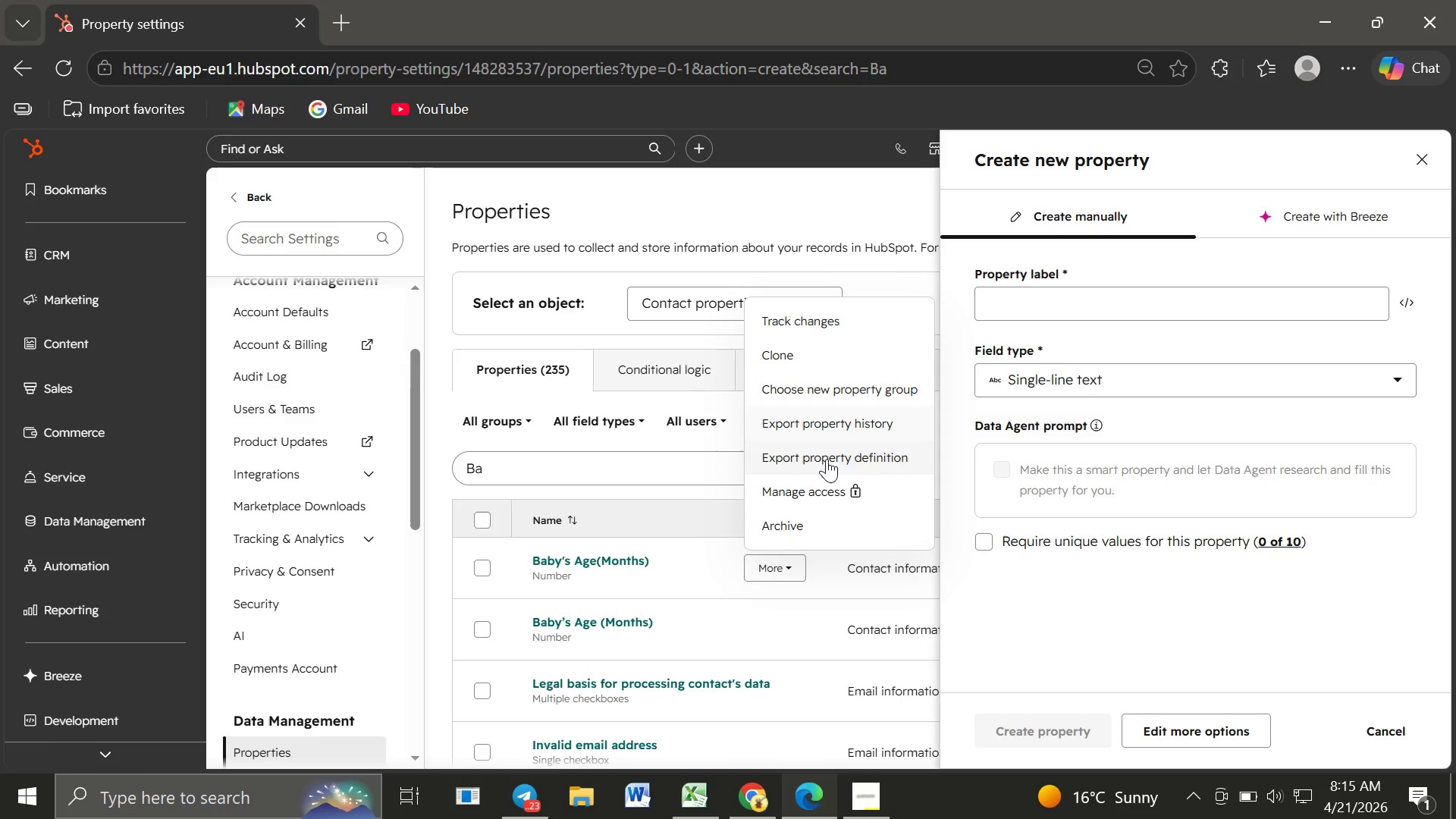 
left_click([710, 566])
 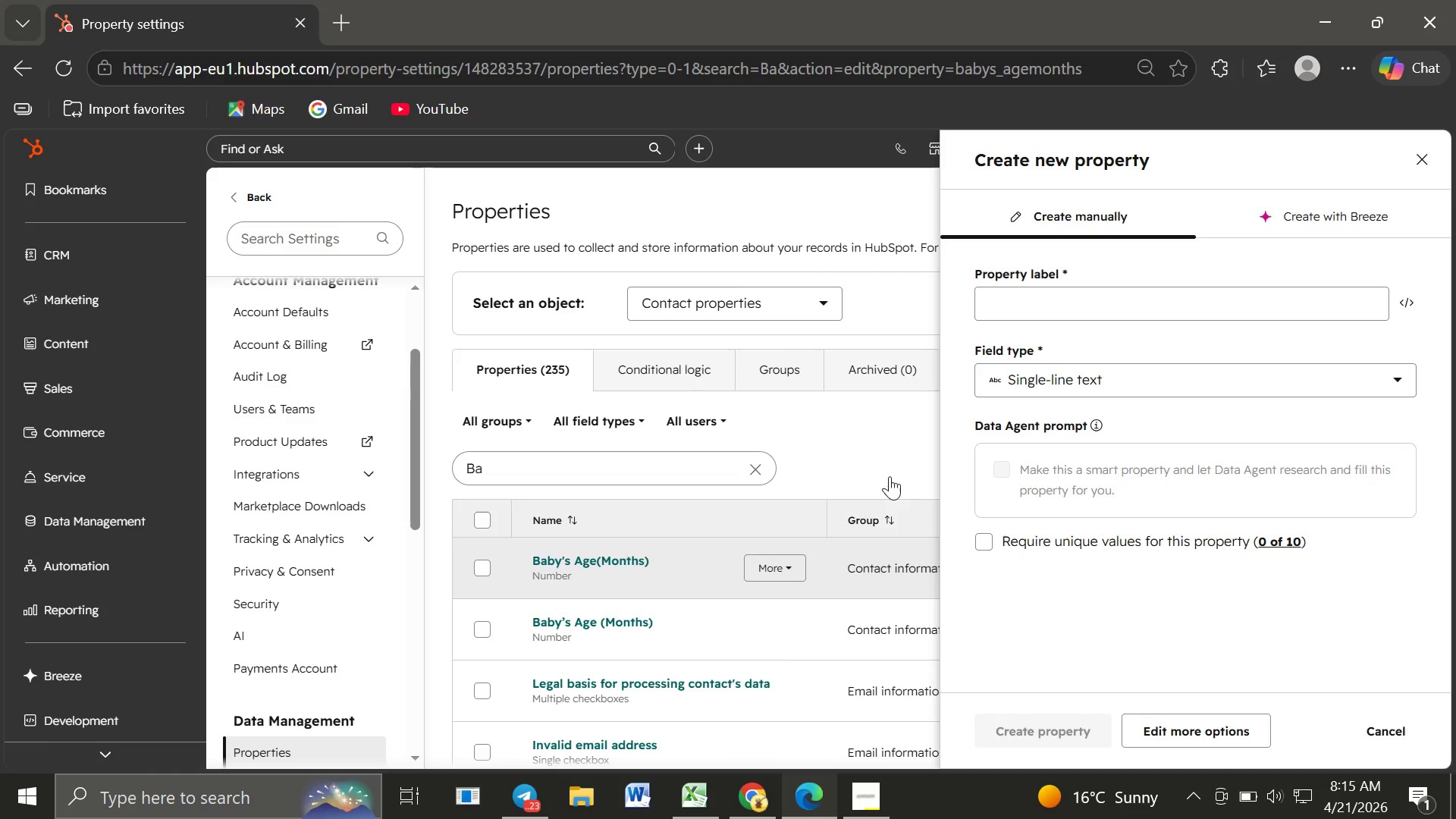 
wait(6.38)
 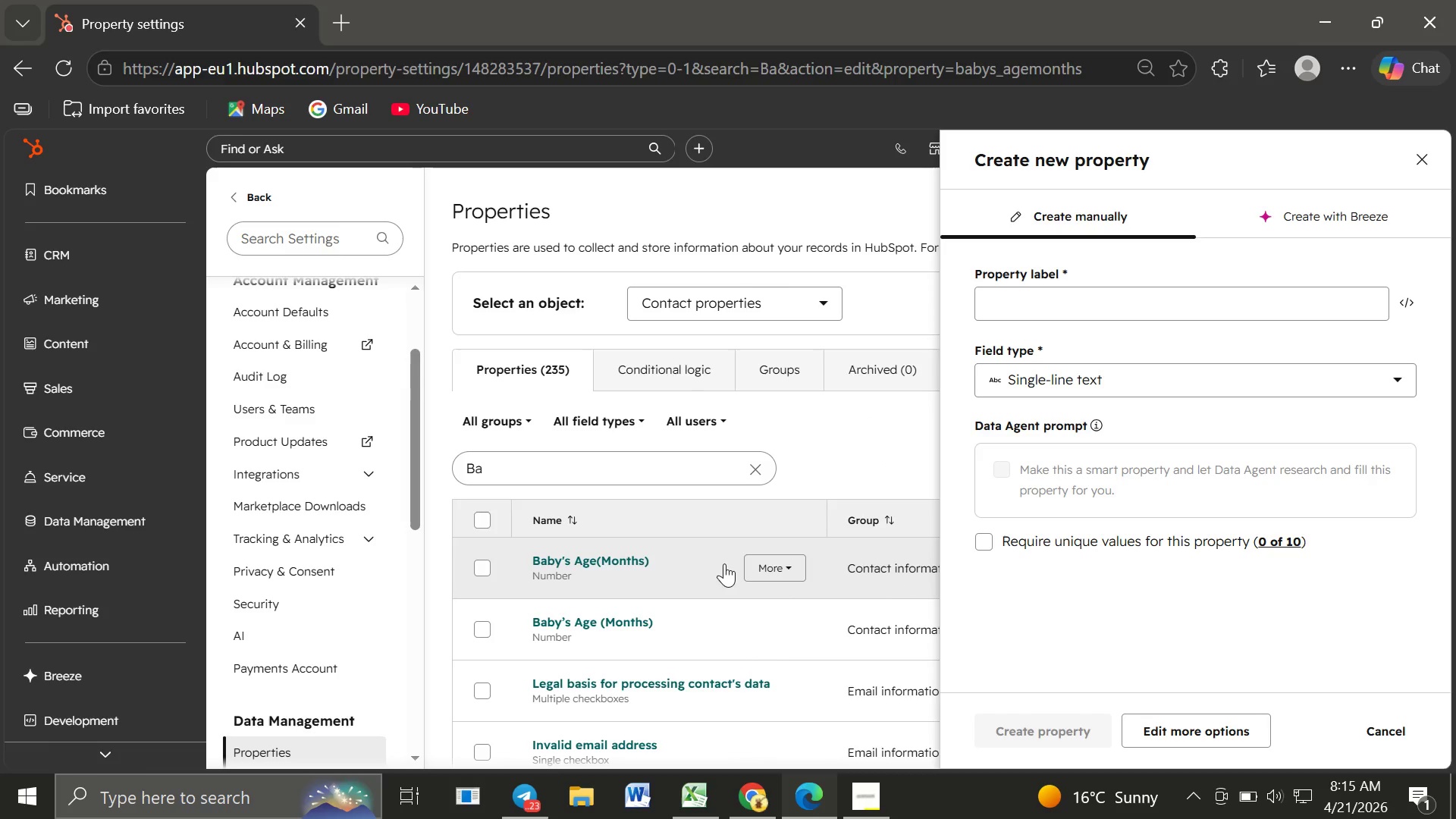 
left_click([1423, 165])
 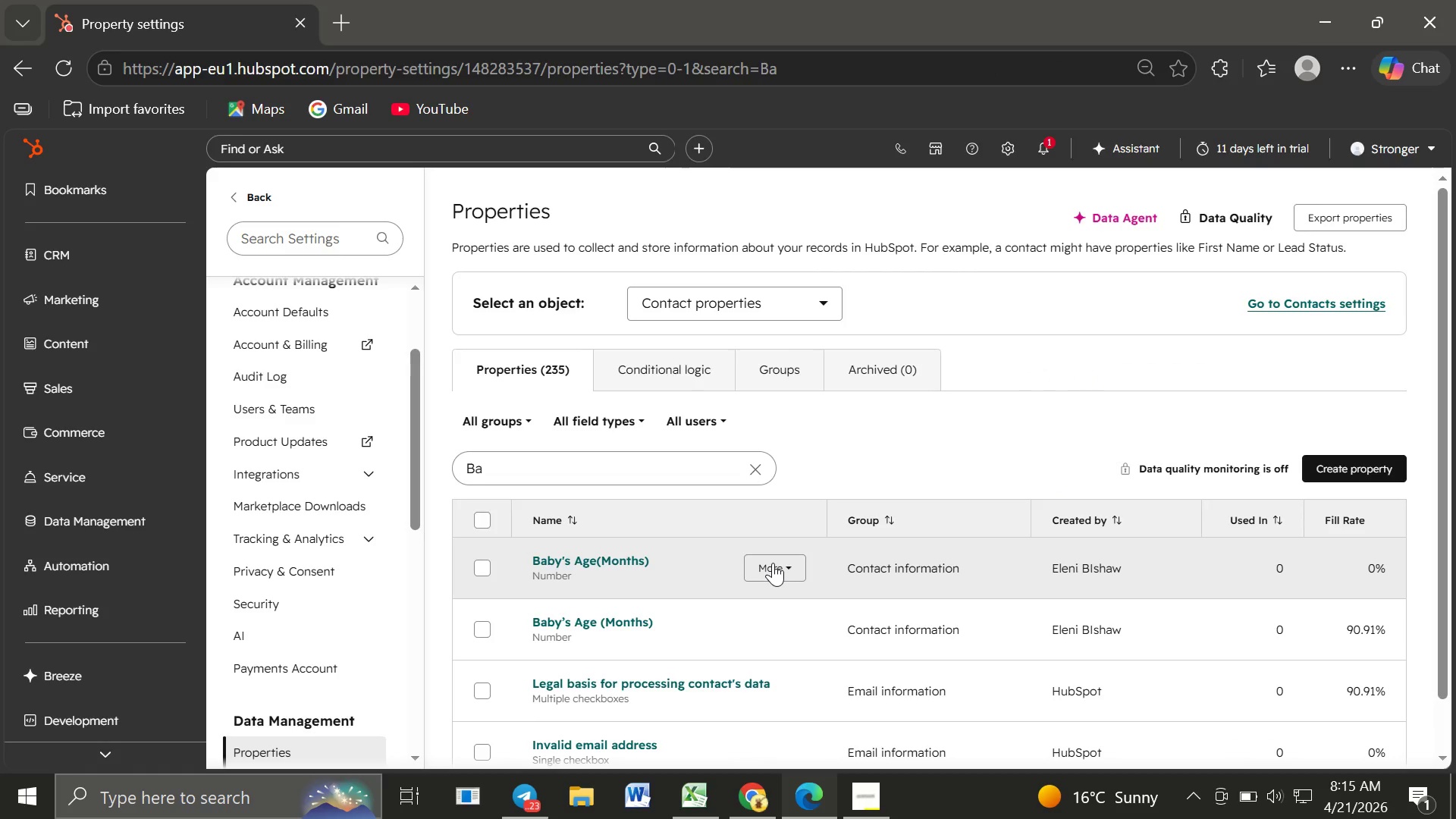 
right_click([773, 563])
 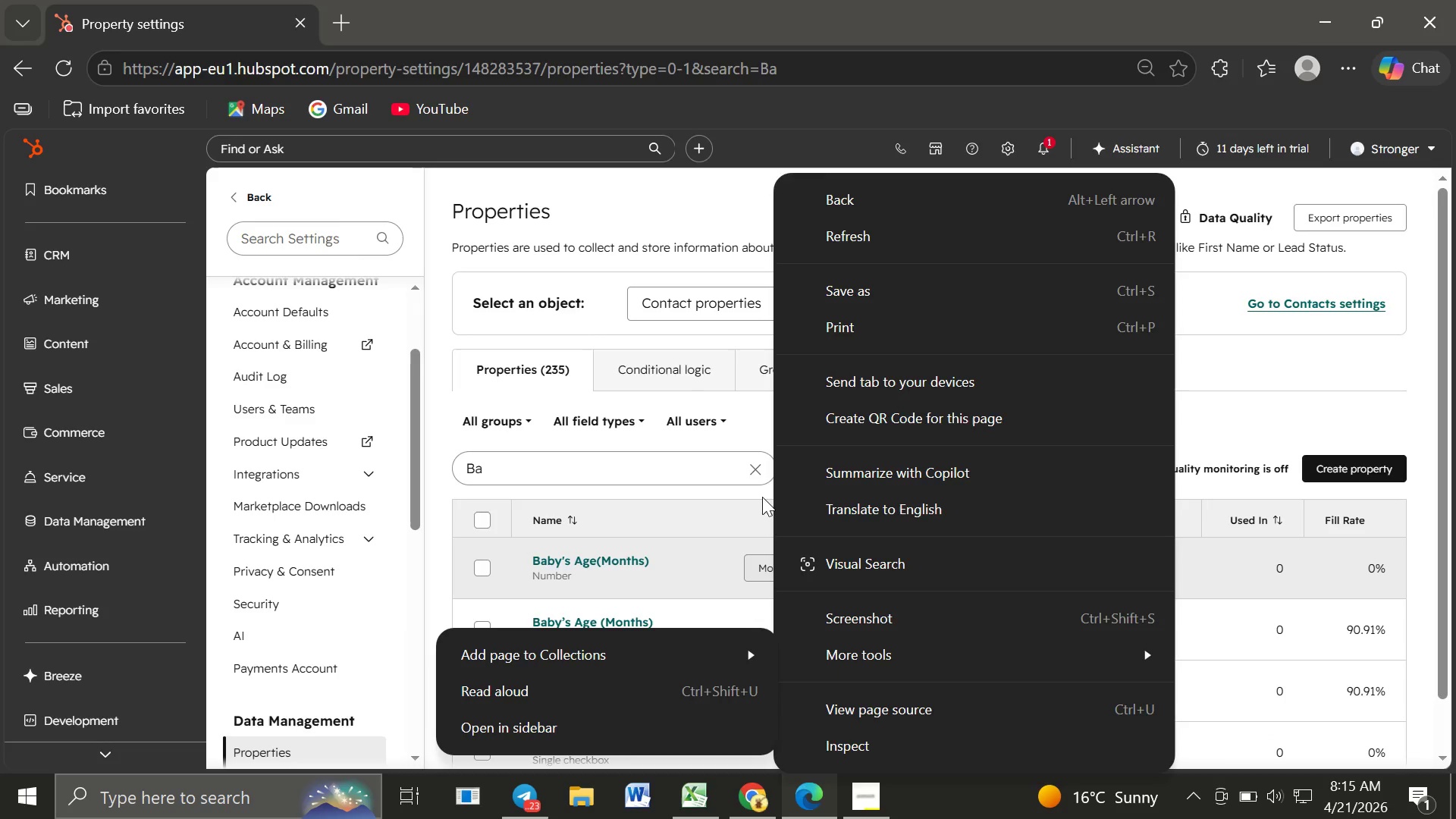 
left_click([724, 559])
 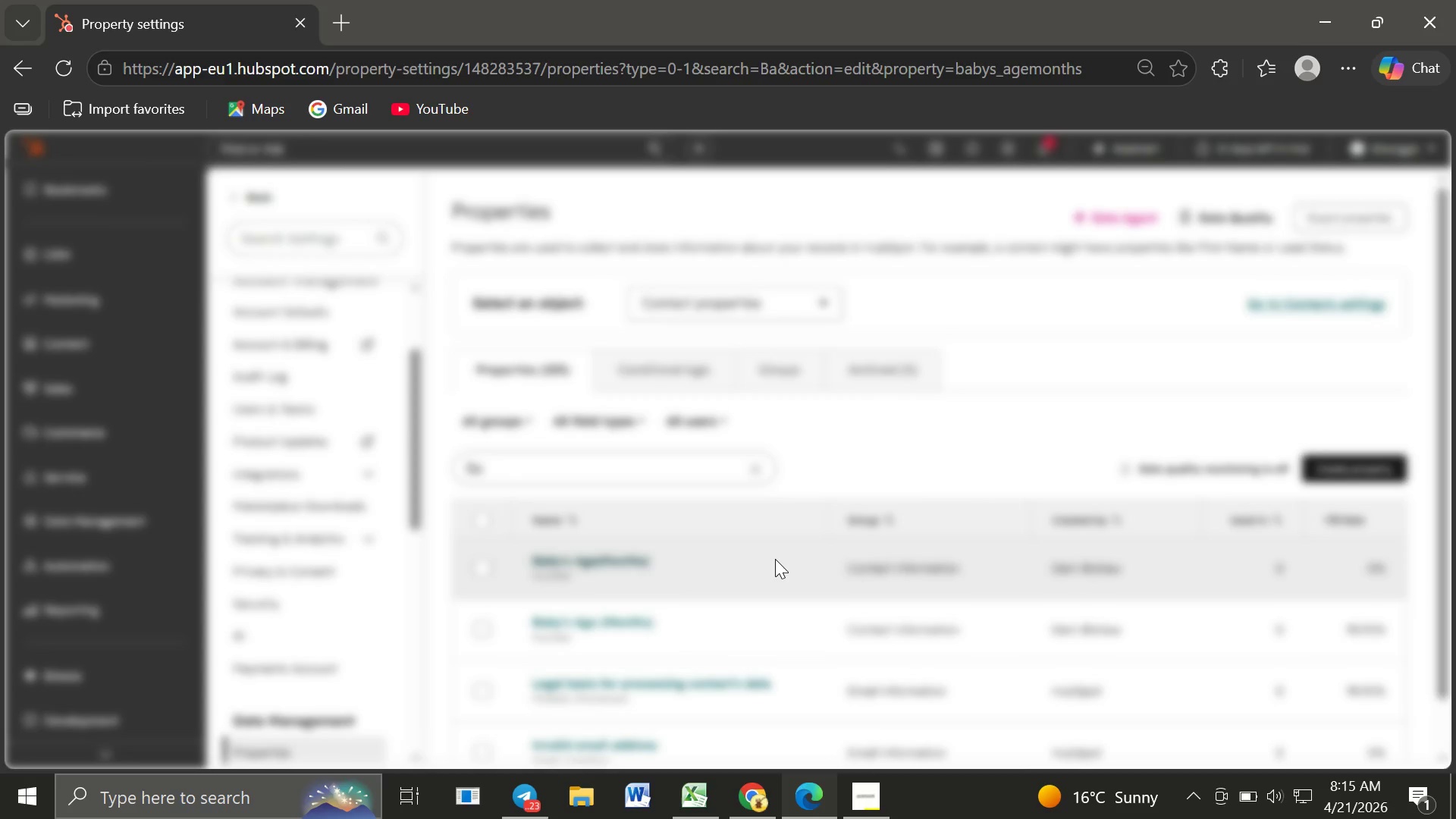 
left_click([775, 559])
 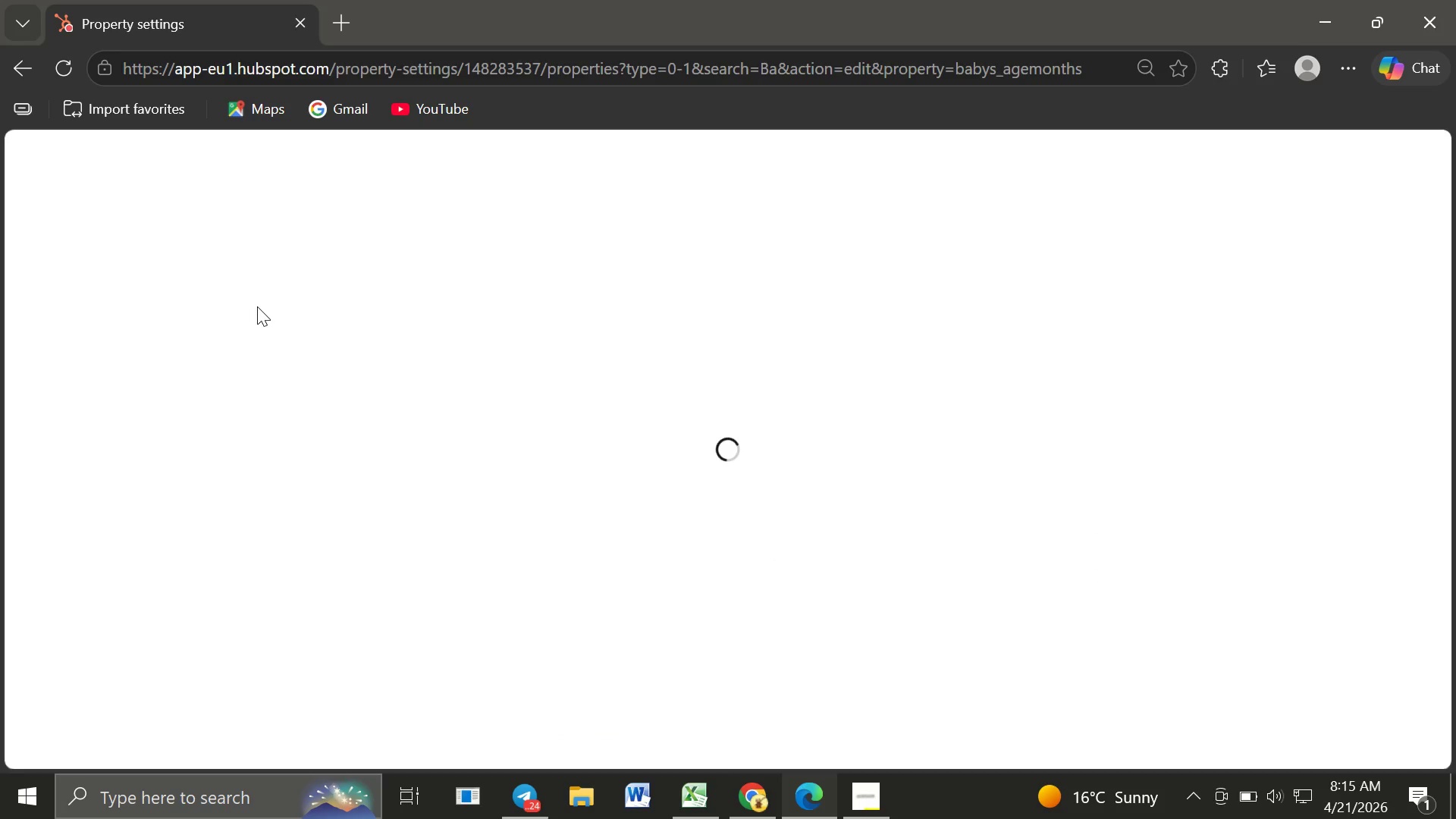 
left_click([16, 65])
 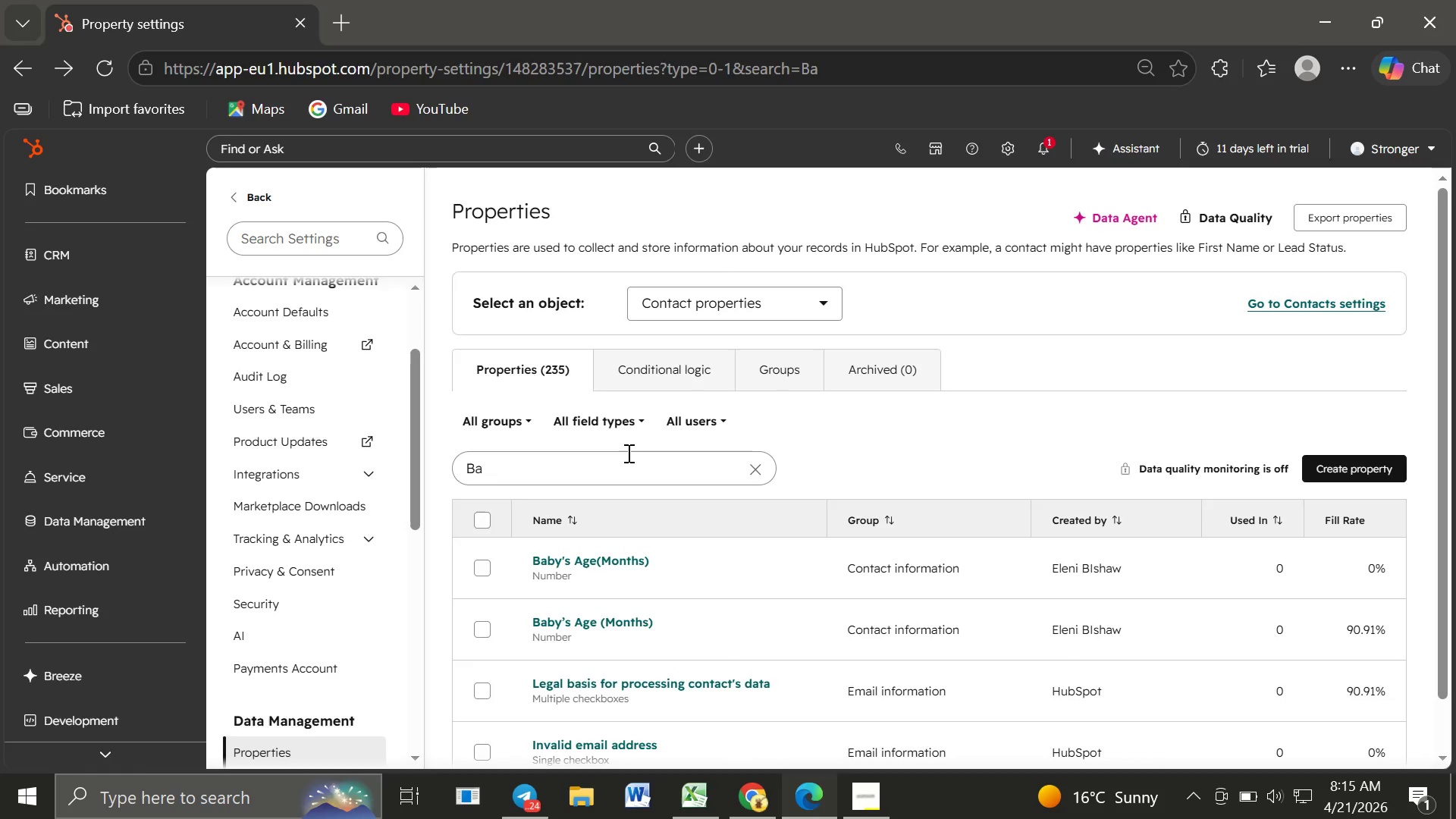 
wait(9.86)
 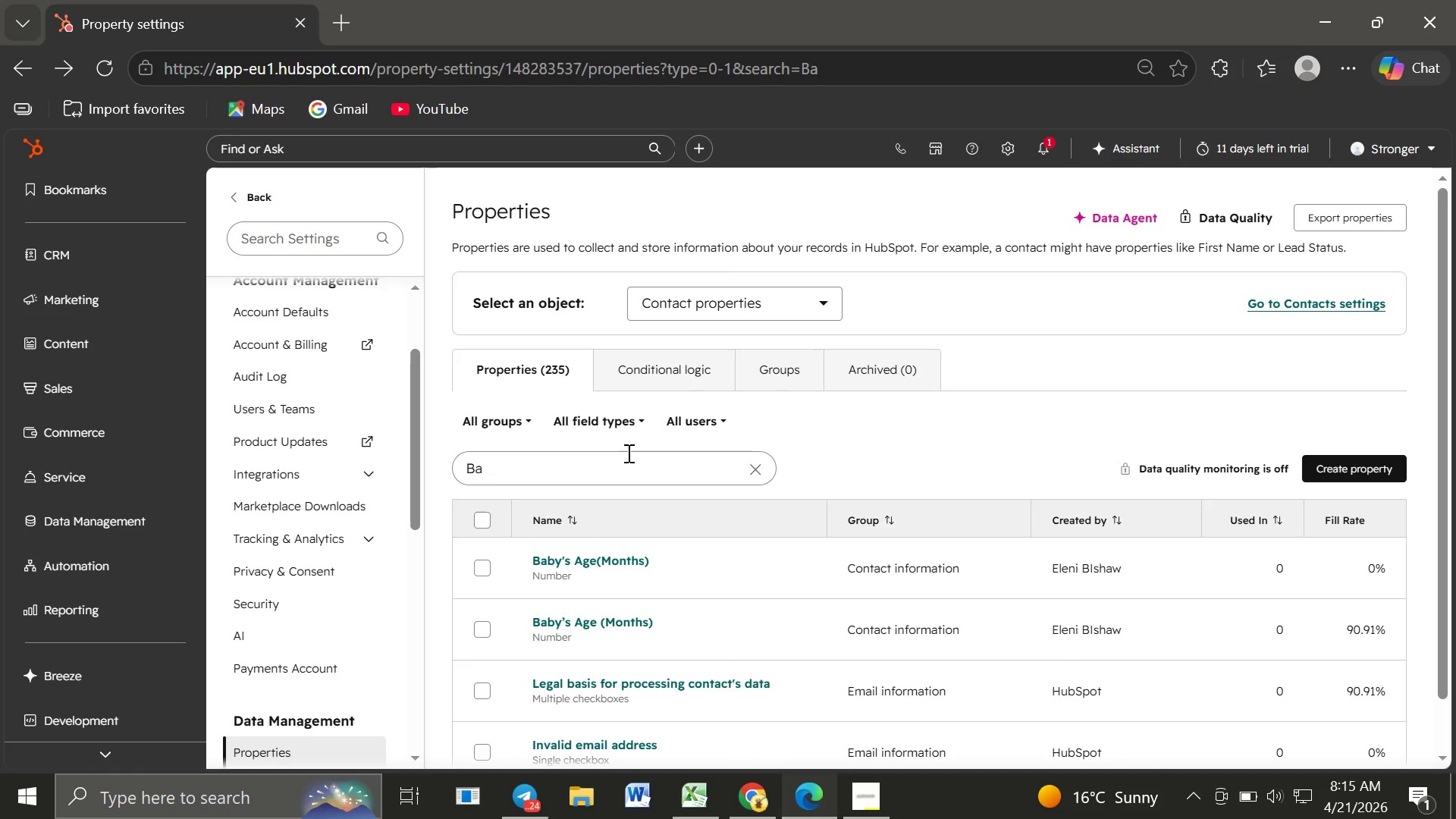 
right_click([774, 566])
 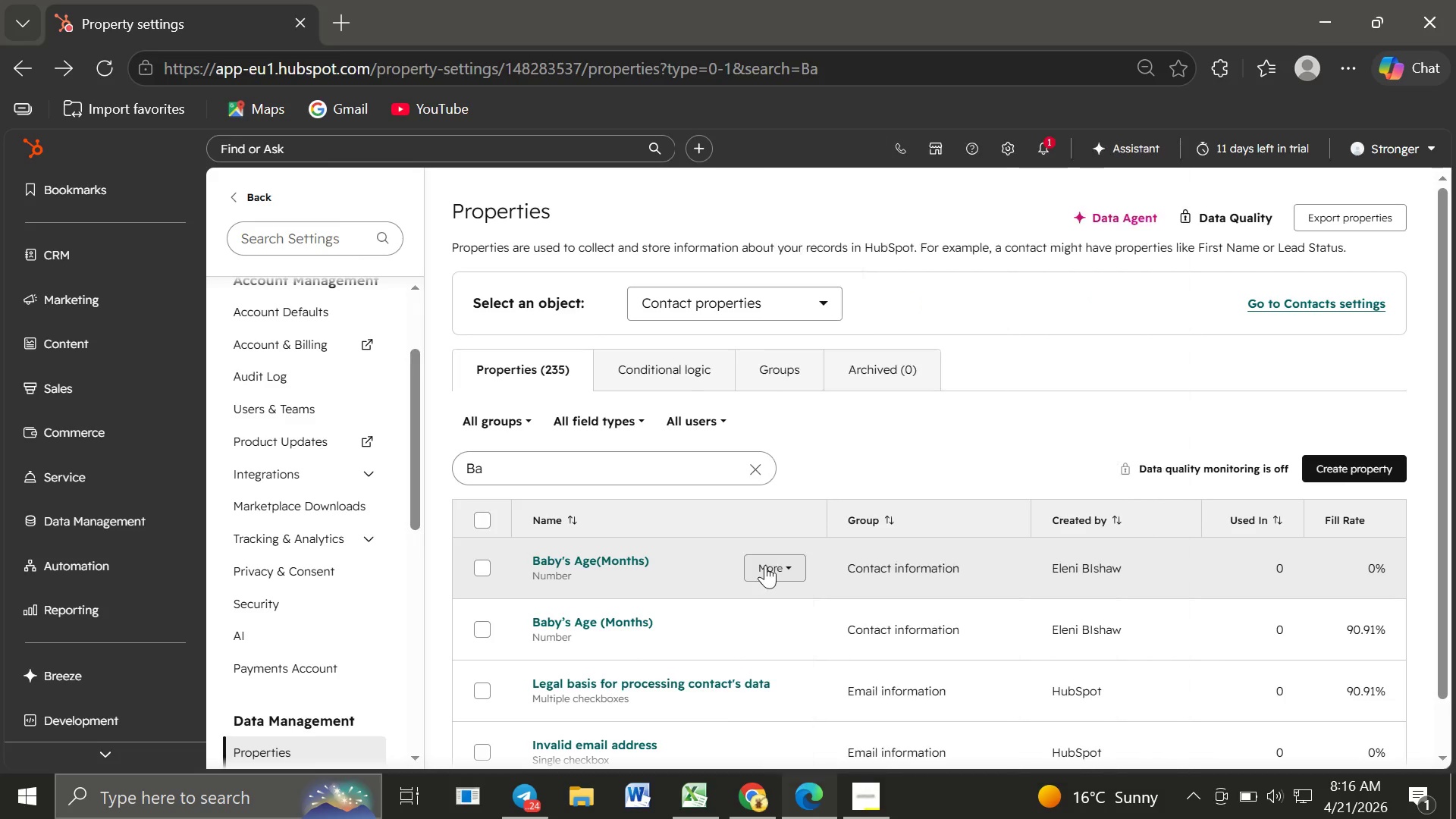 
left_click([765, 565])
 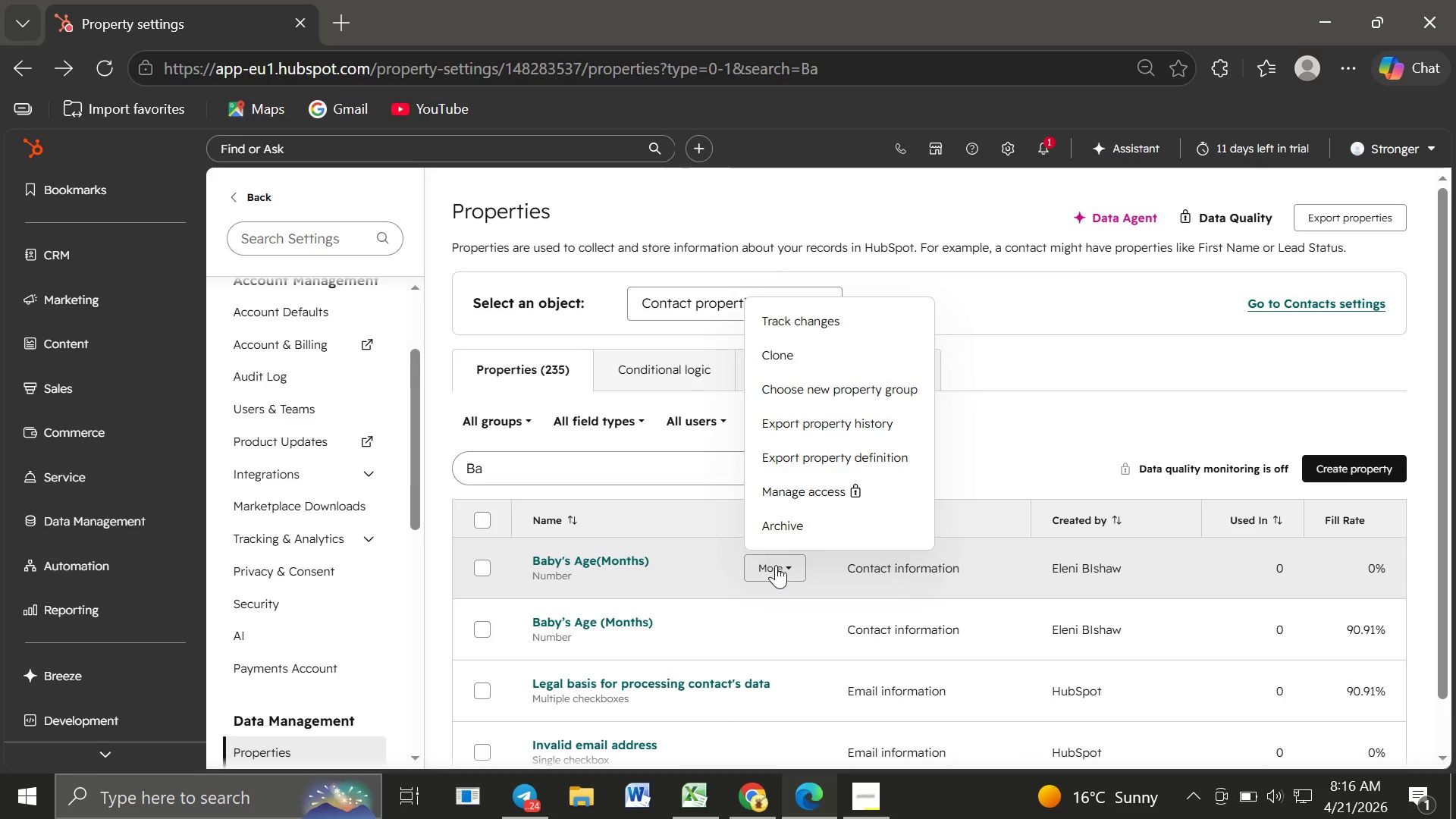 
wait(9.19)
 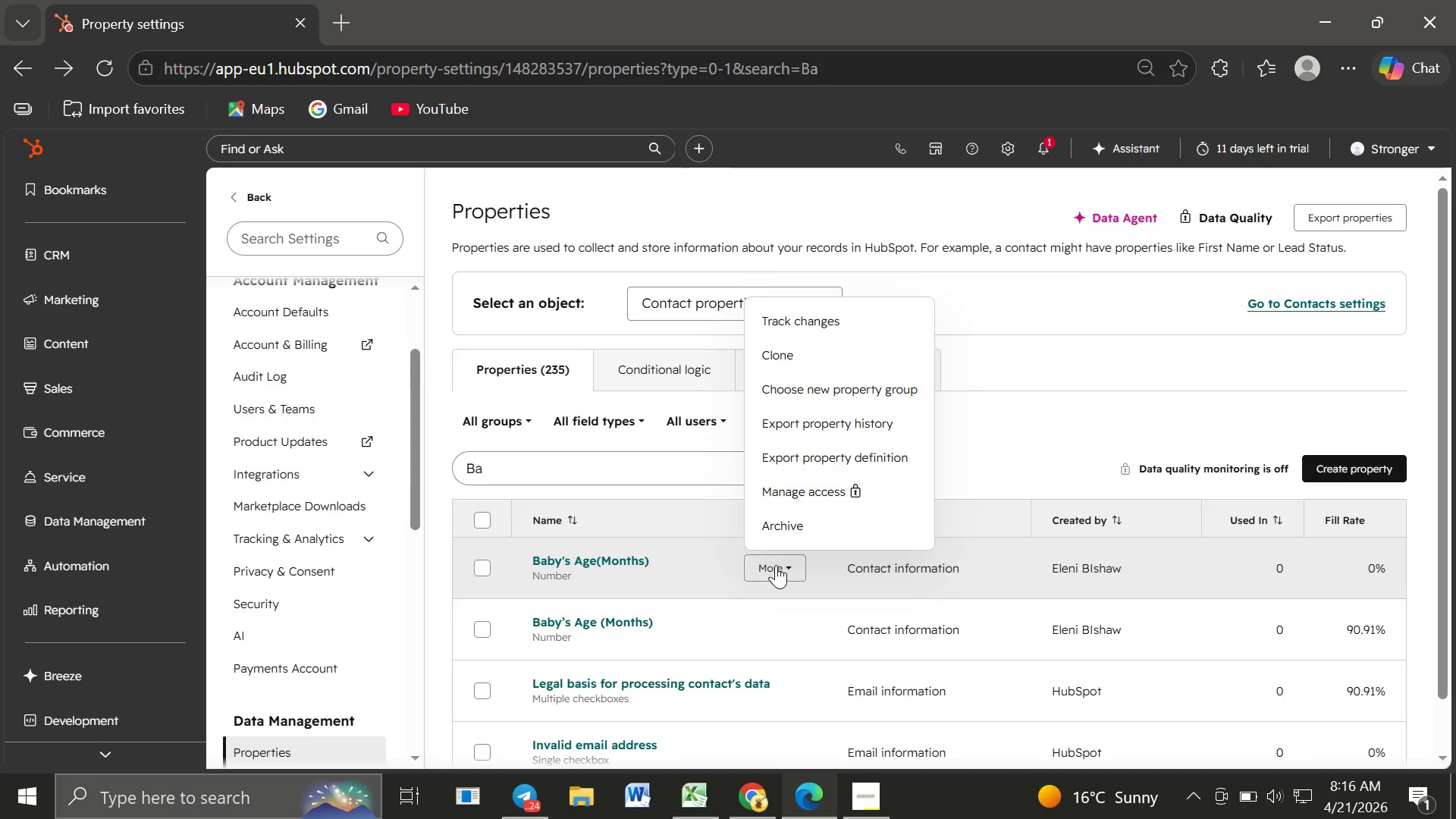 
left_click([1015, 438])
 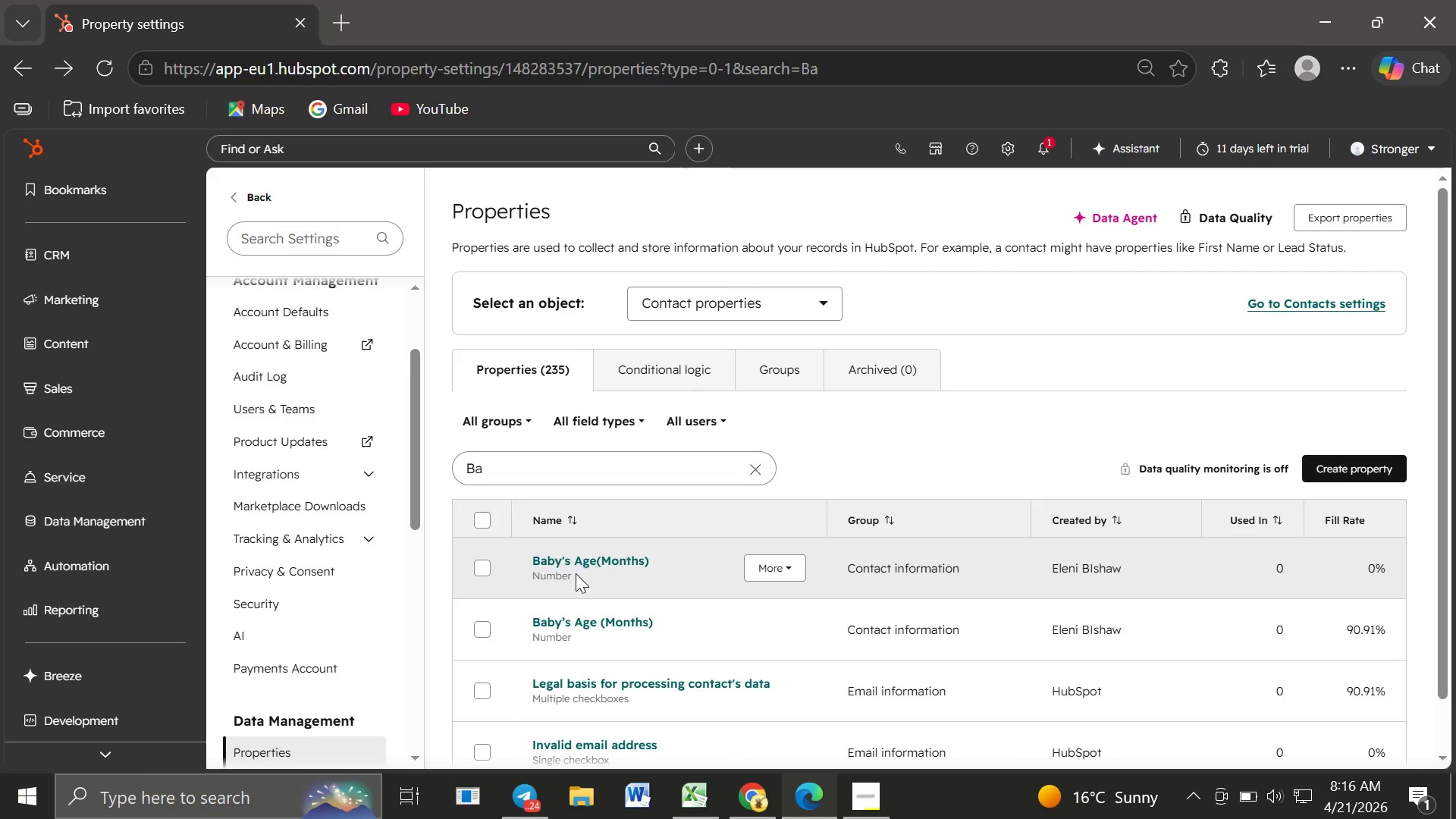 
wait(5.33)
 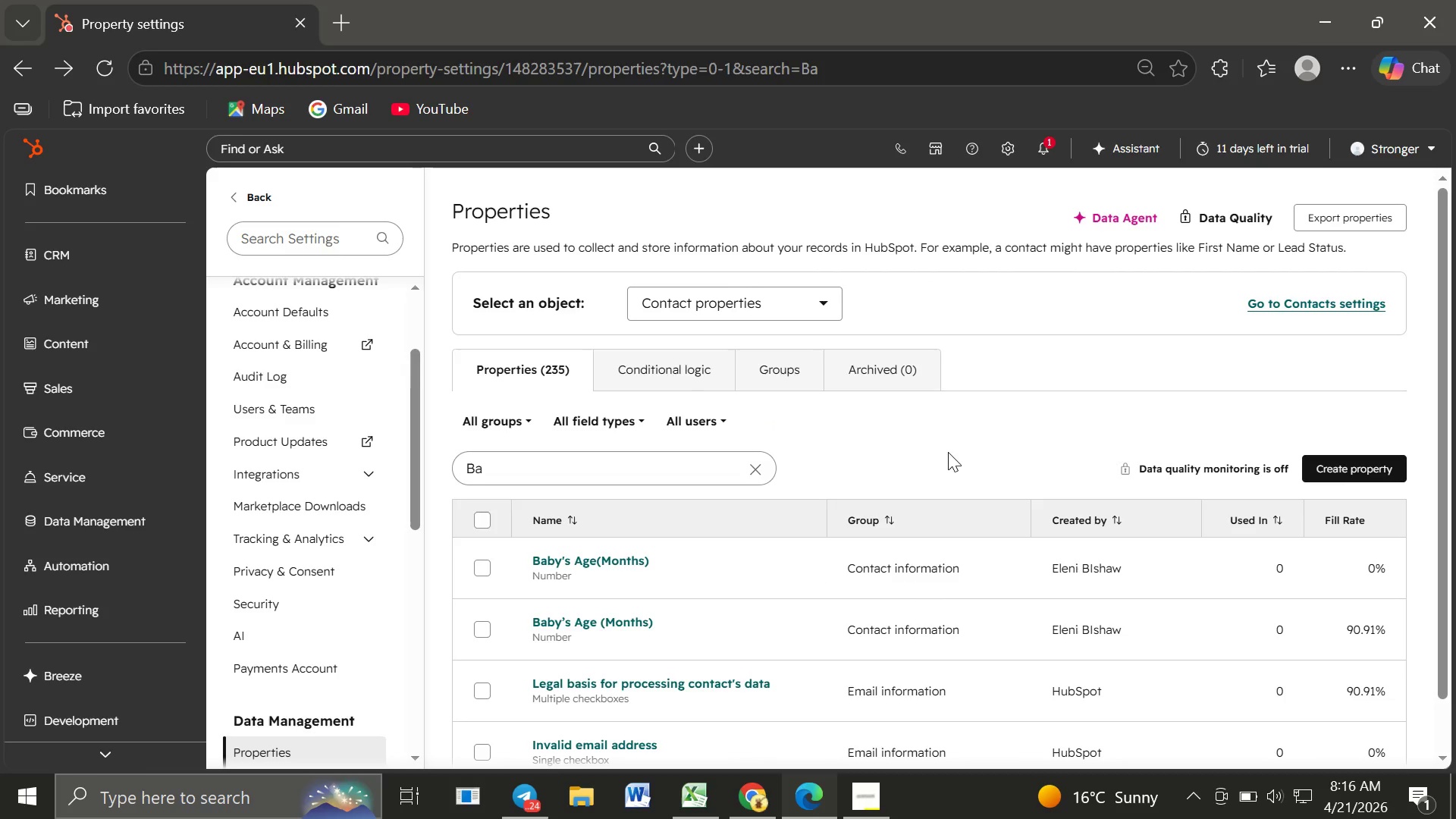 
left_click([560, 627])
 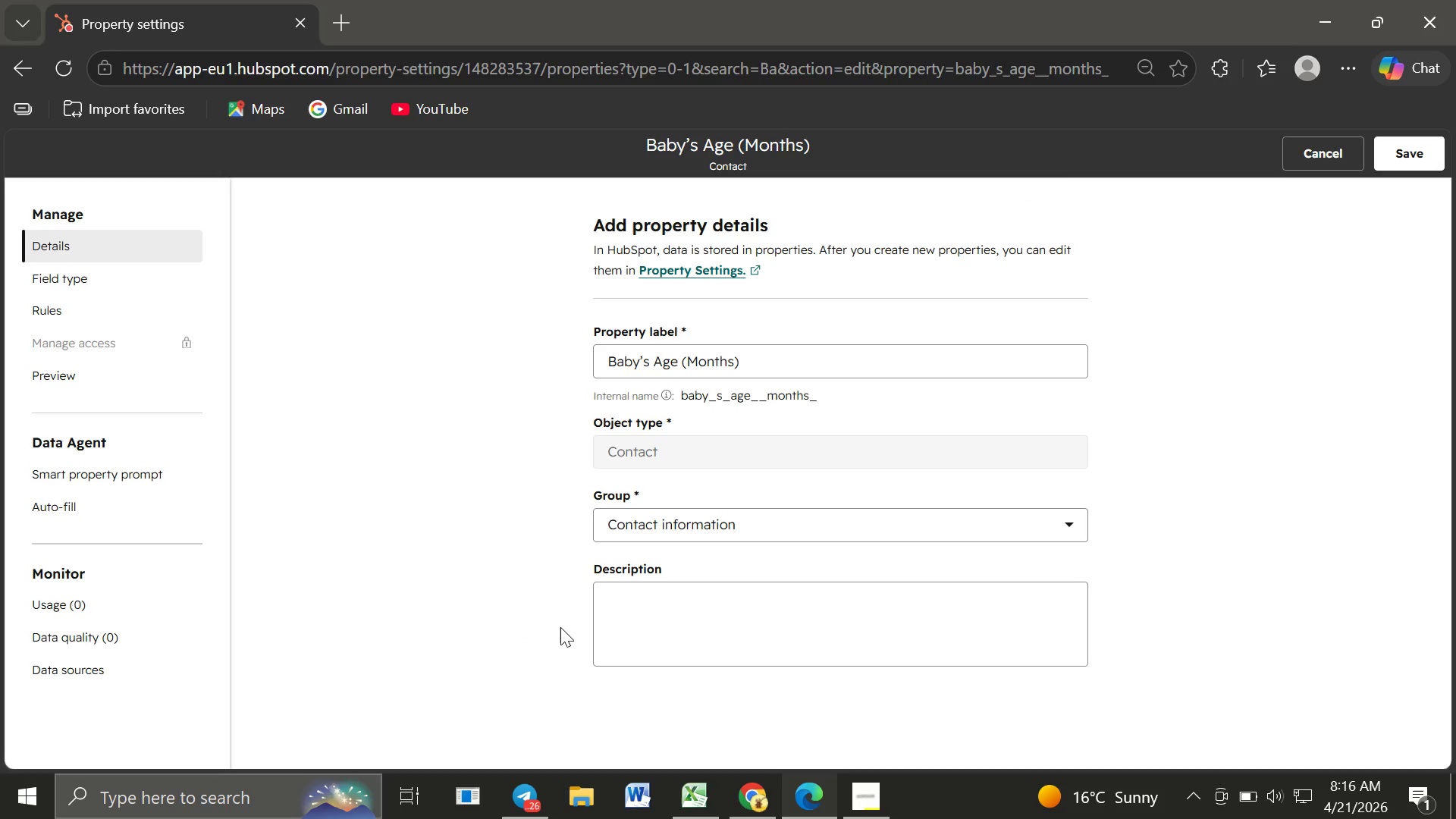 
wait(19.19)
 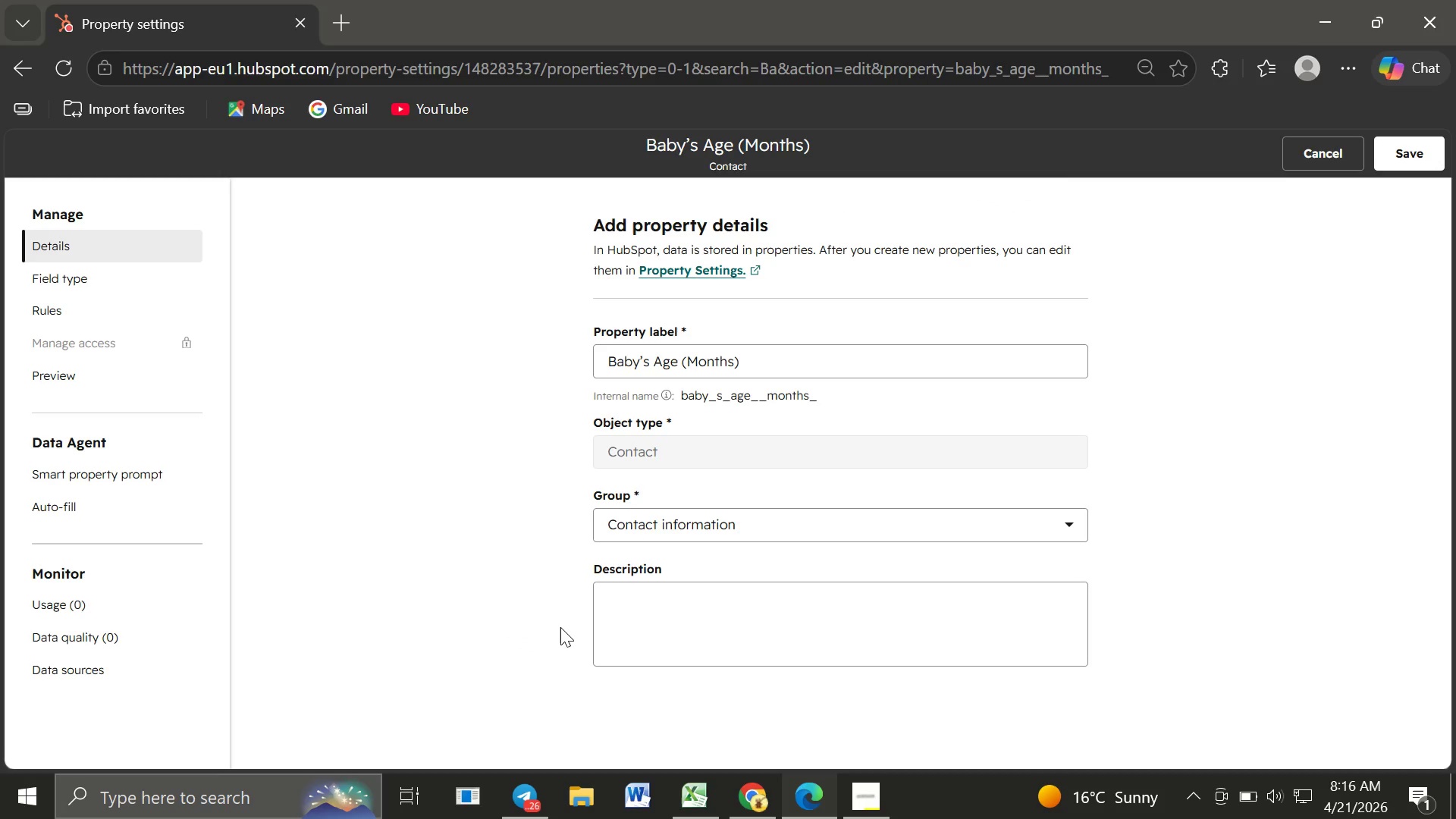 
left_click([67, 282])
 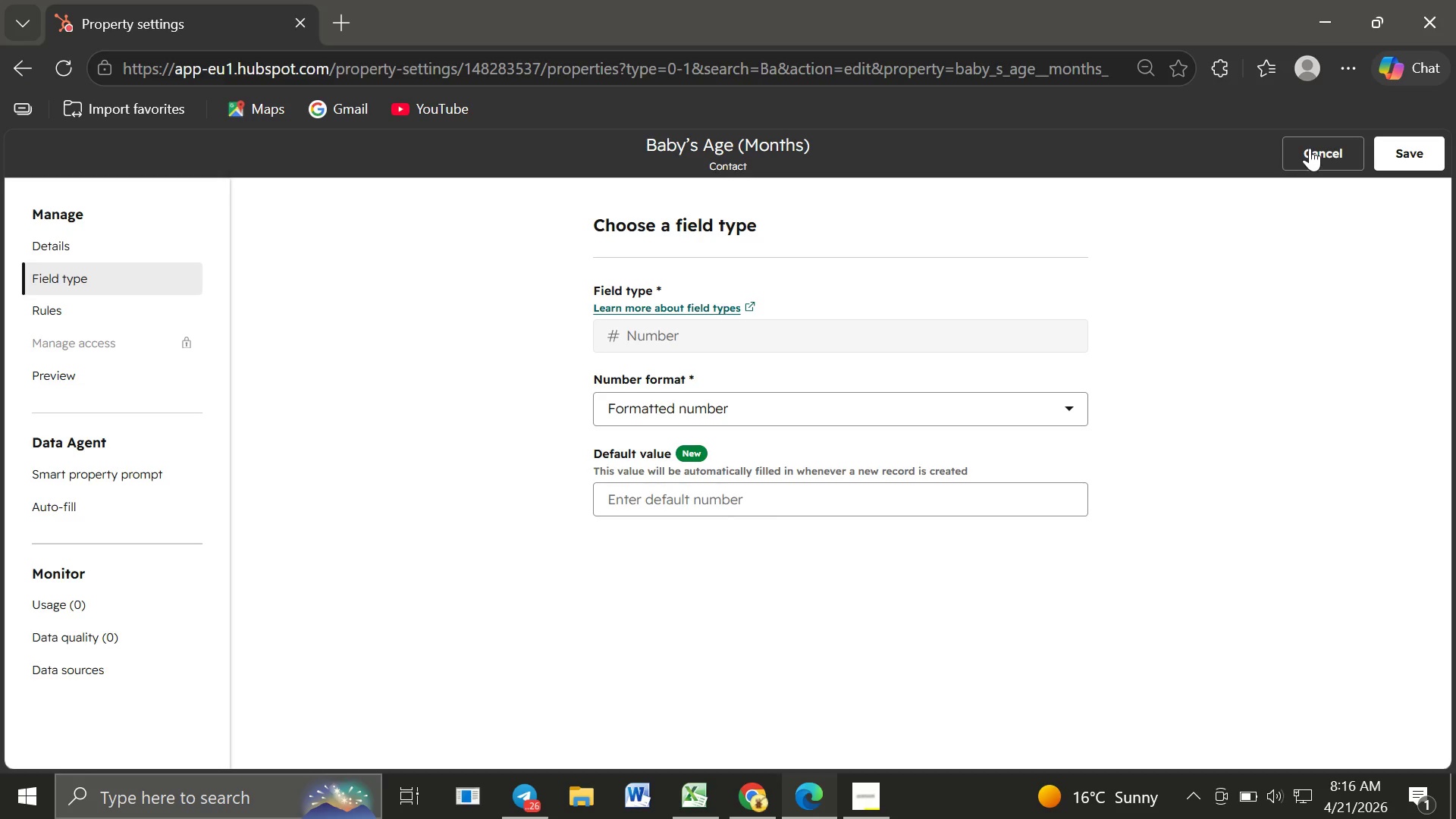 
wait(6.02)
 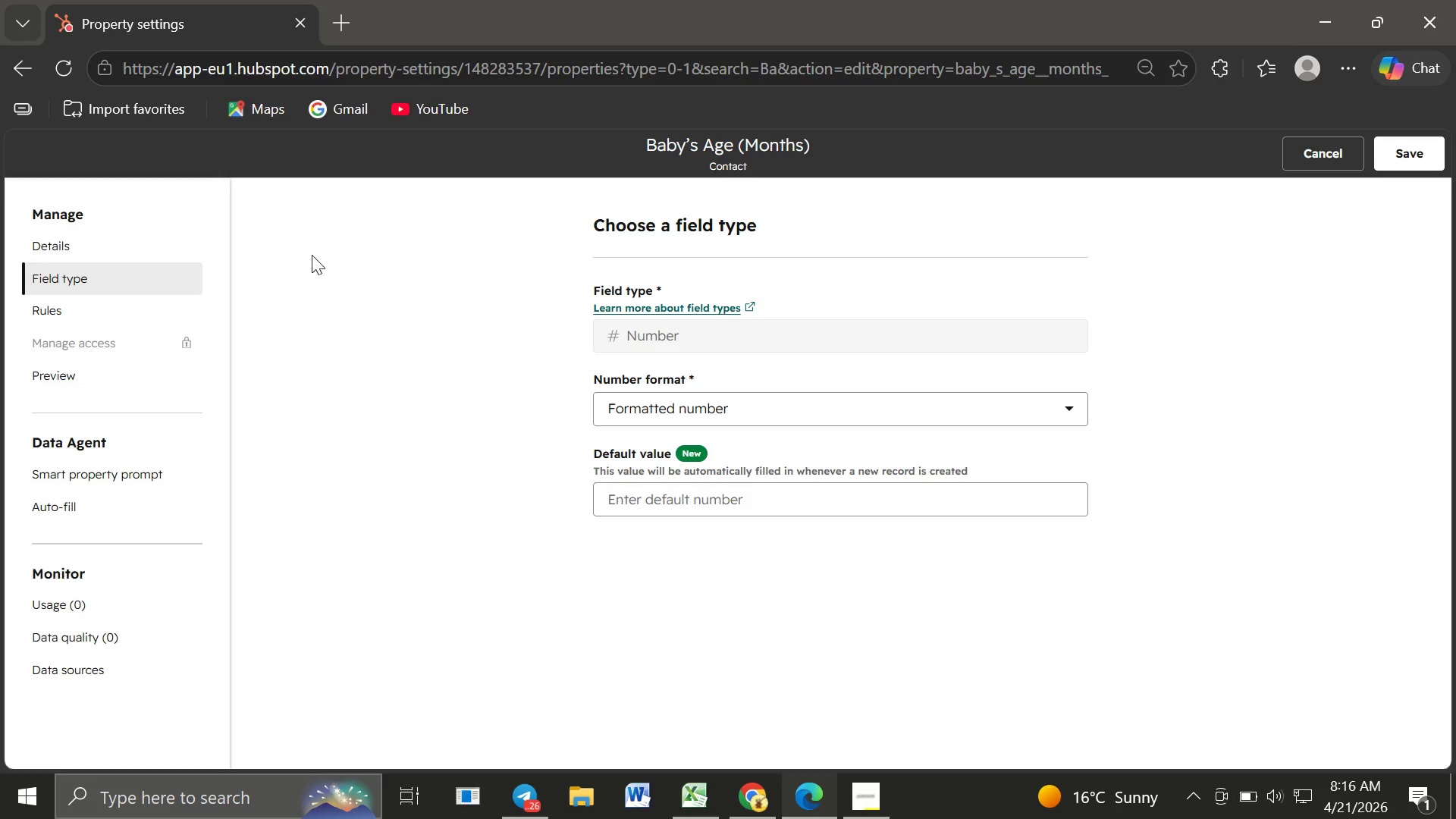 
left_click([1418, 163])
 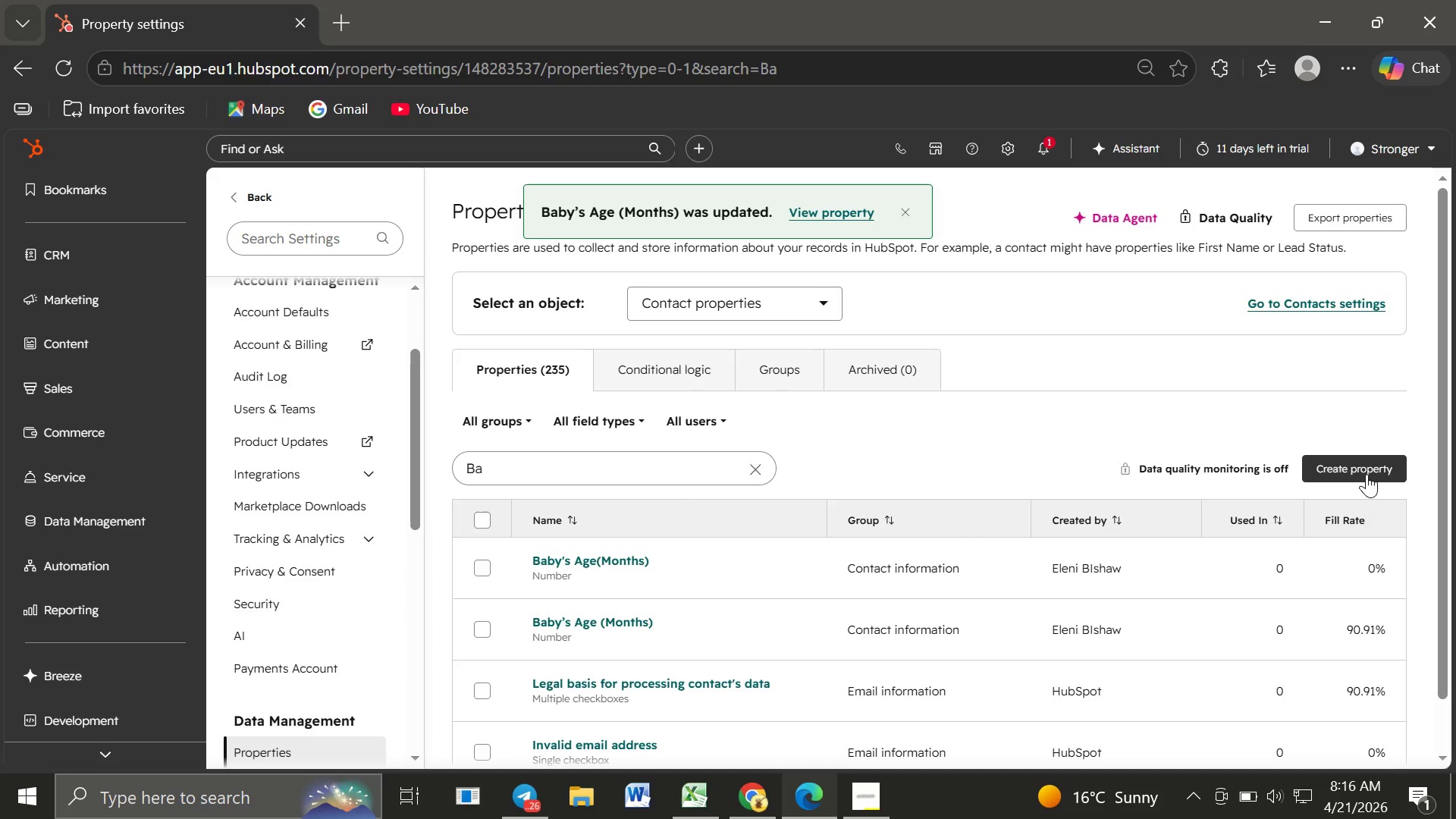 
wait(5.03)
 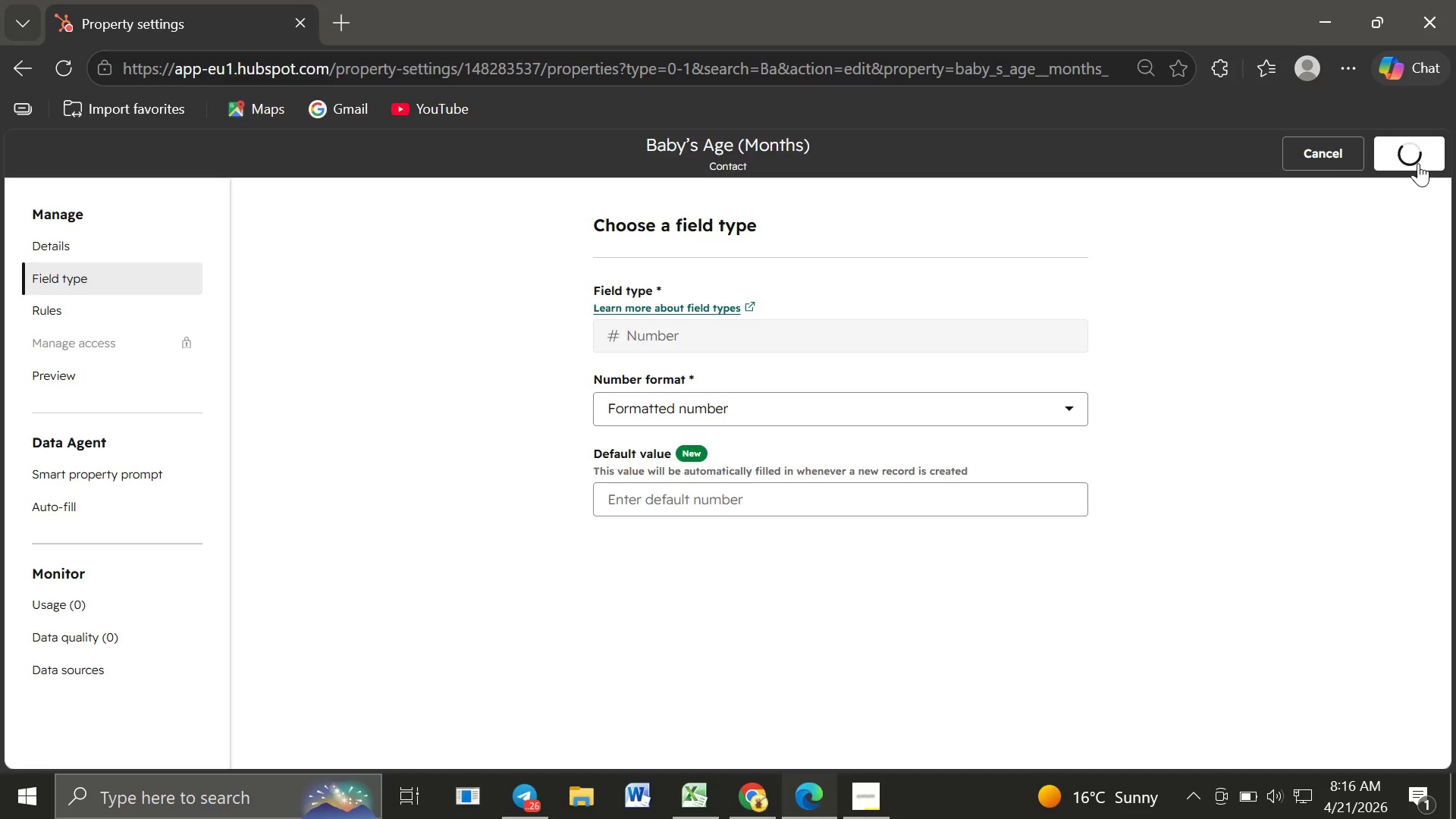 
left_click([1349, 466])
 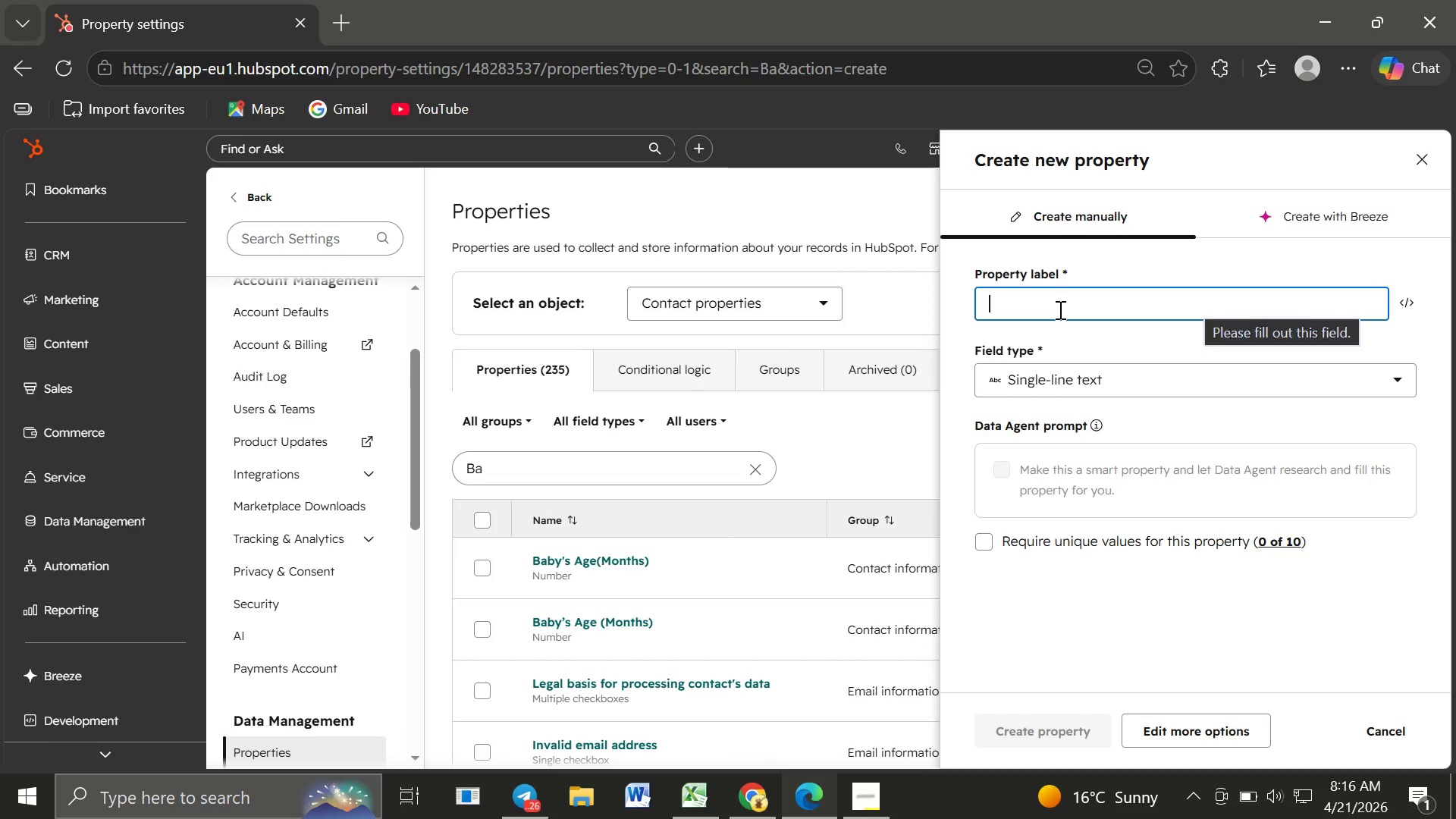 
wait(5.48)
 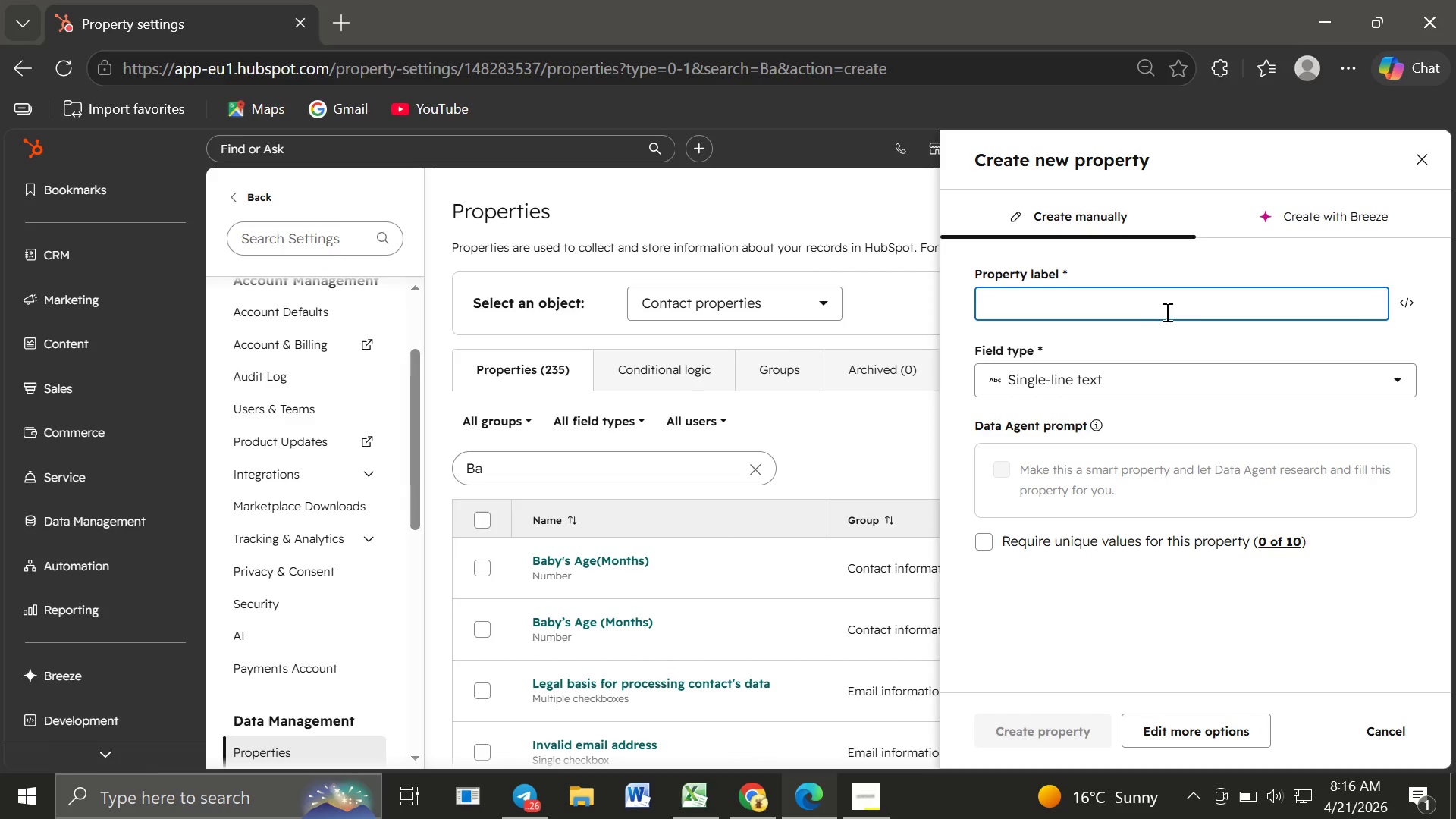 
type(Primary Wellness Goal)
 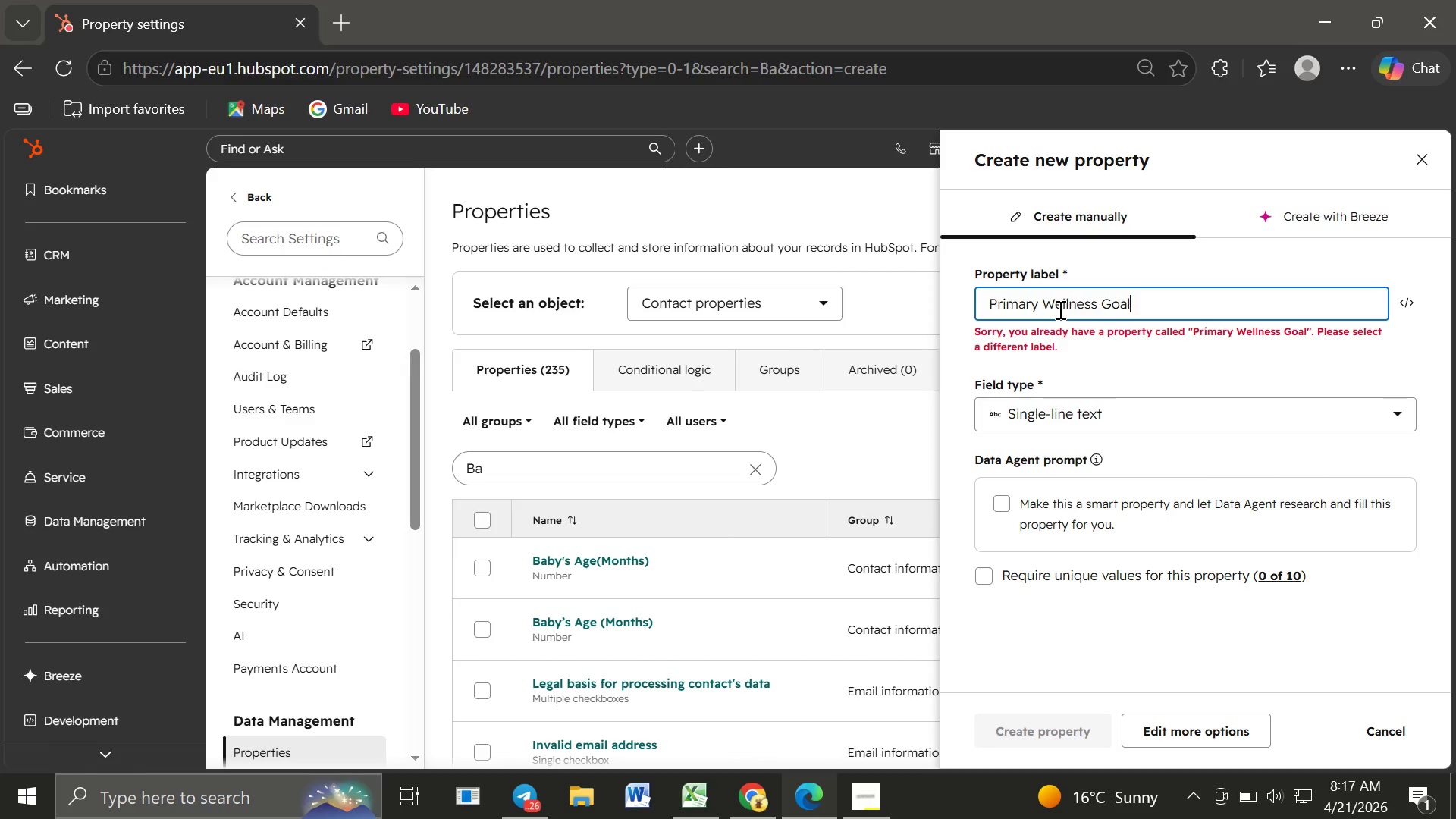 
left_click([1066, 418])
 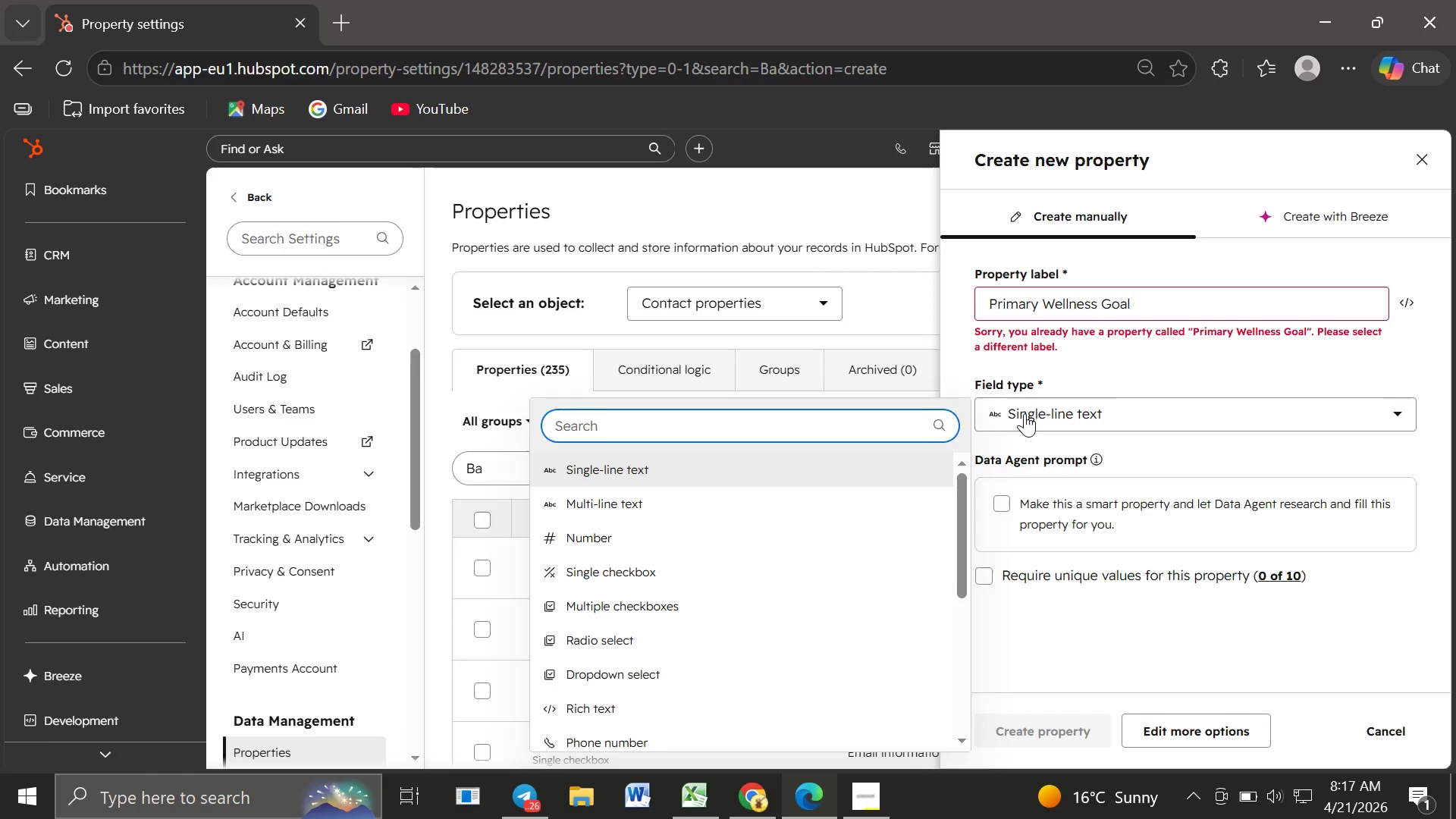 
left_click([1025, 413])
 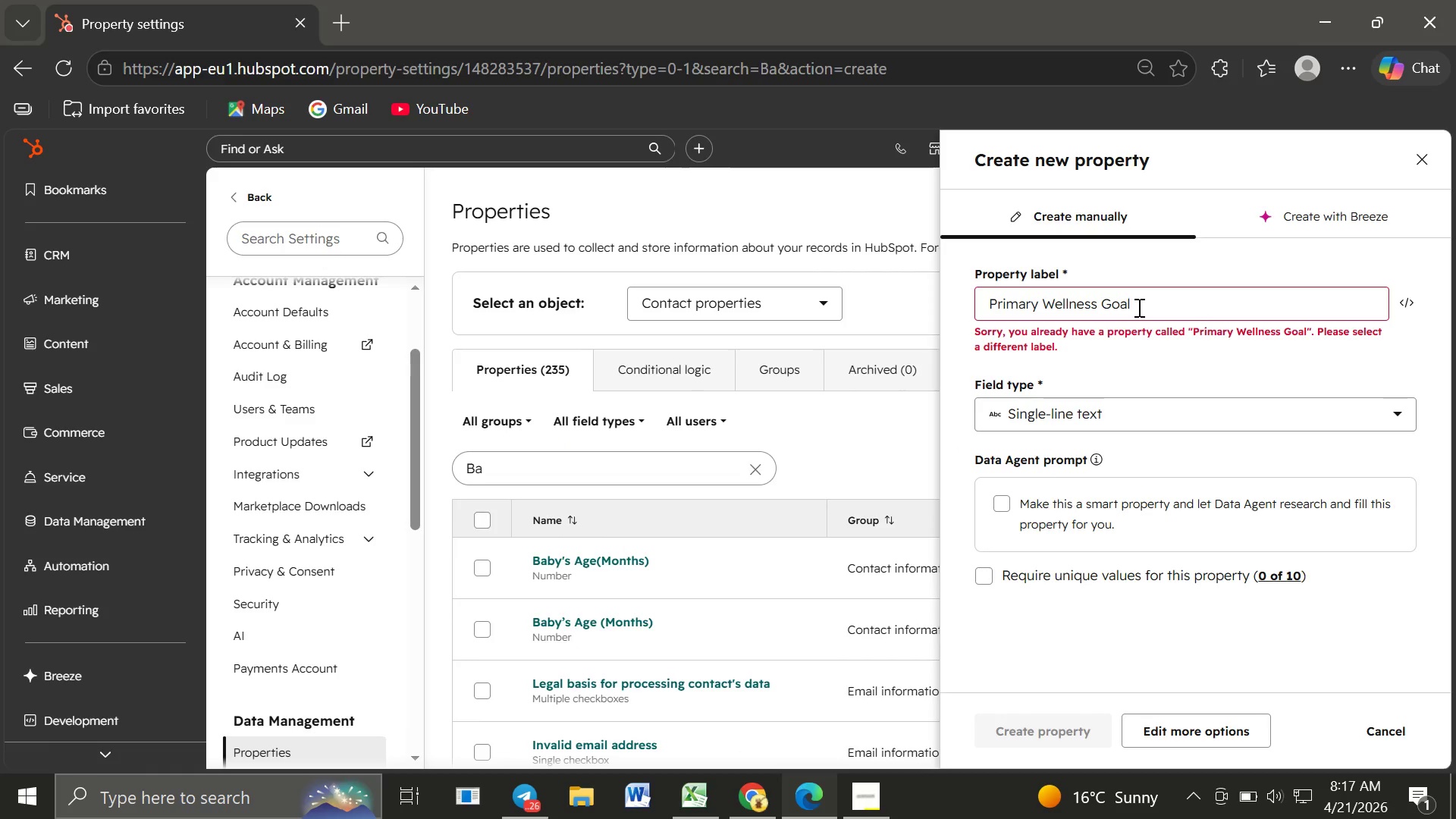 
left_click_drag(start_coordinate=[1138, 307], to_coordinate=[947, 322])
 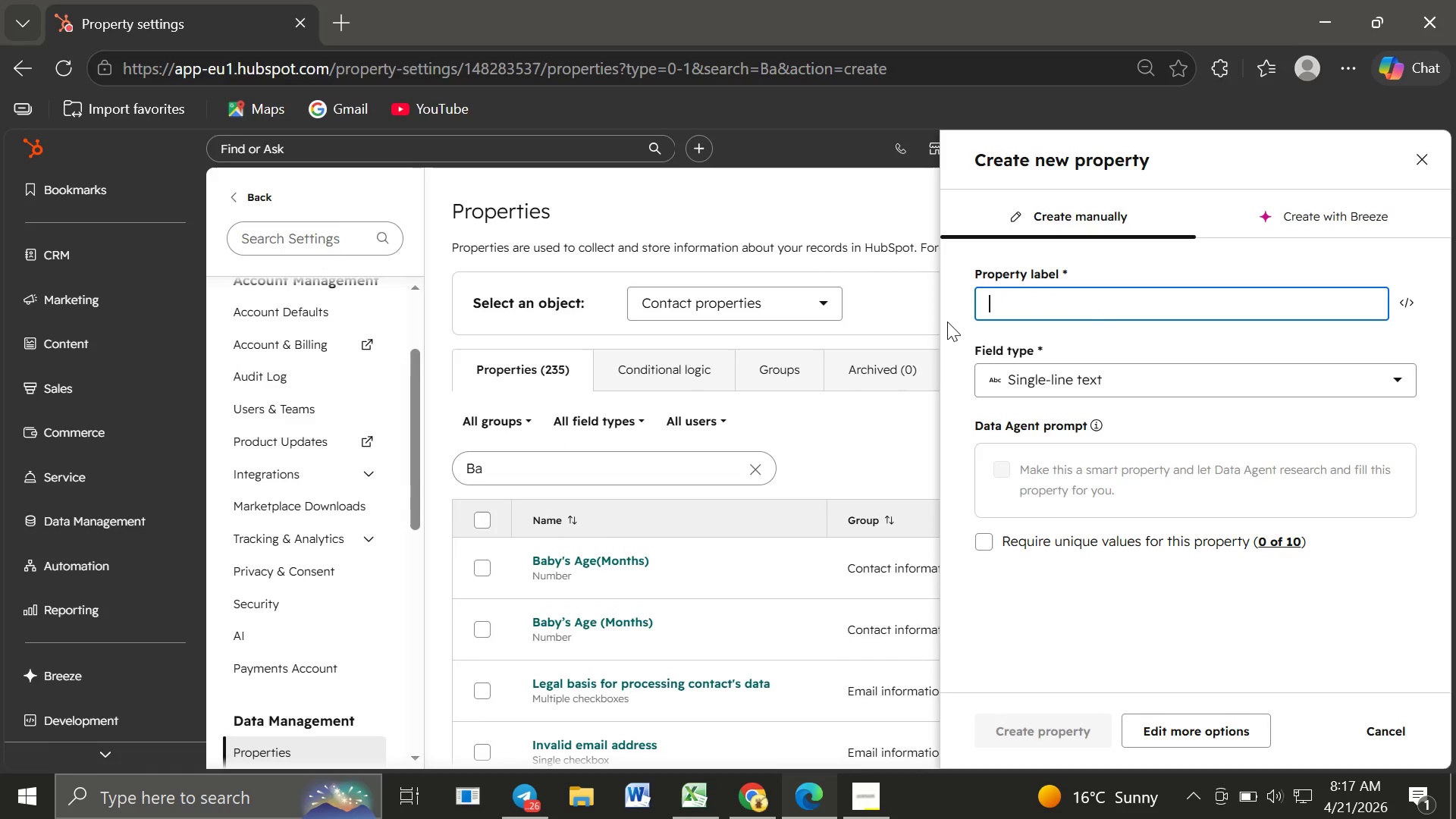 
key(Backspace)
 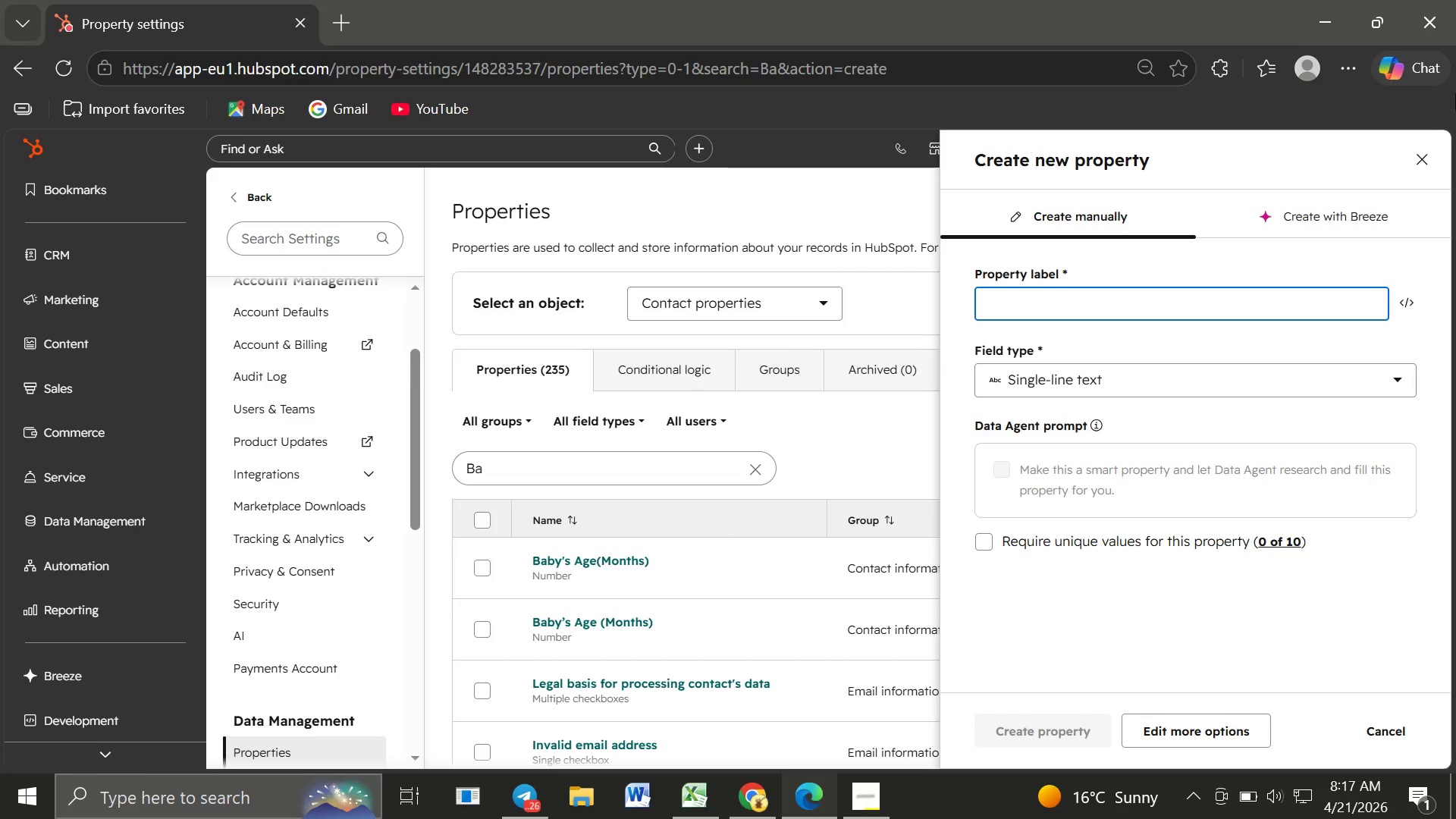 
wait(7.39)
 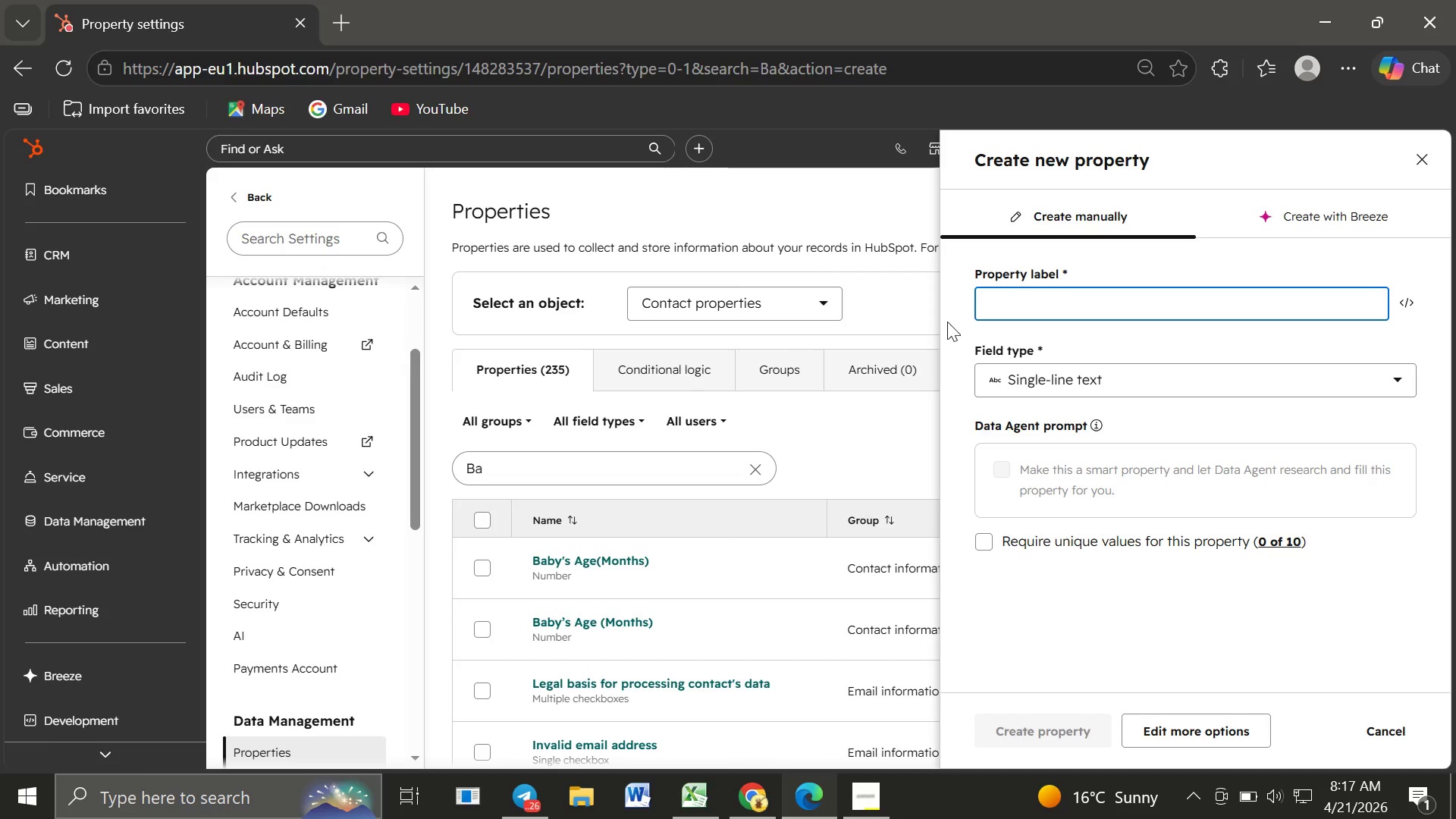 
left_click([1414, 150])
 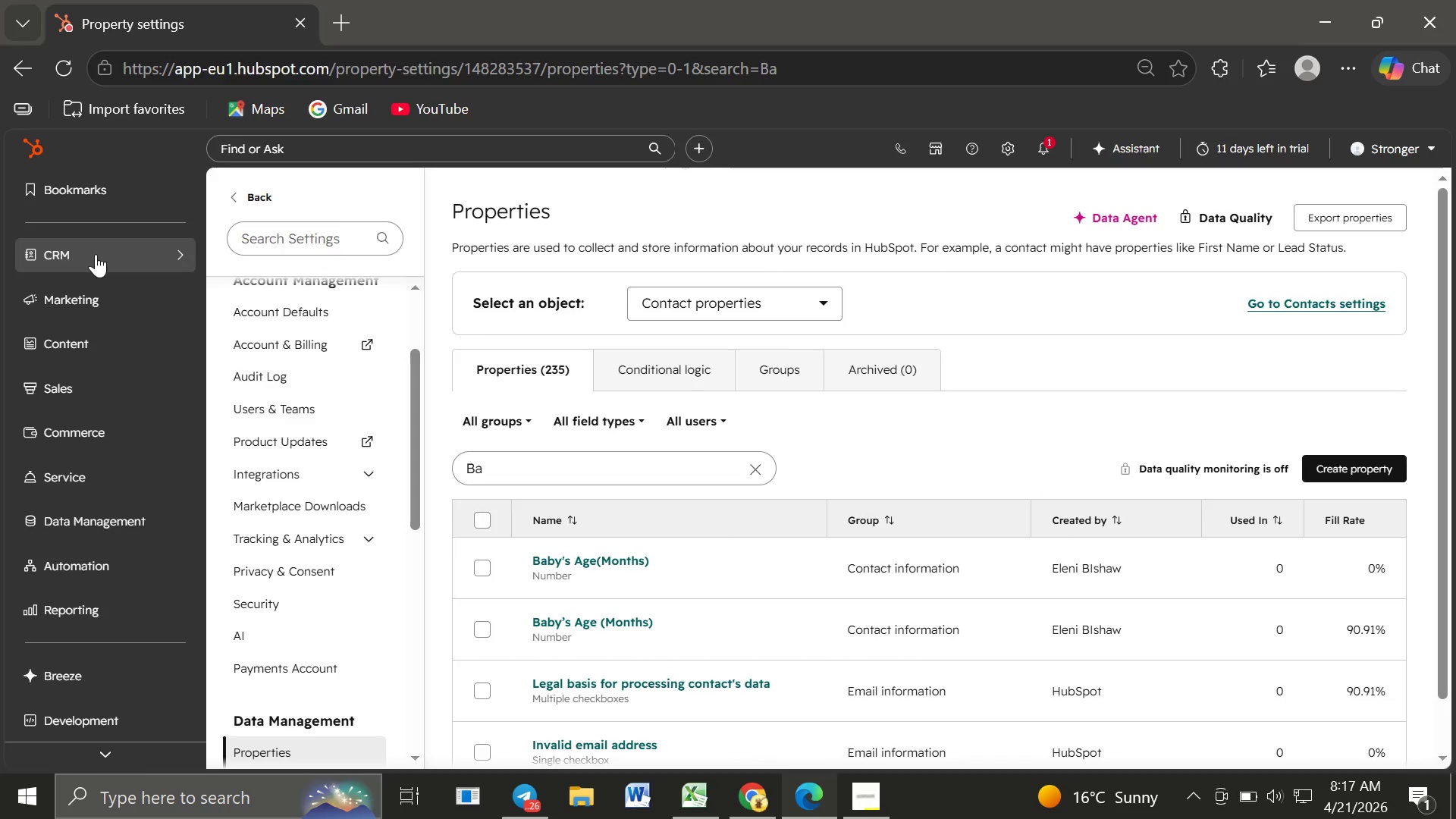 
left_click([96, 254])
 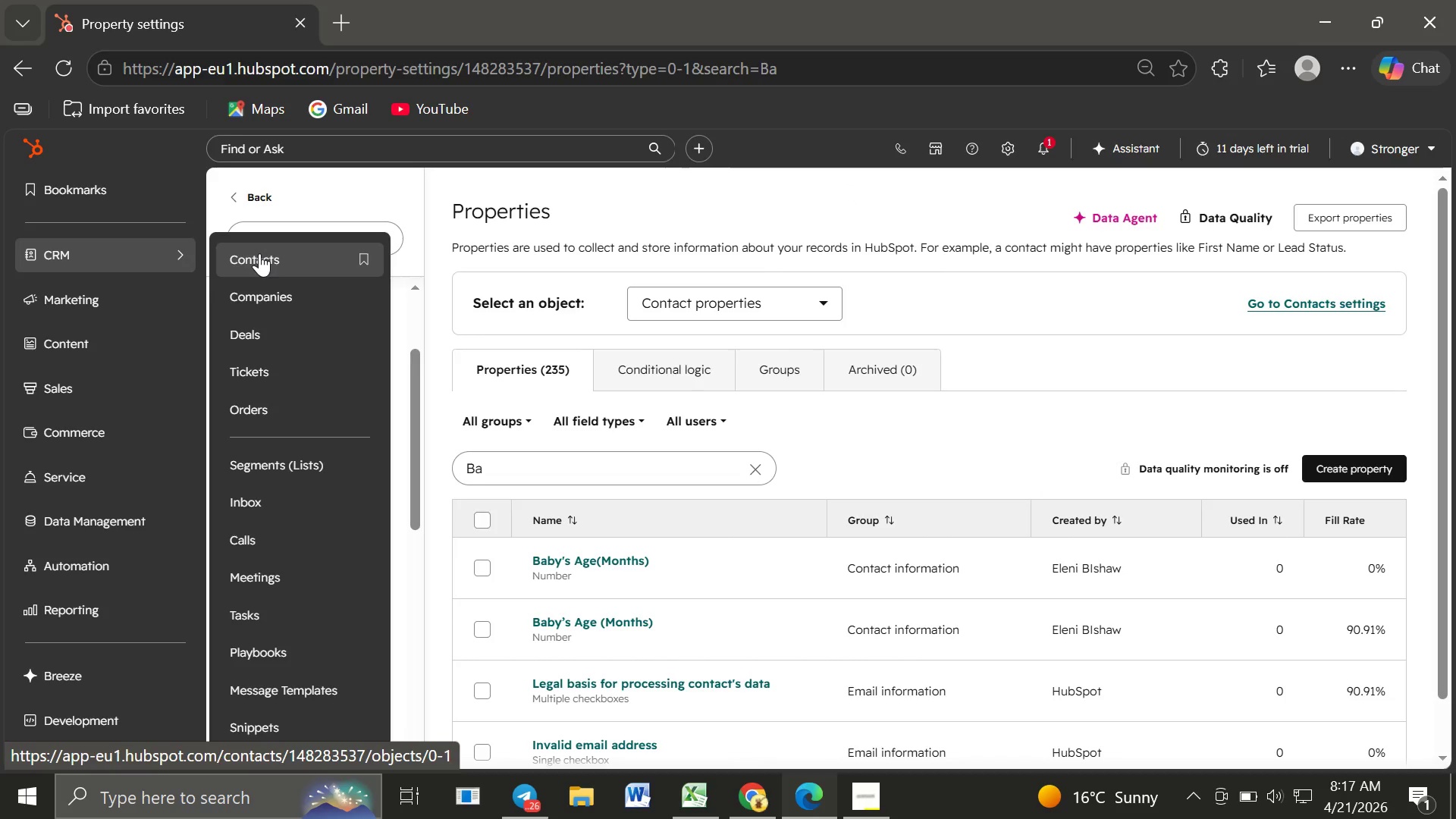 
left_click([259, 253])
 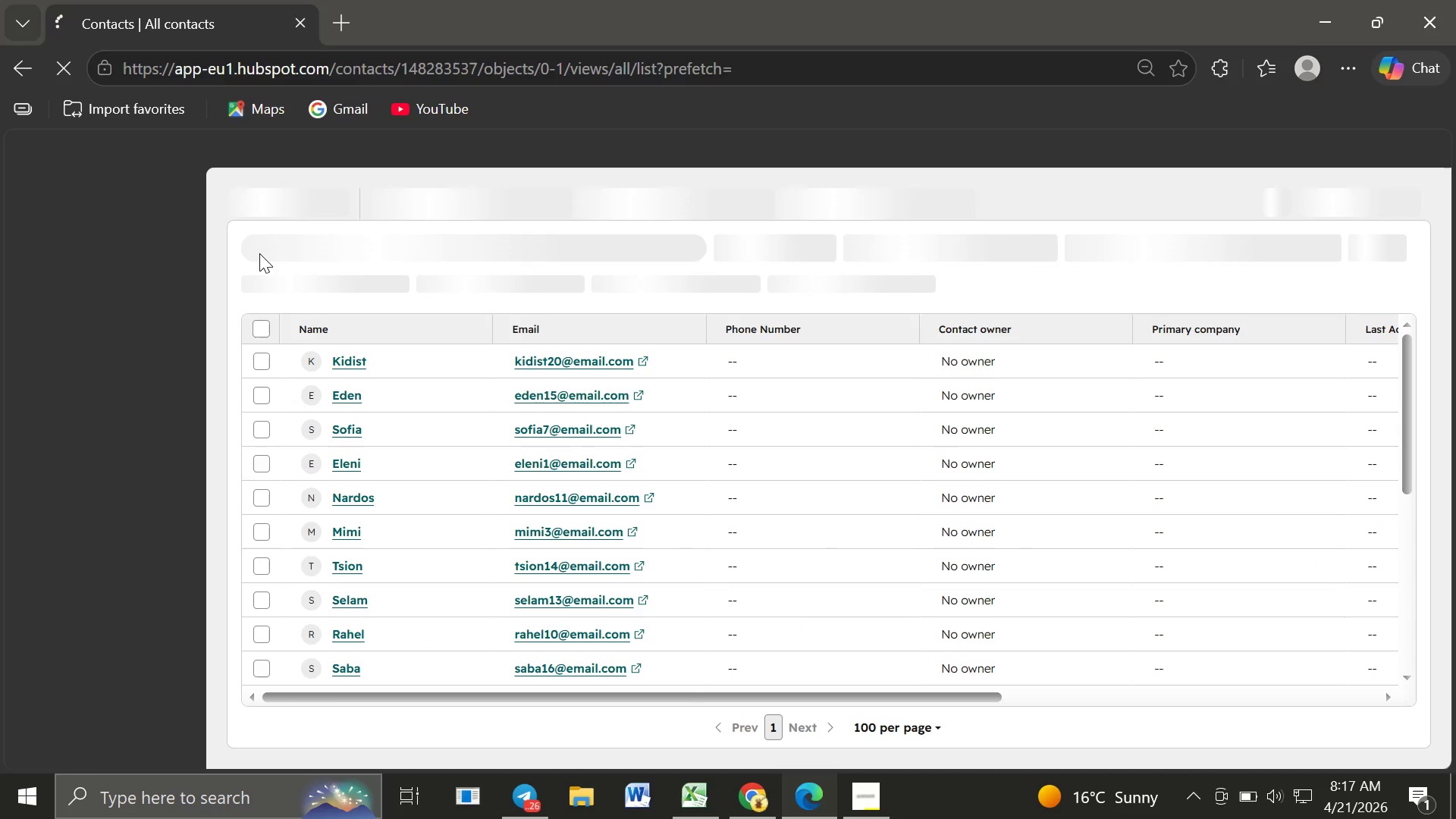 
wait(18.25)
 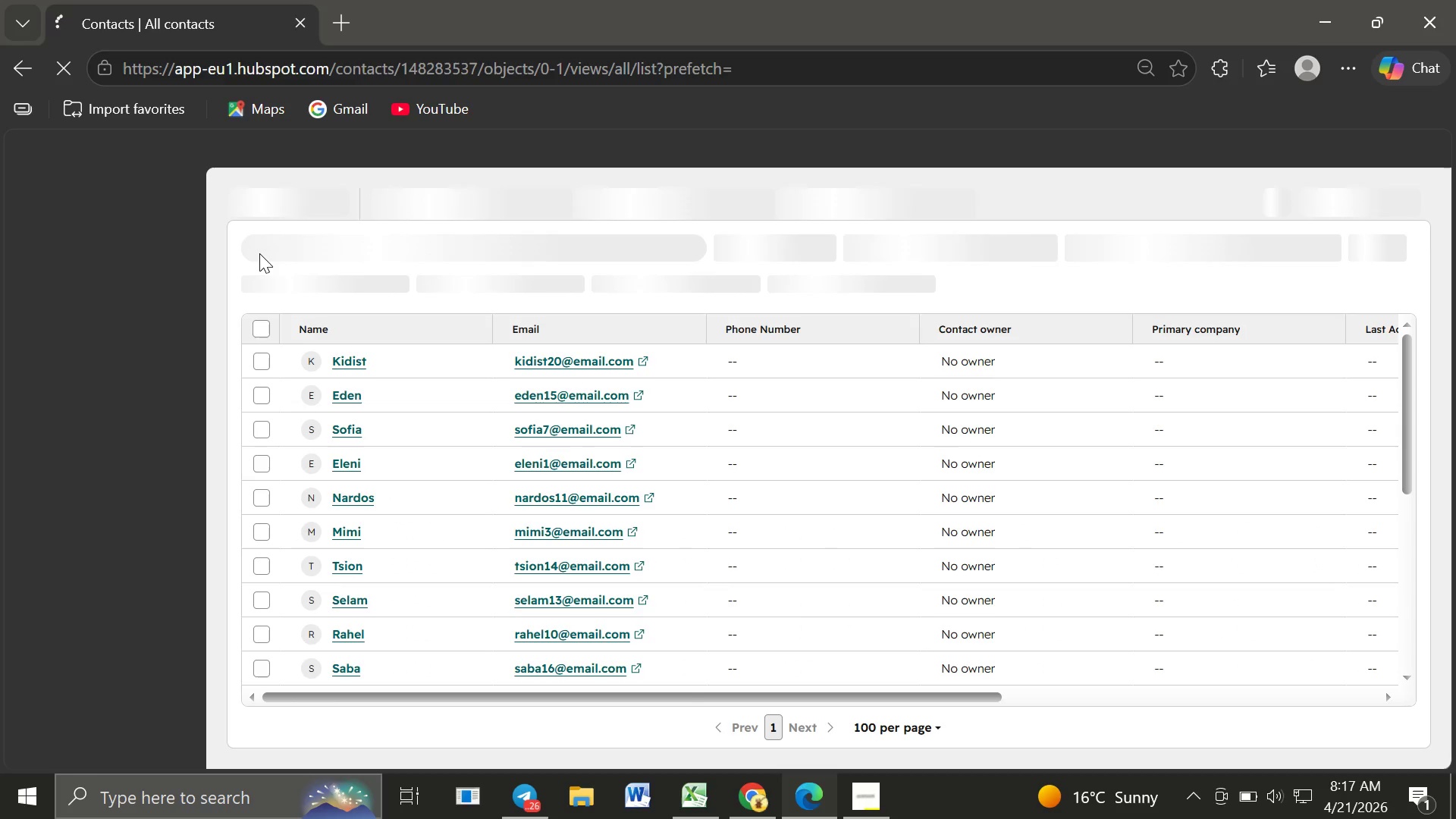 
mouse_move([450, 581])
 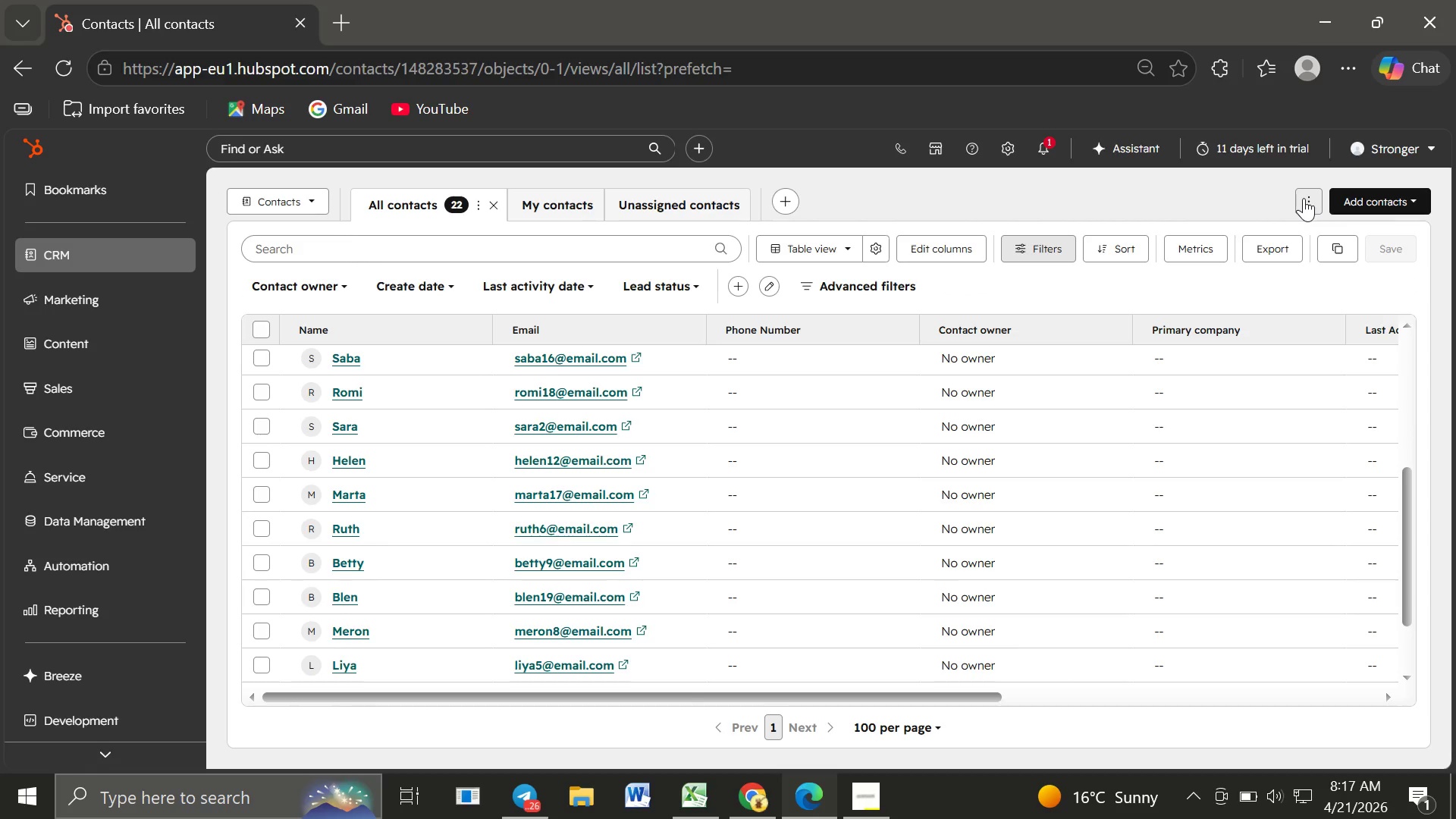 
left_click([1304, 198])
 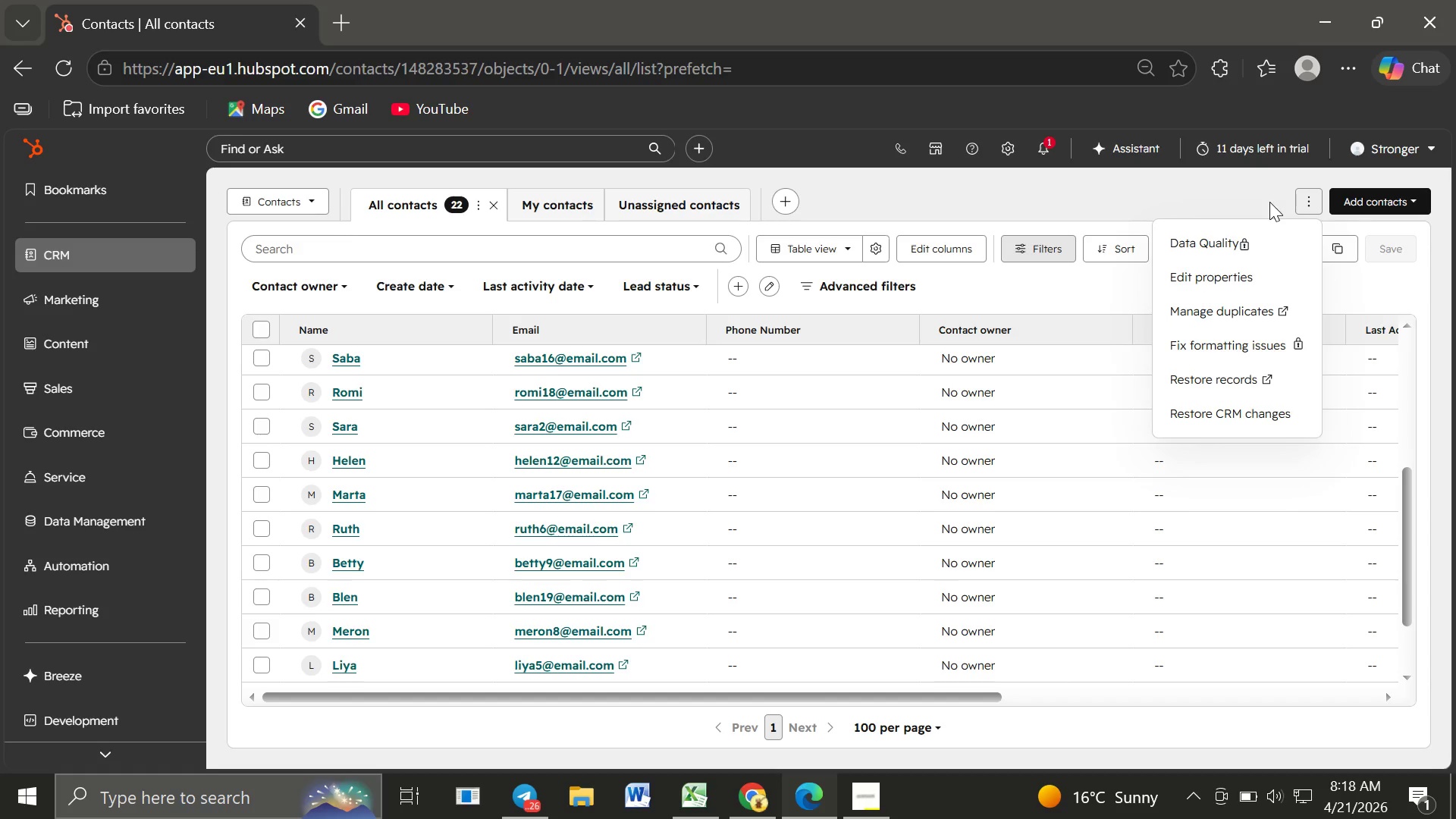 
wait(5.28)
 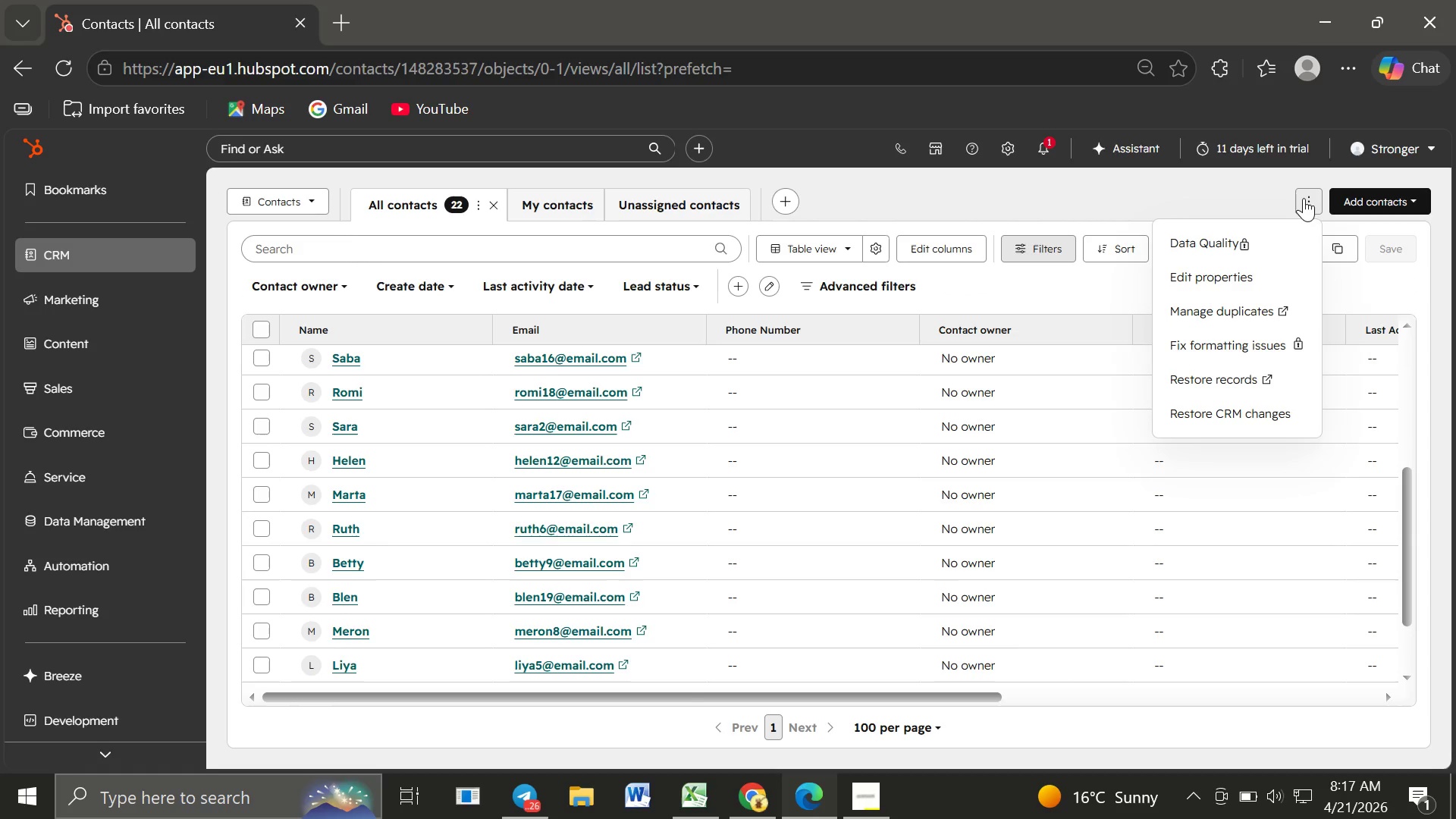 
left_click([1085, 196])
 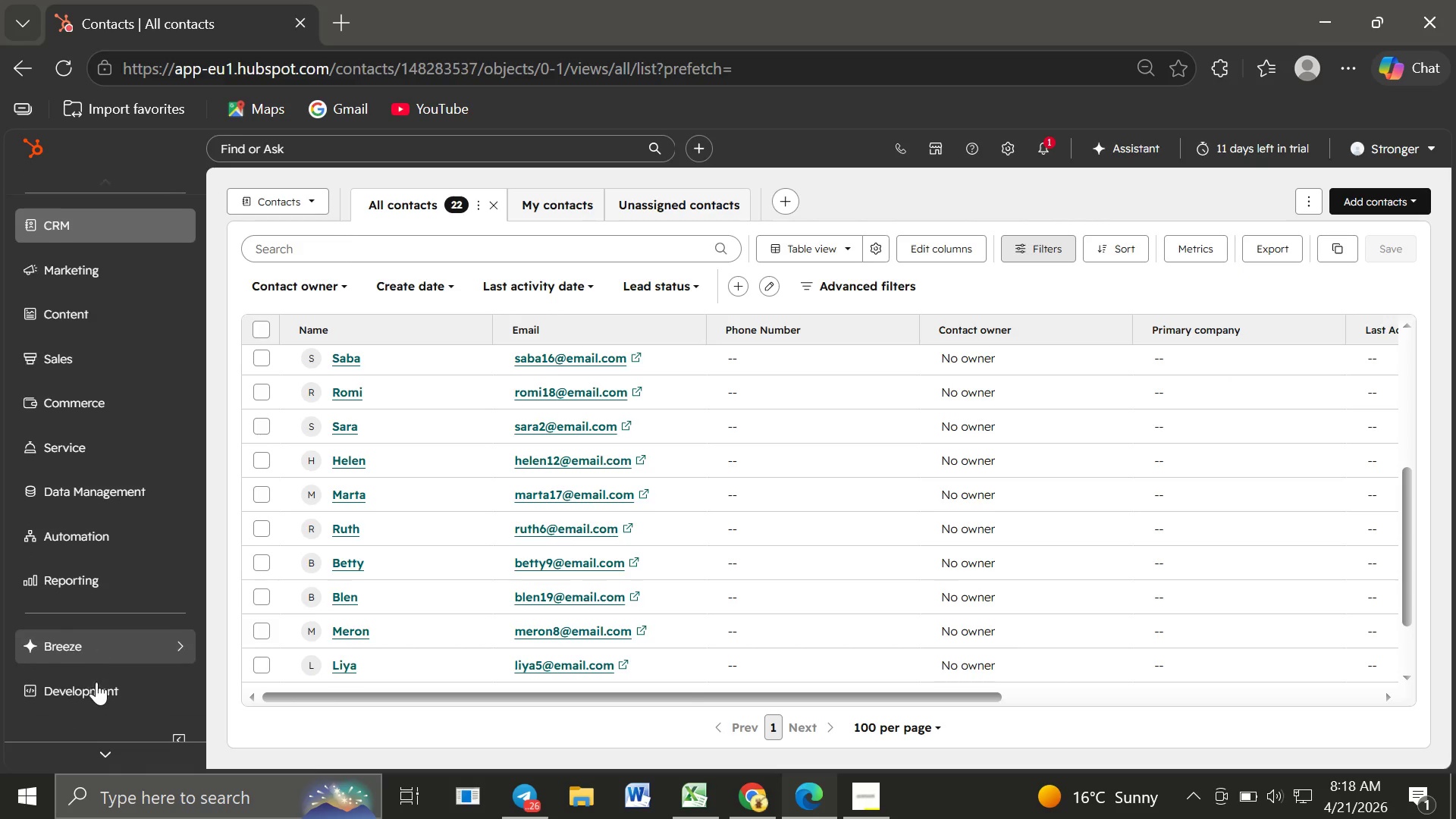 
wait(6.34)
 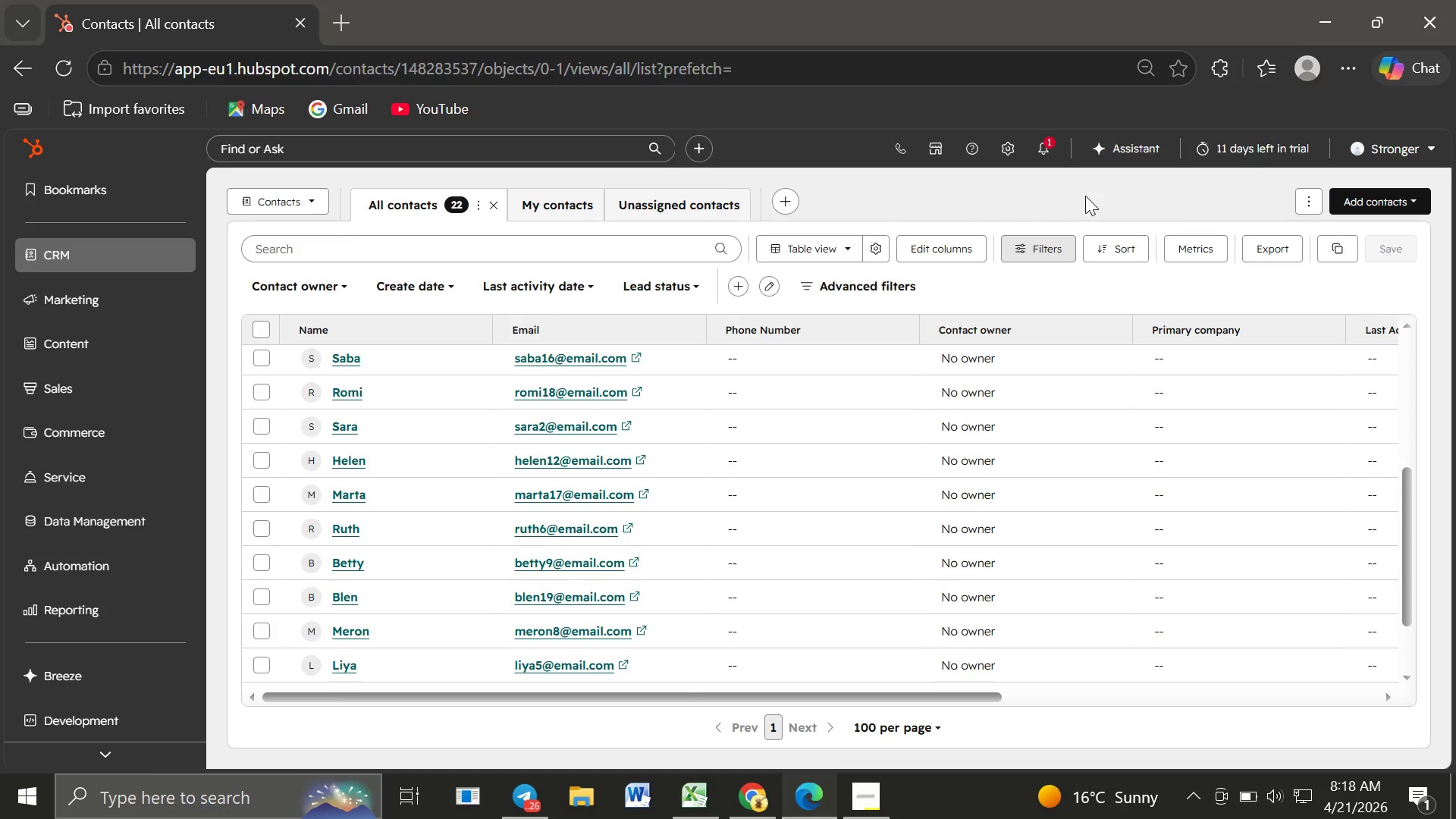 
mouse_move([606, 584])
 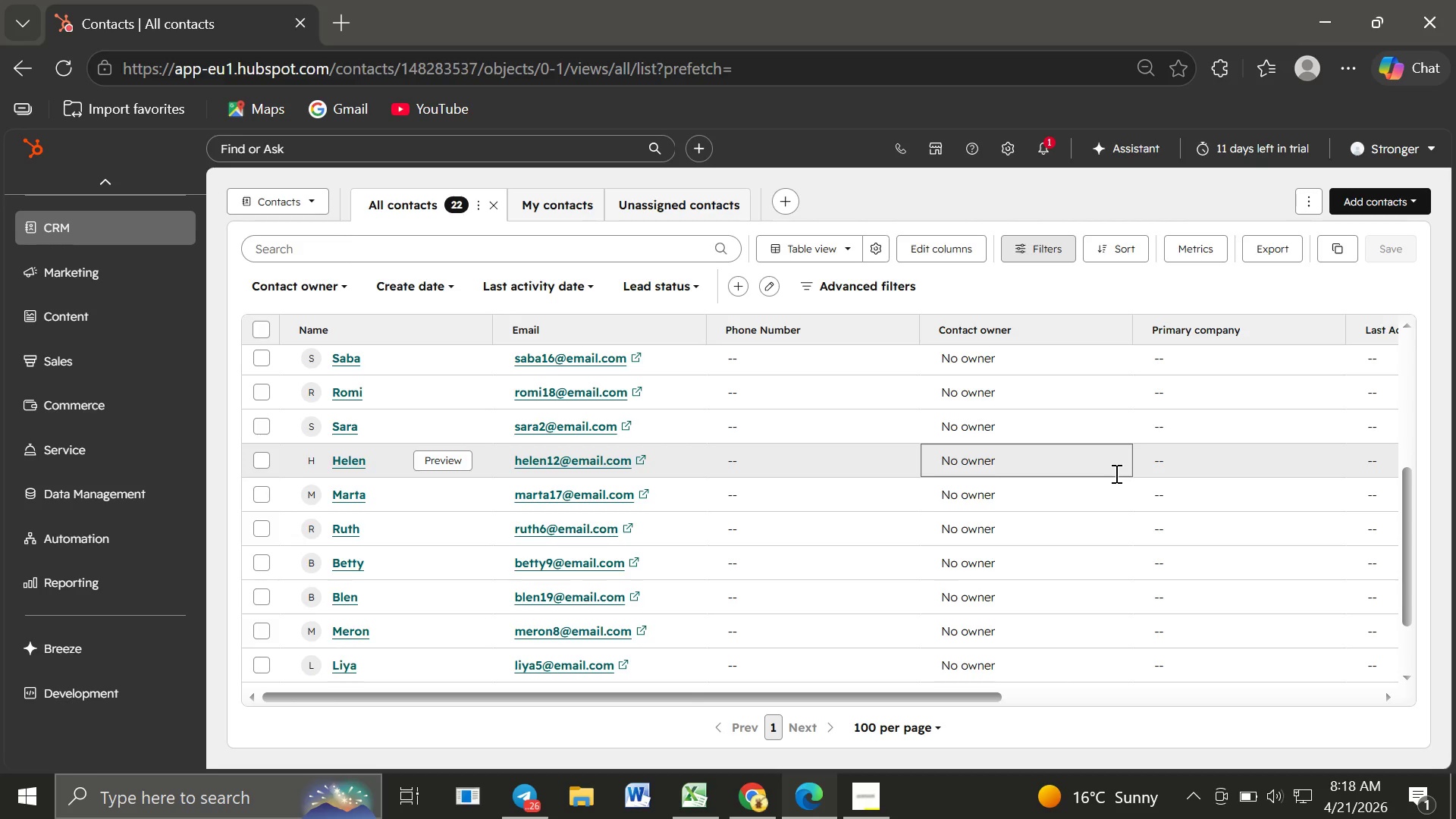 
wait(11.78)
 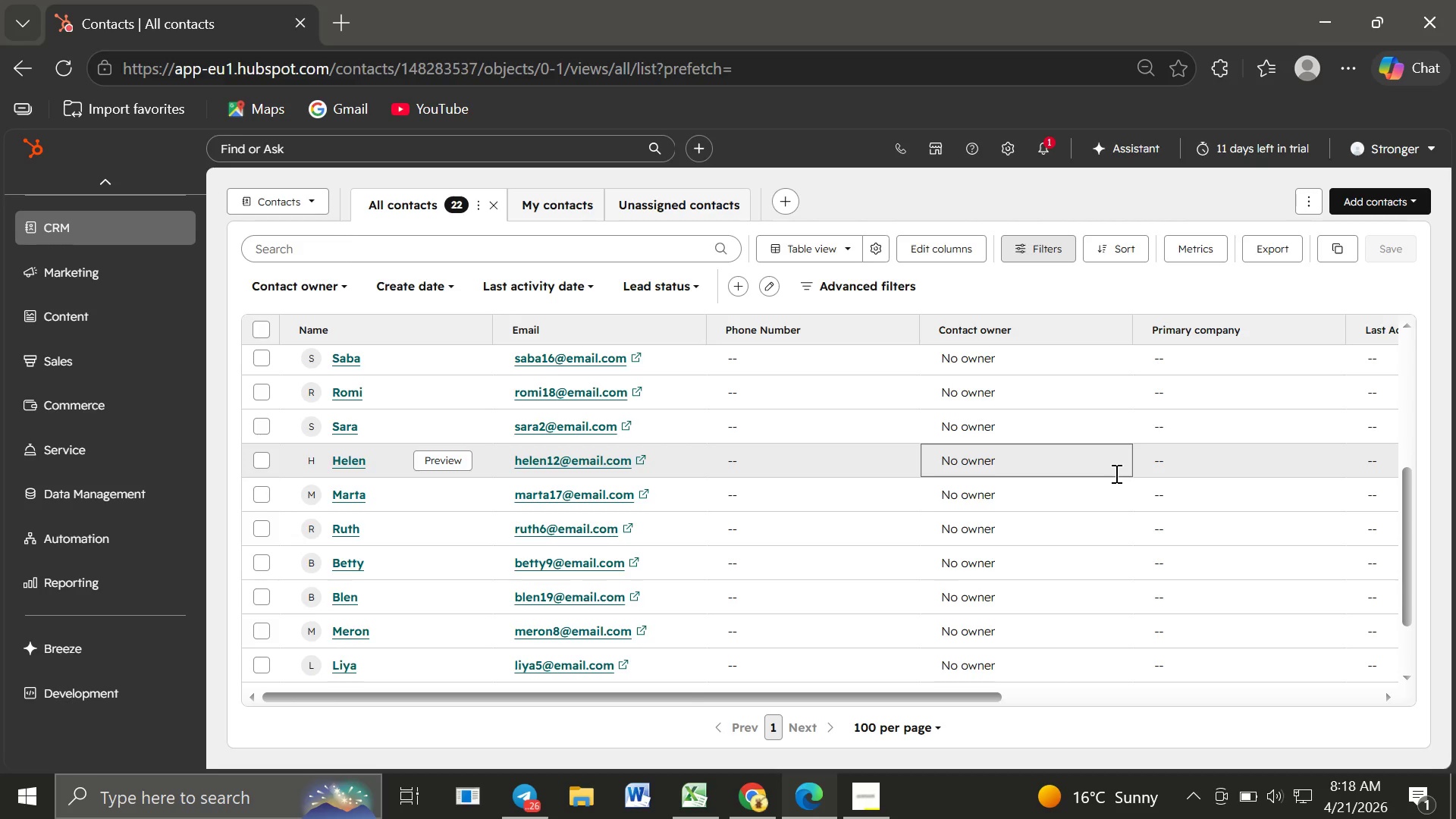 
left_click([806, 282])
 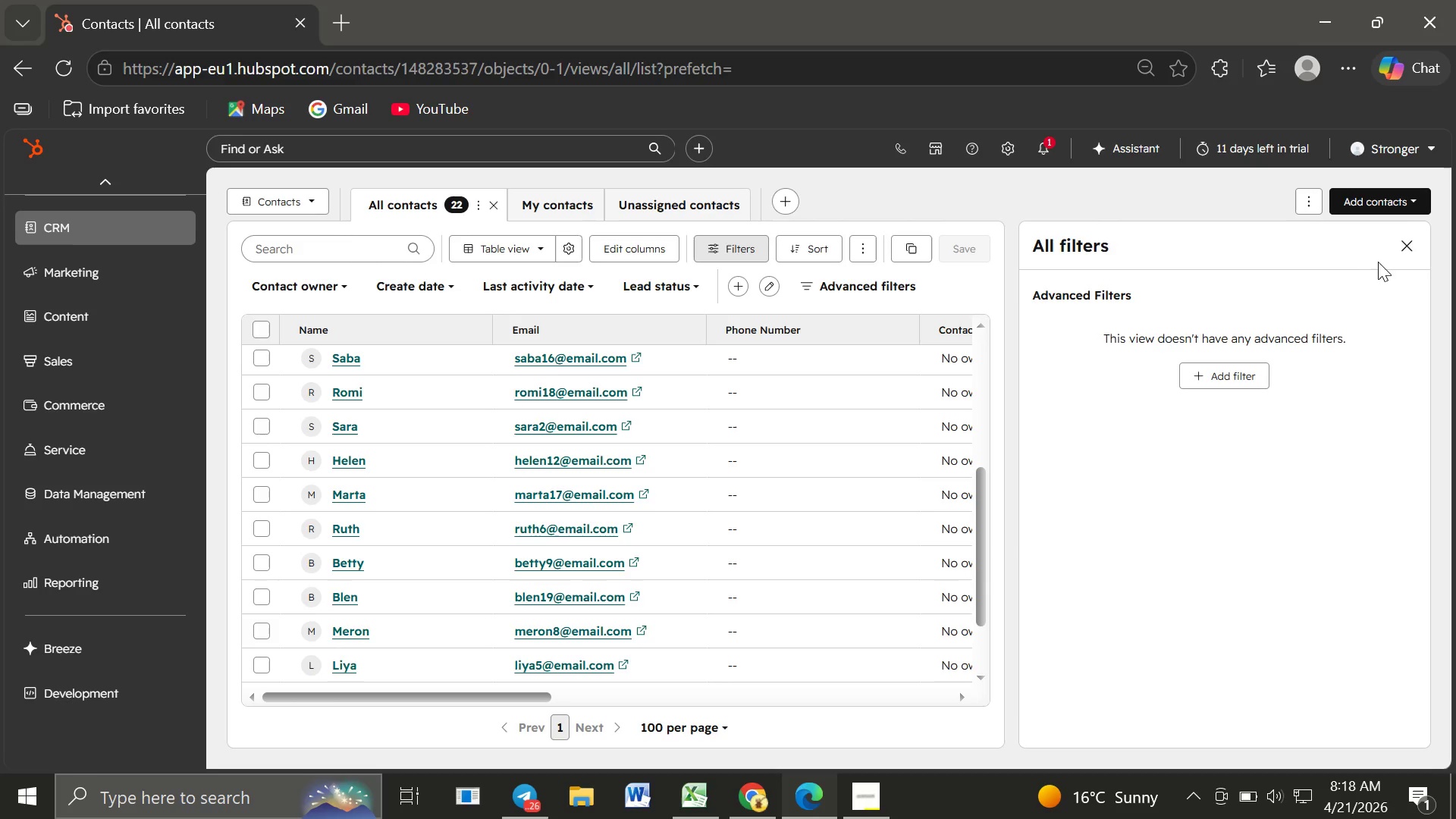 
wait(6.22)
 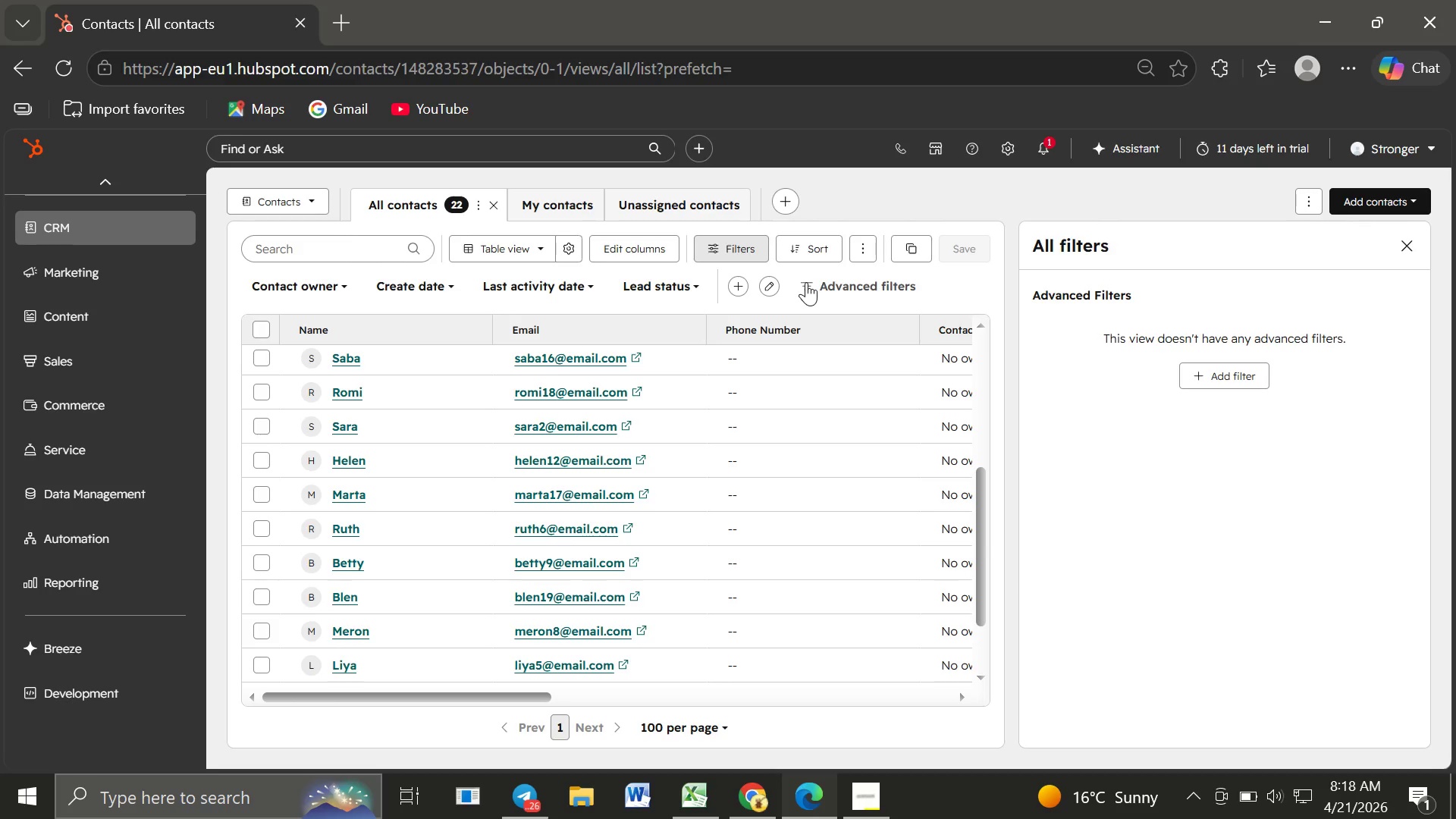 
left_click([1398, 244])
 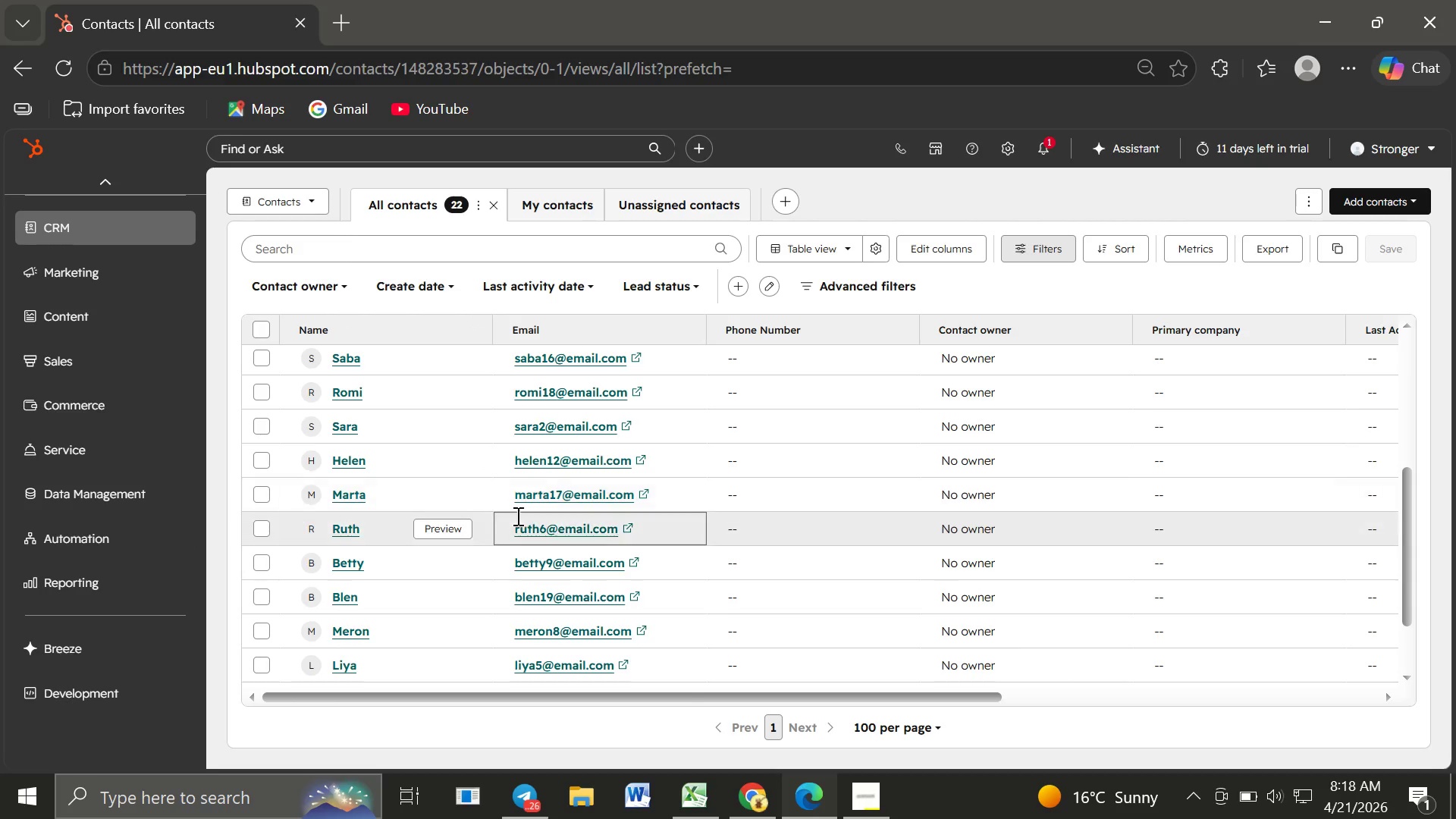 
wait(16.41)
 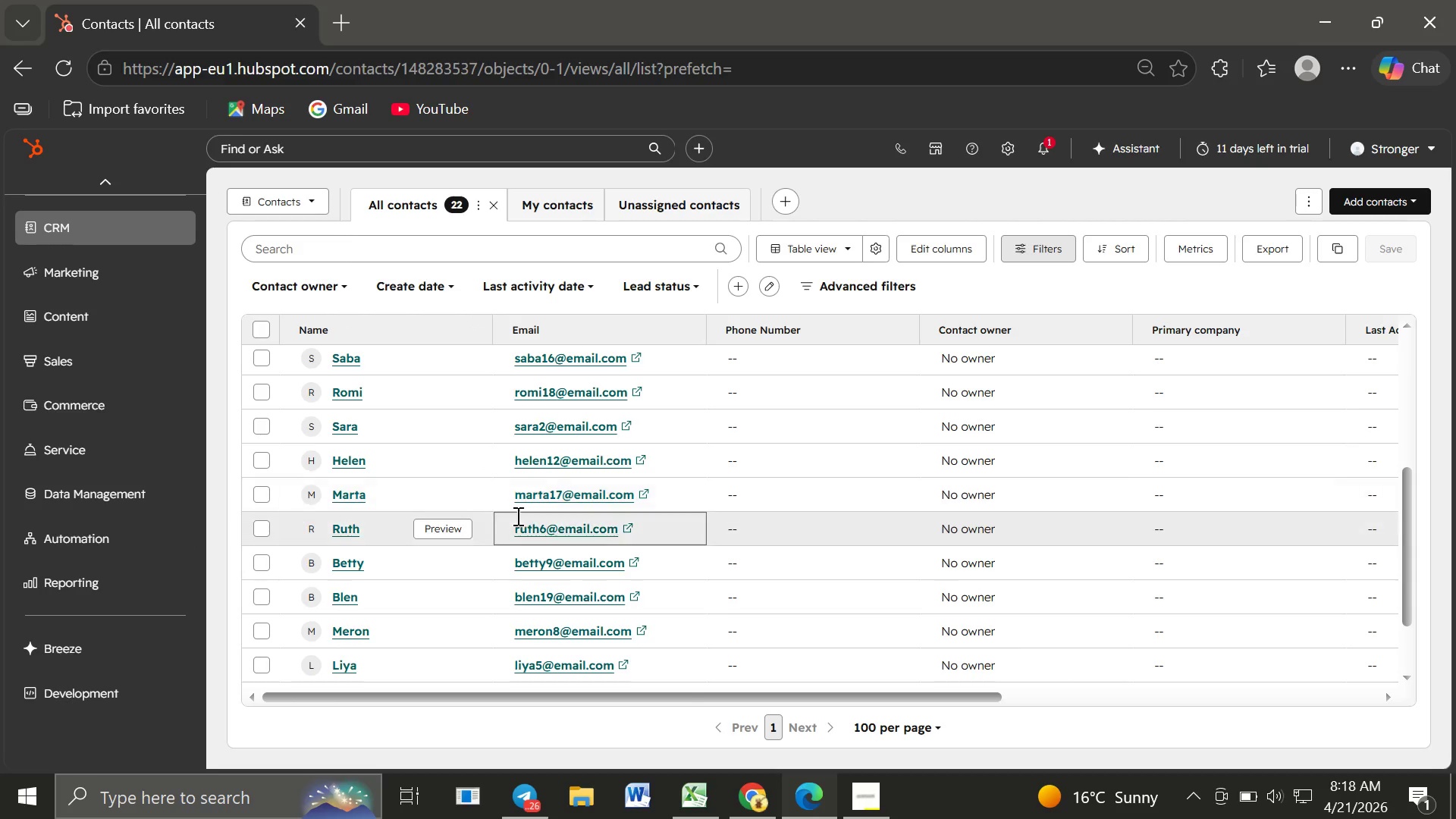 
left_click([118, 230])
 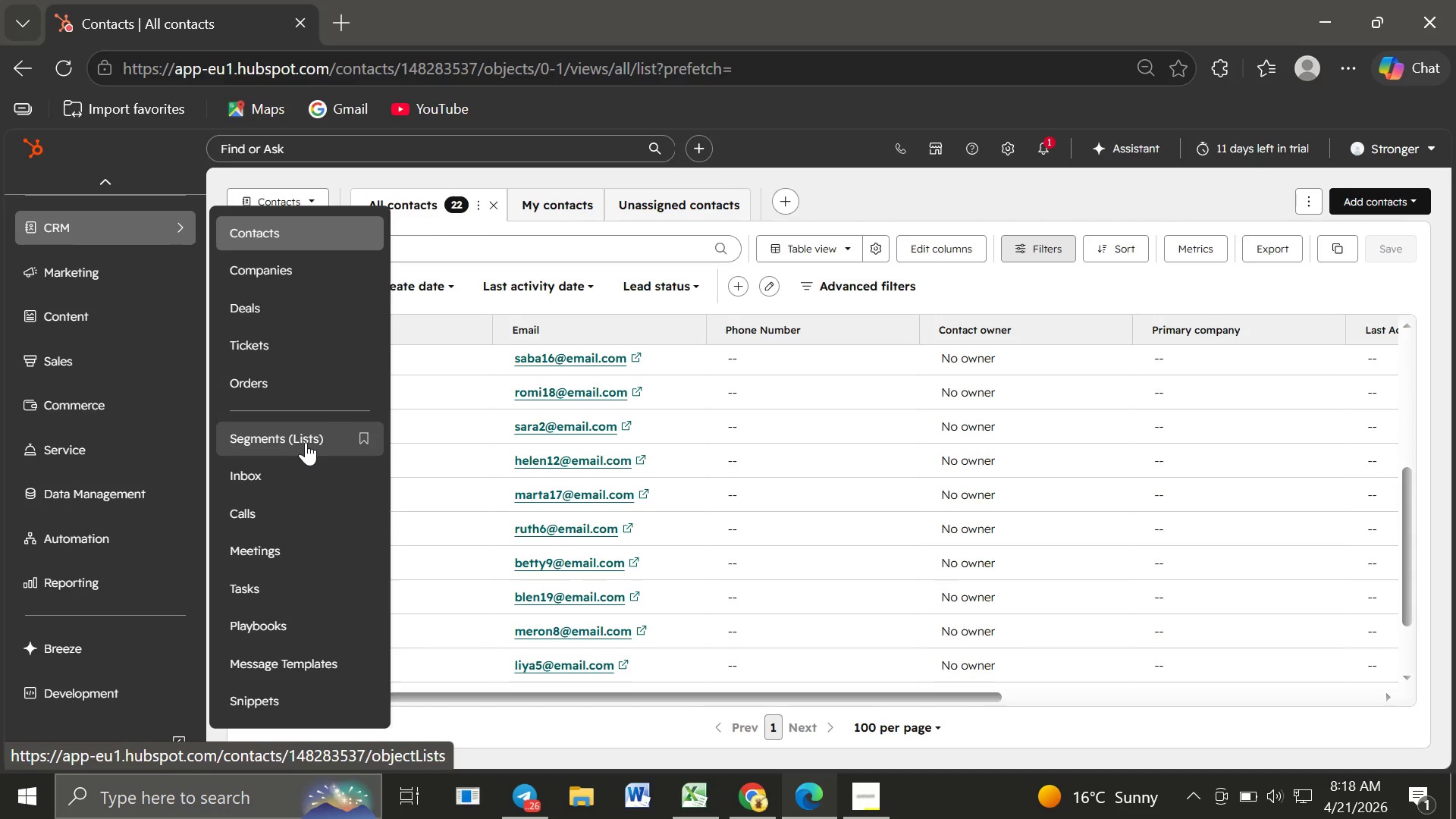 
wait(5.59)
 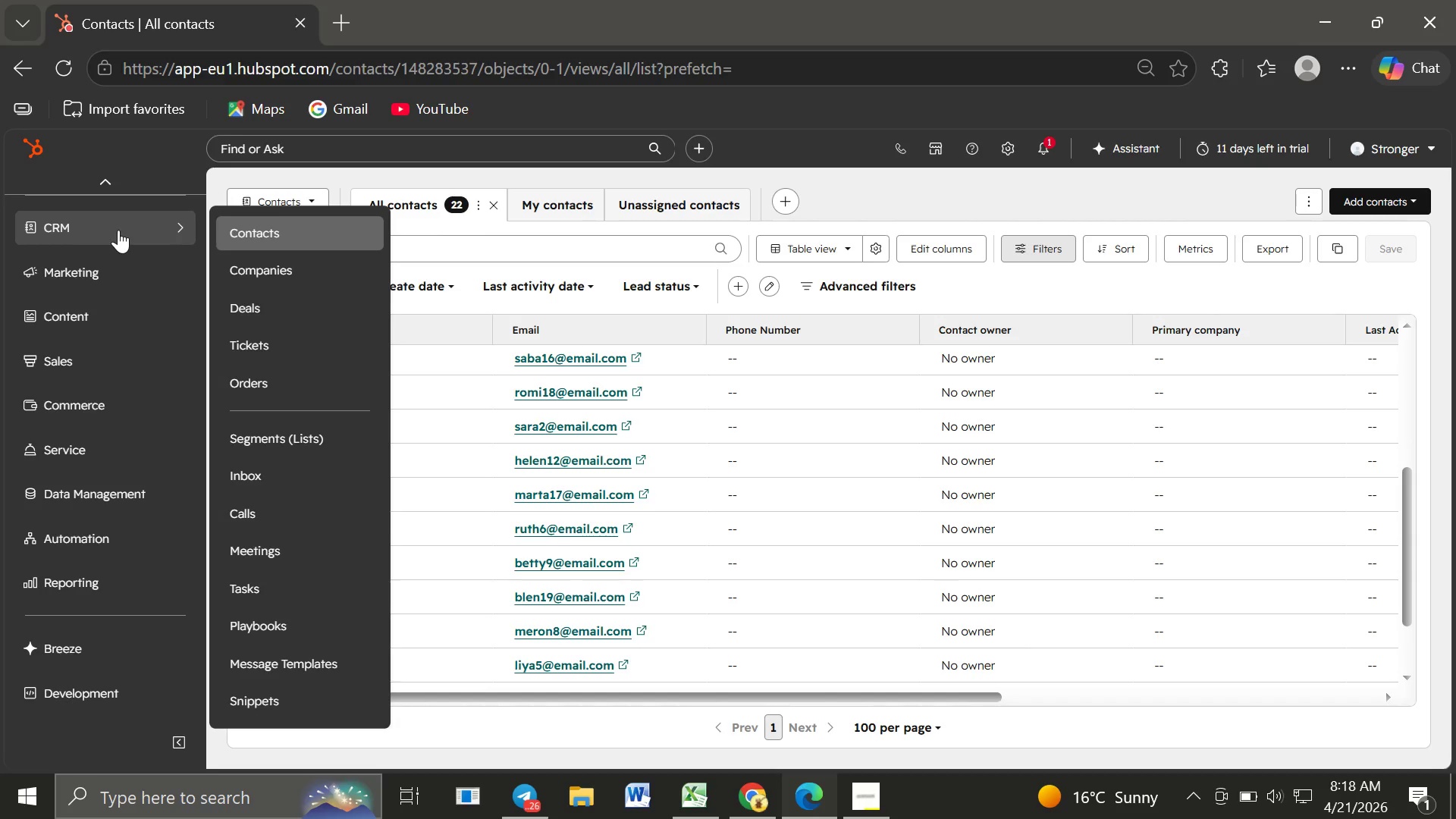 
left_click([306, 442])
 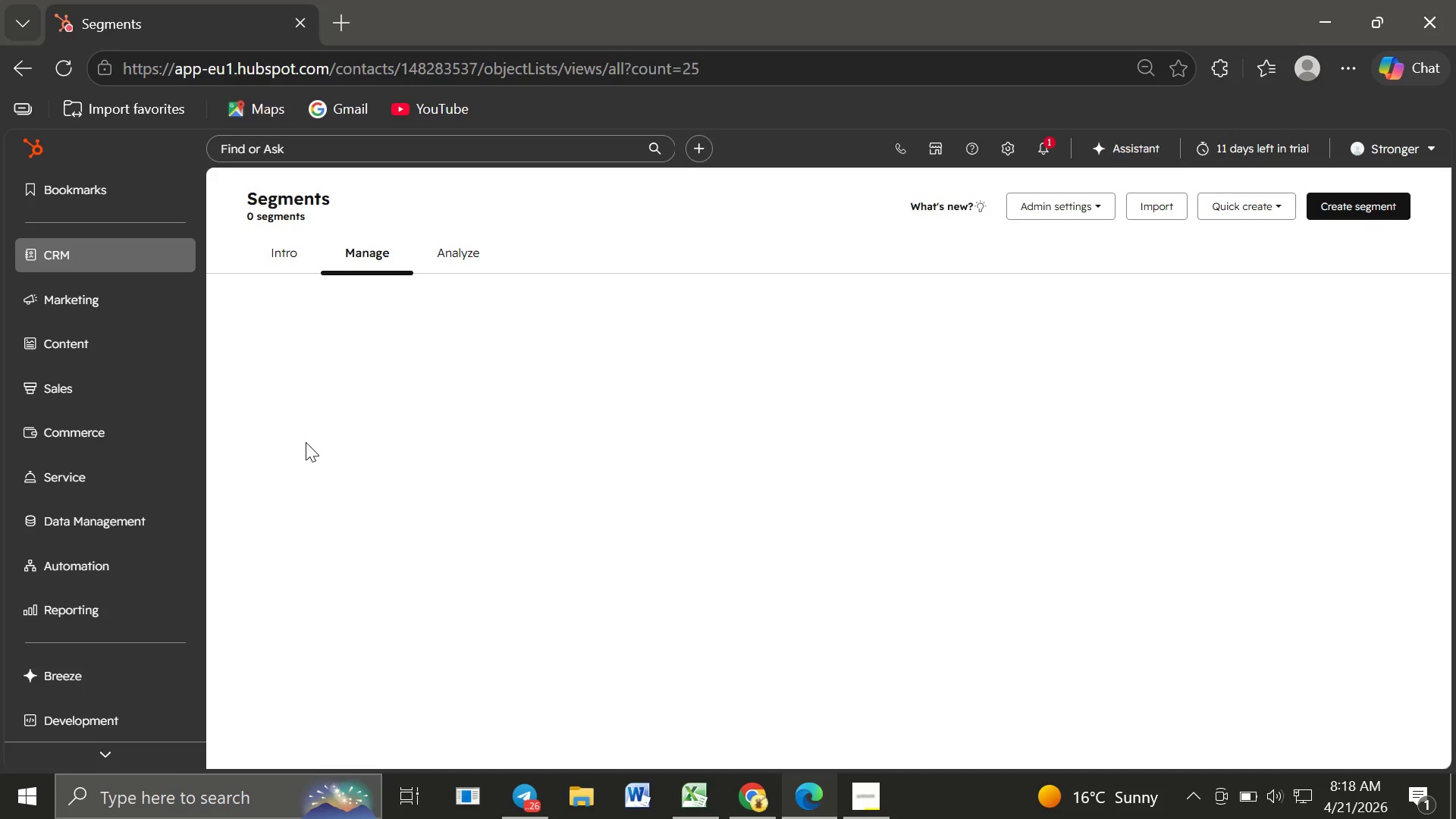 
wait(14.7)
 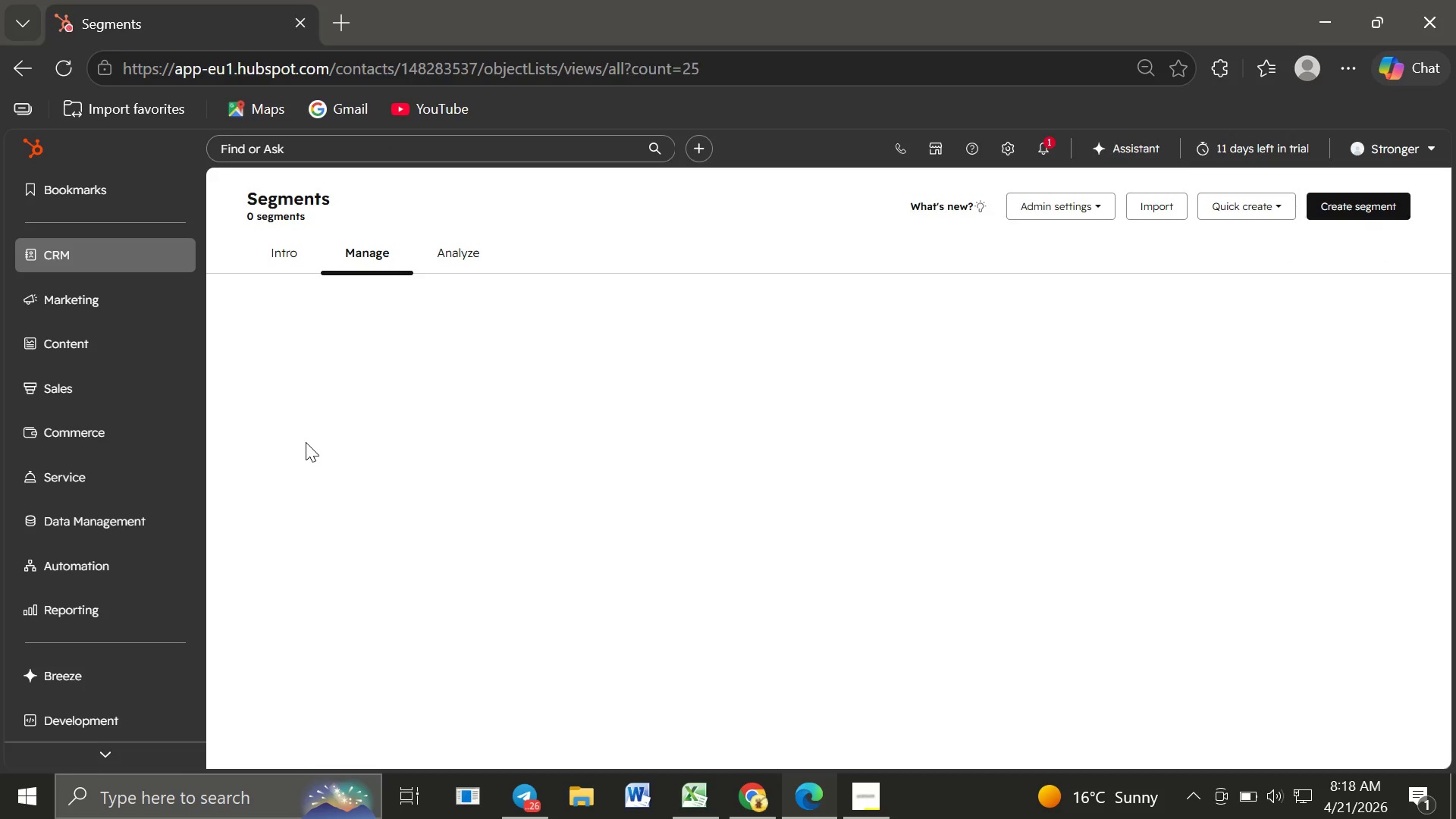 
left_click([1362, 210])
 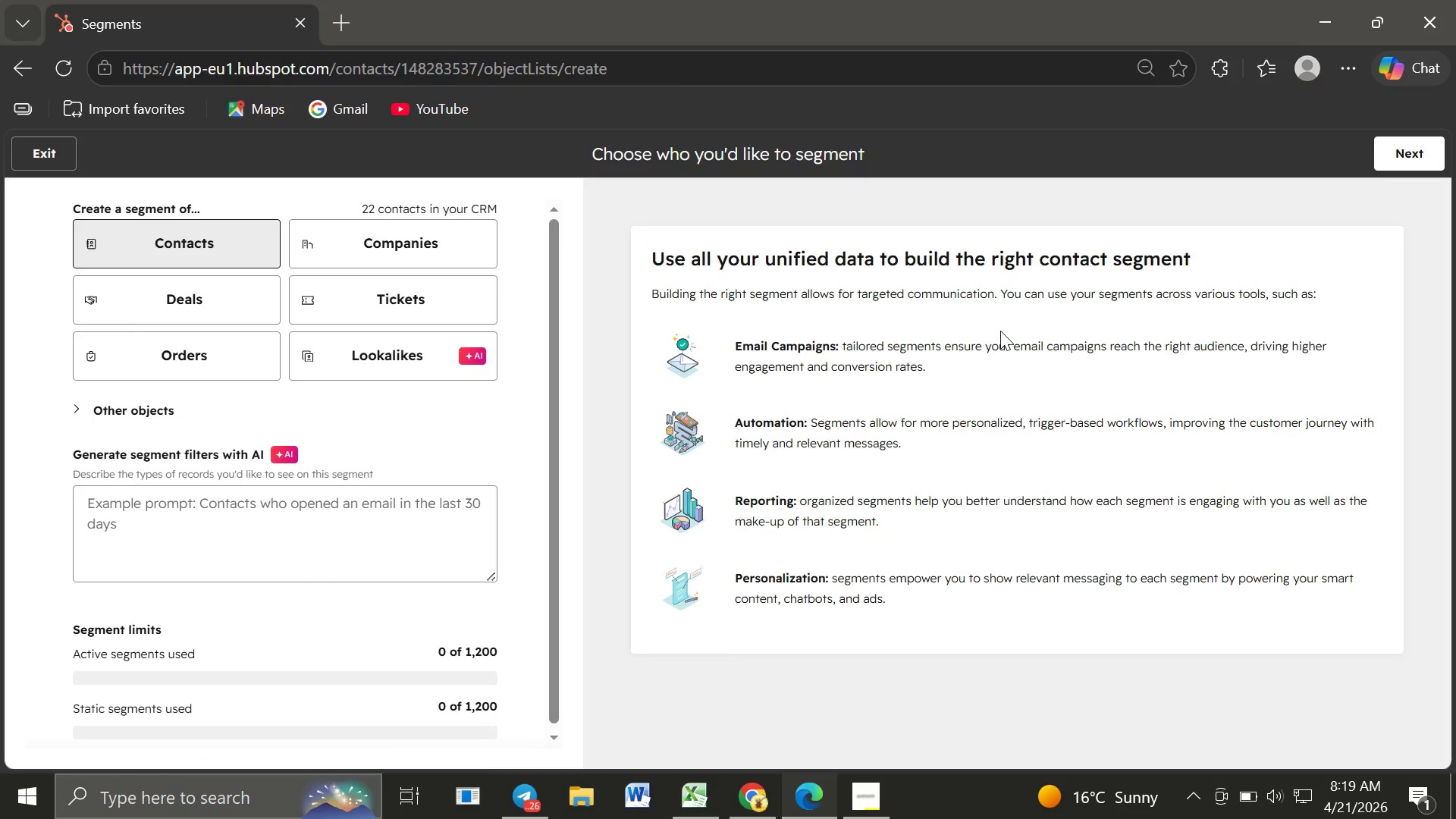 
wait(12.88)
 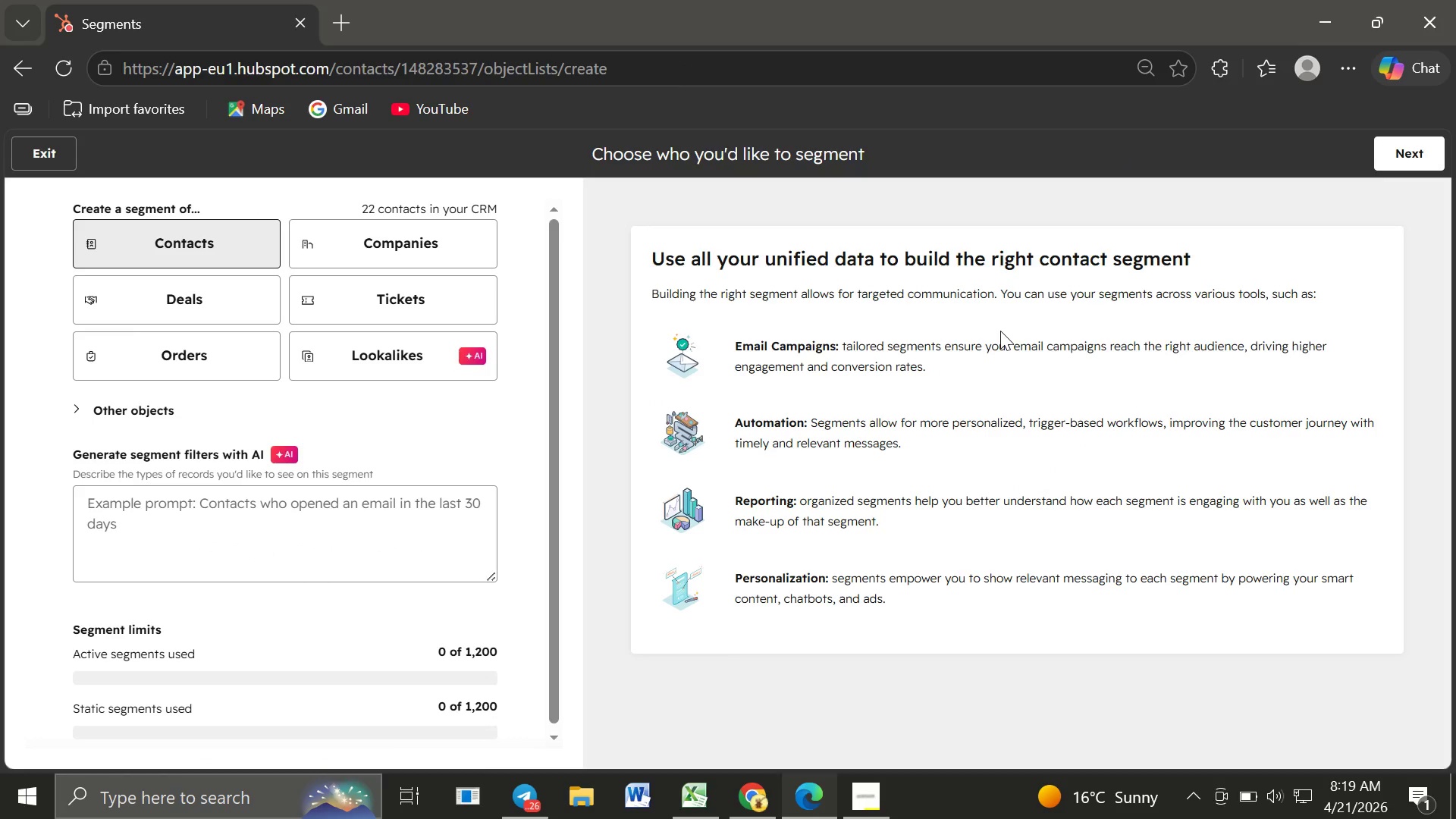 
left_click([1417, 145])
 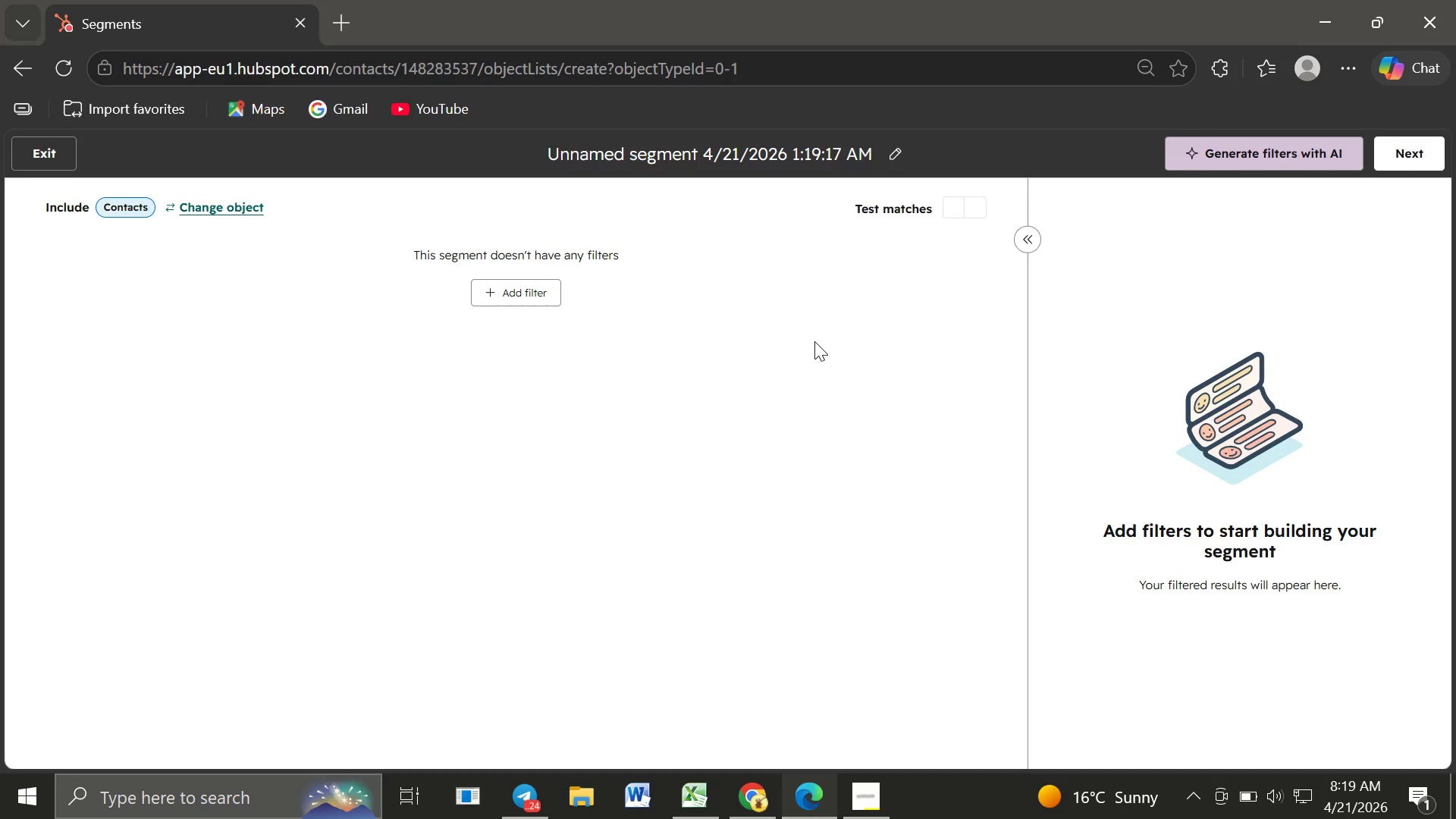 
wait(11.83)
 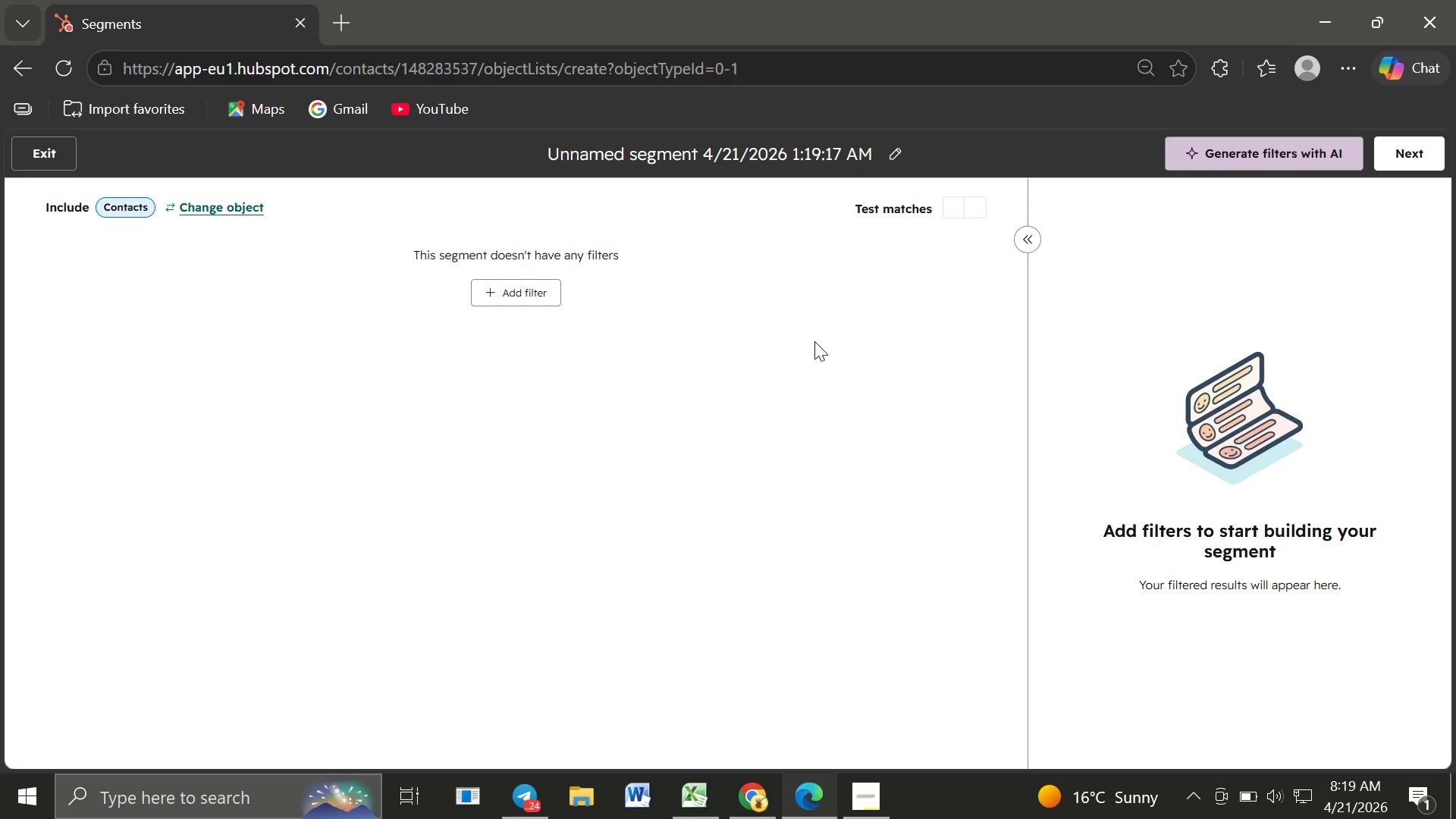 
left_click([922, 485])
 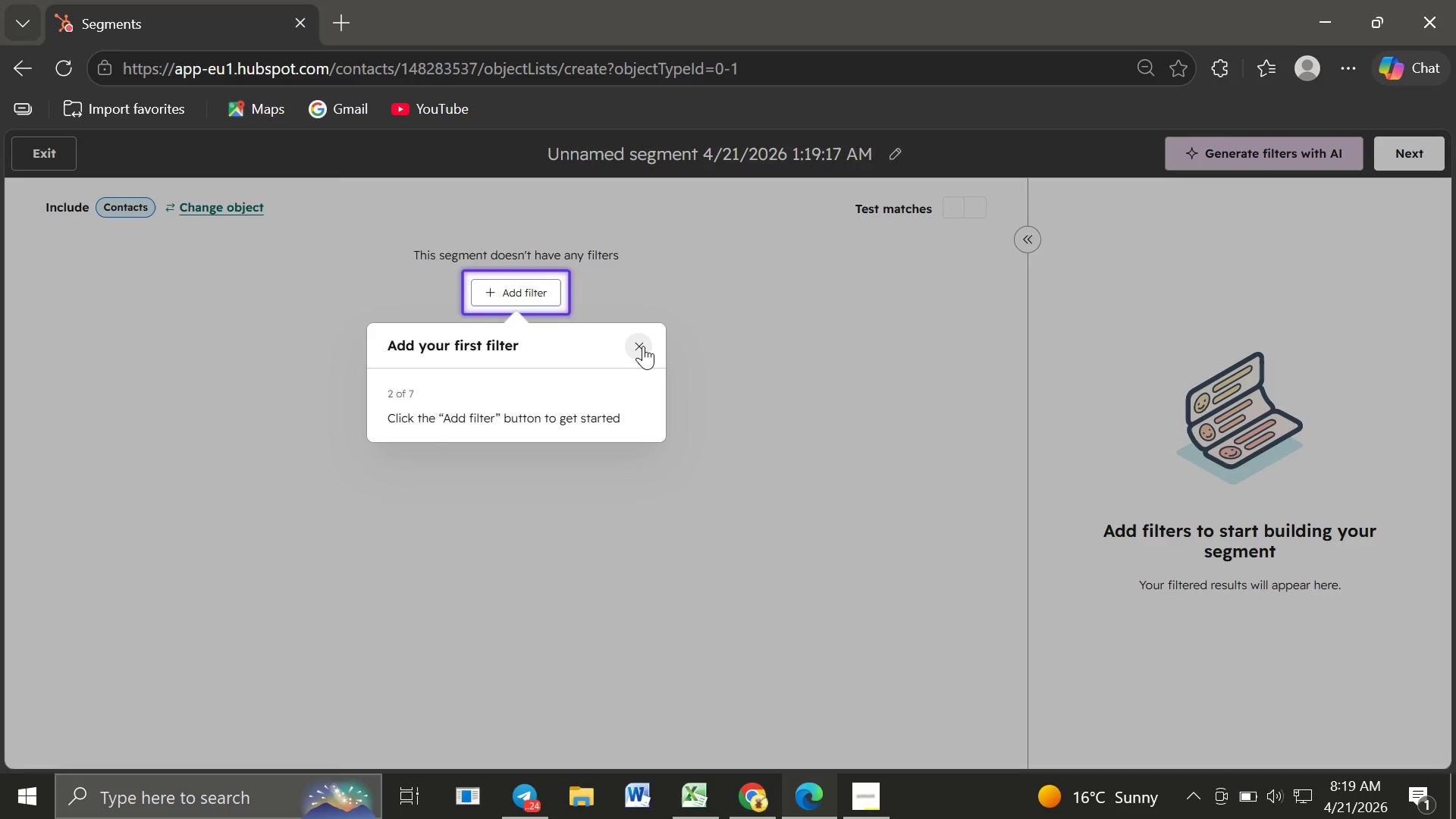 
left_click([643, 346])
 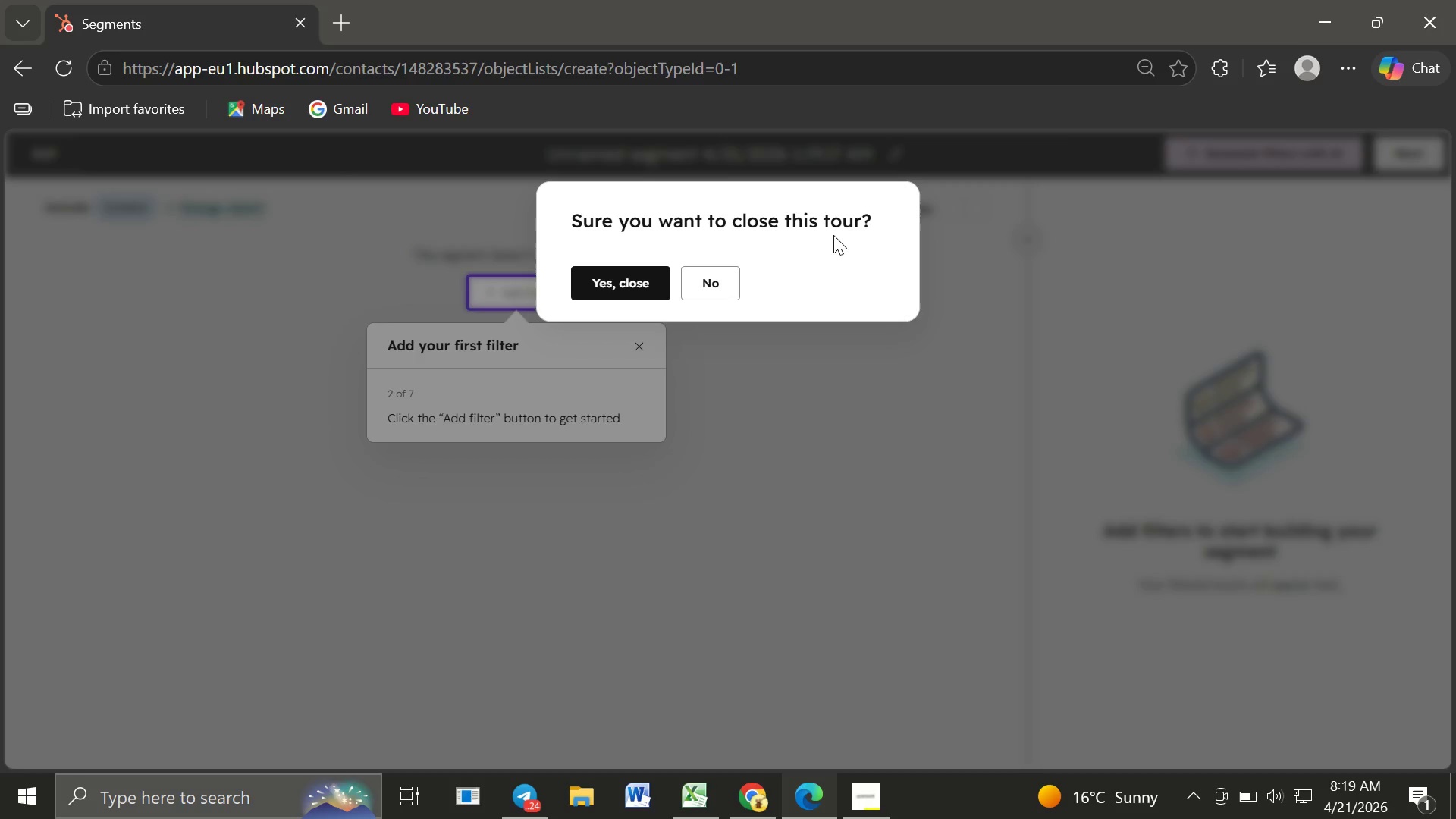 
left_click([634, 280])
 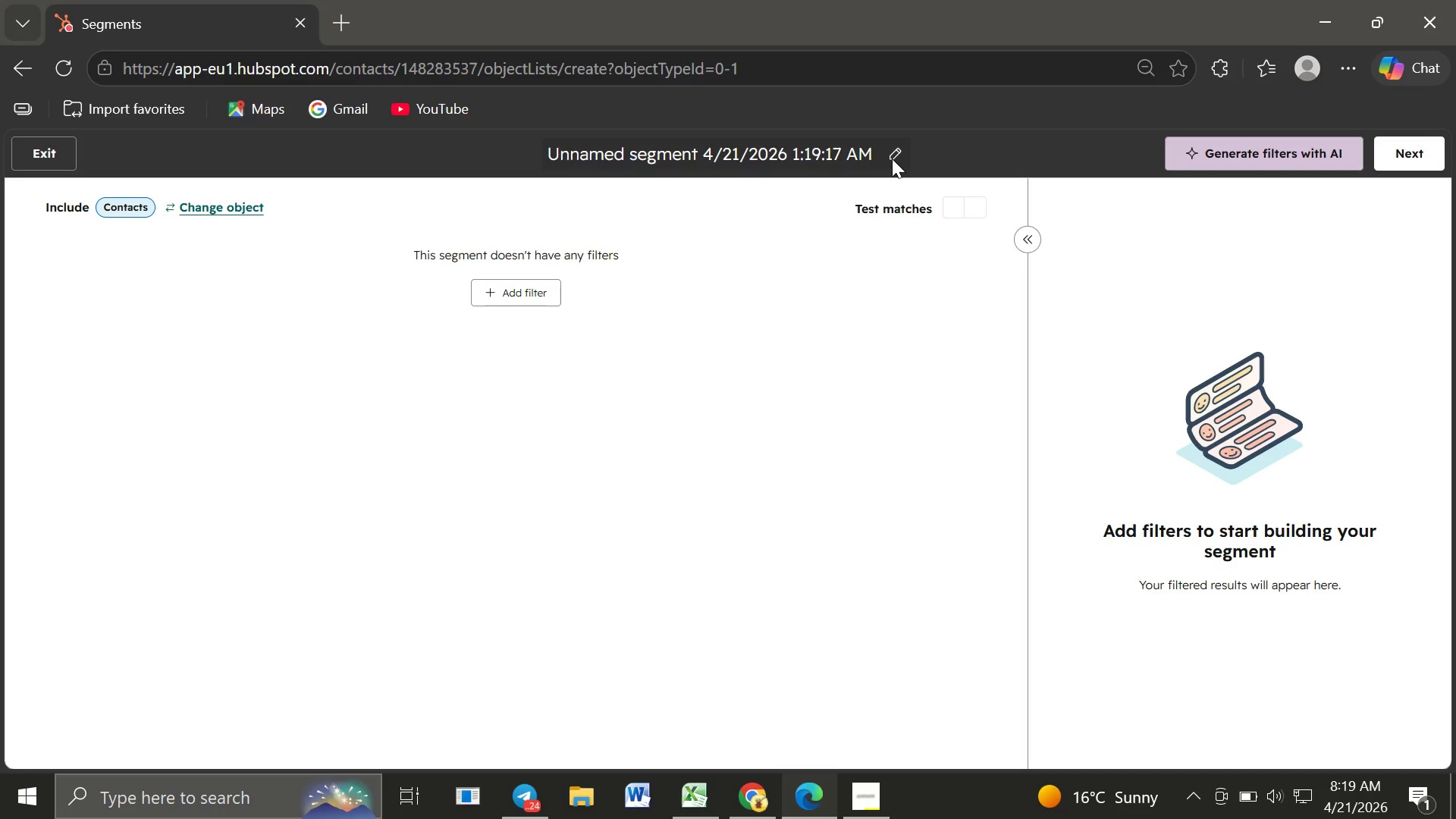 
left_click([892, 158])
 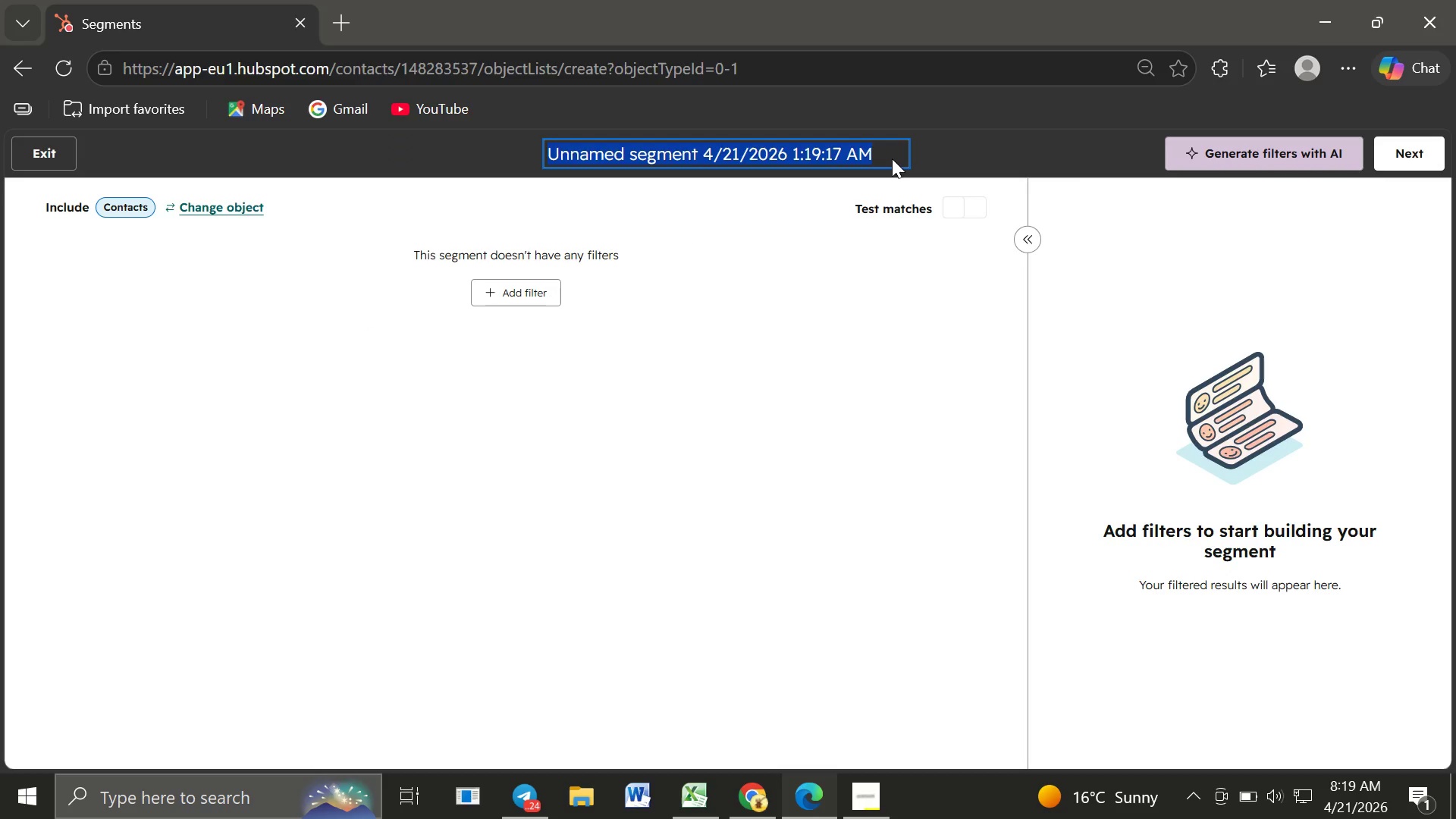 
type(Seed List: Post-Consultation Lee)
key(Backspace)
type(ads)
 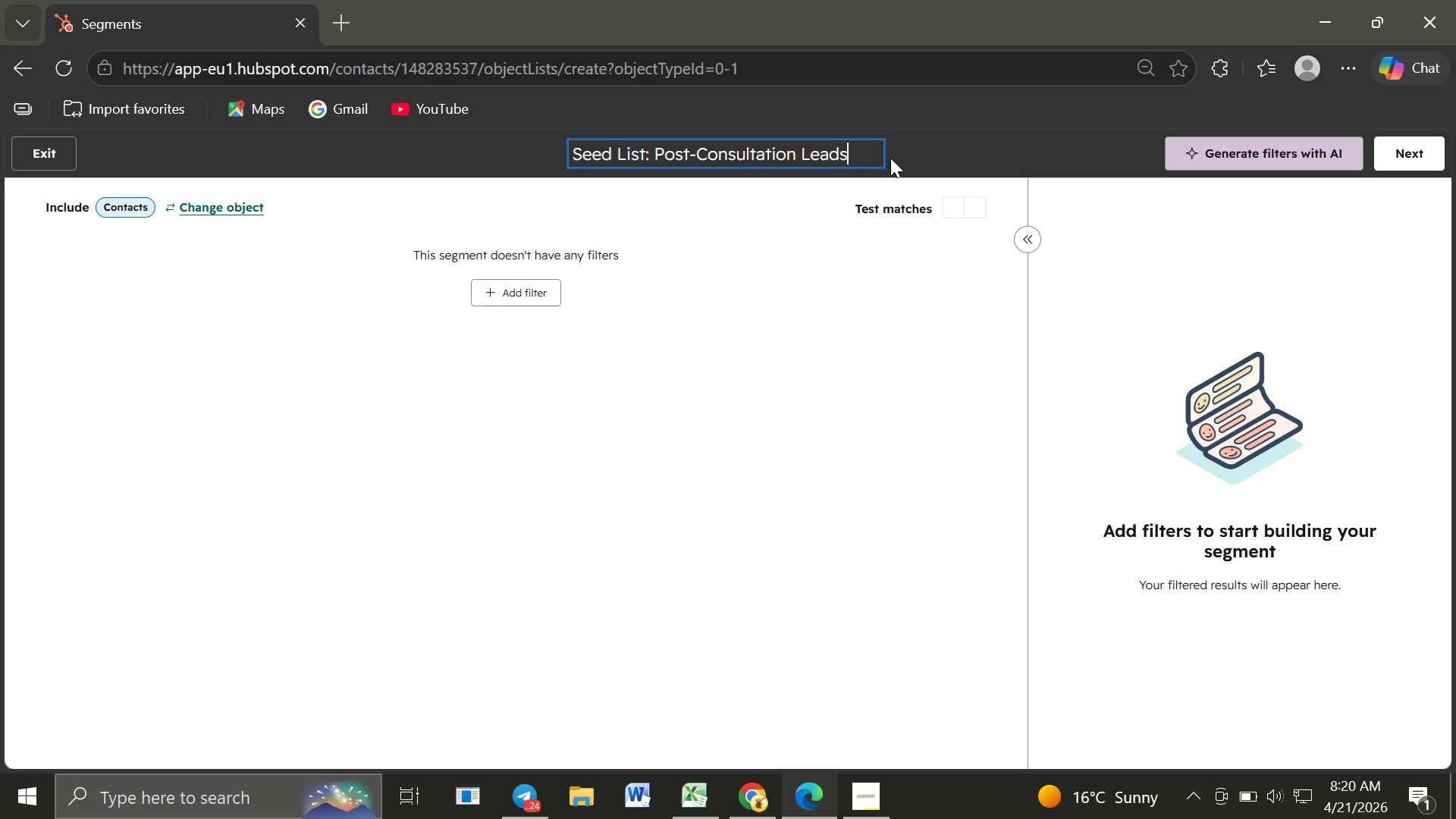 
wait(11.12)
 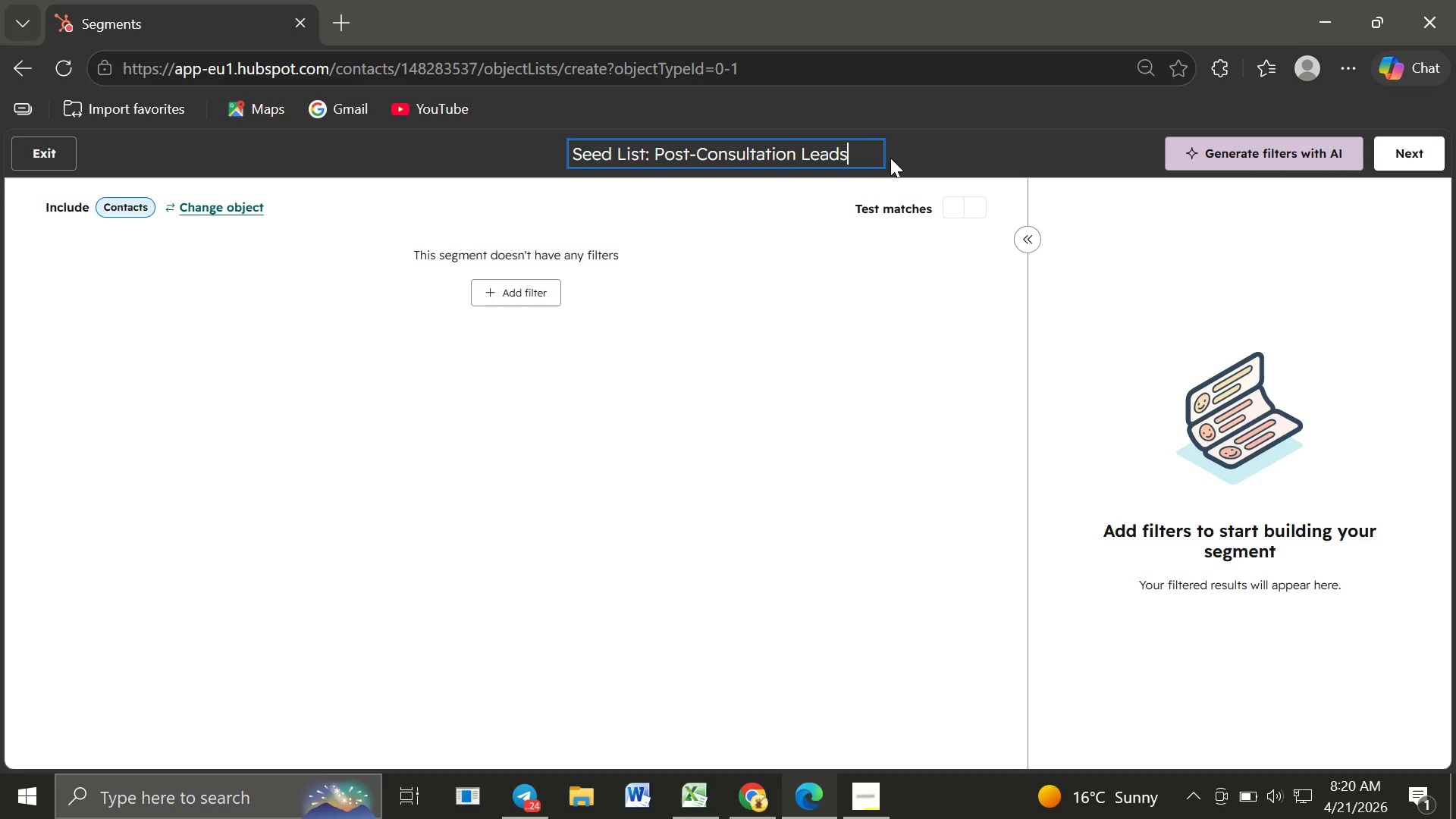 
left_click([358, 497])
 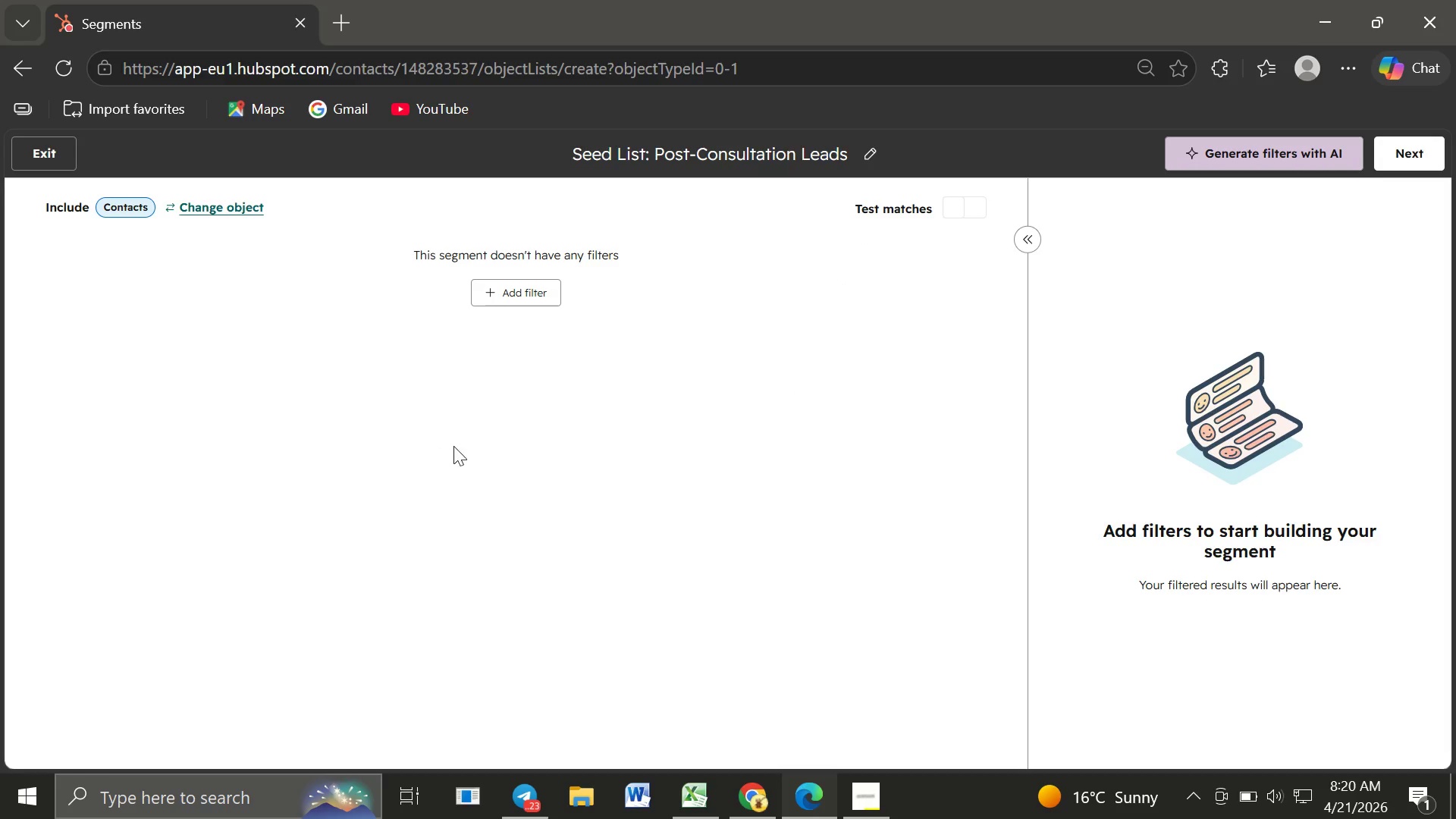 
wait(7.7)
 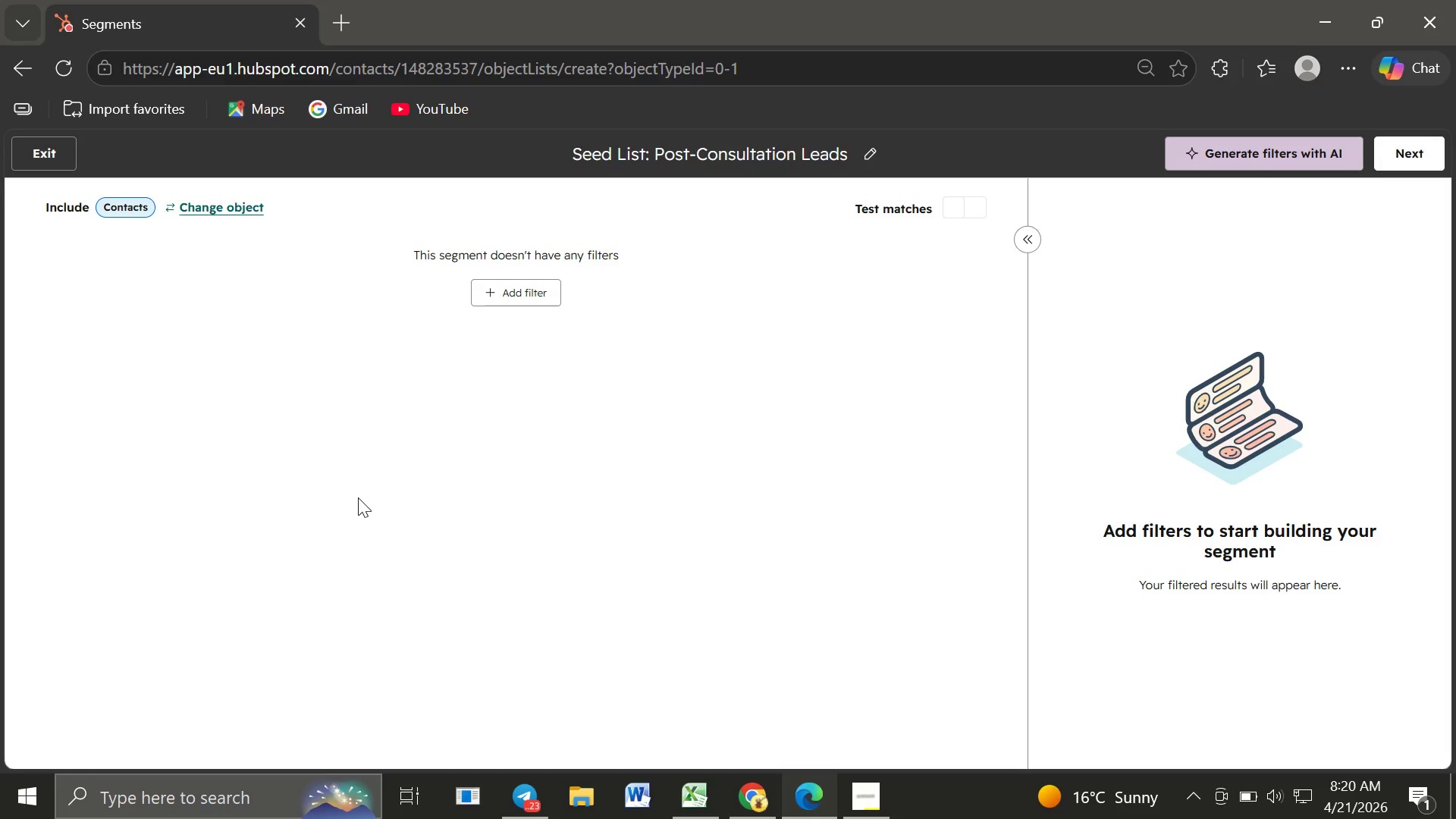 
left_click([505, 290])
 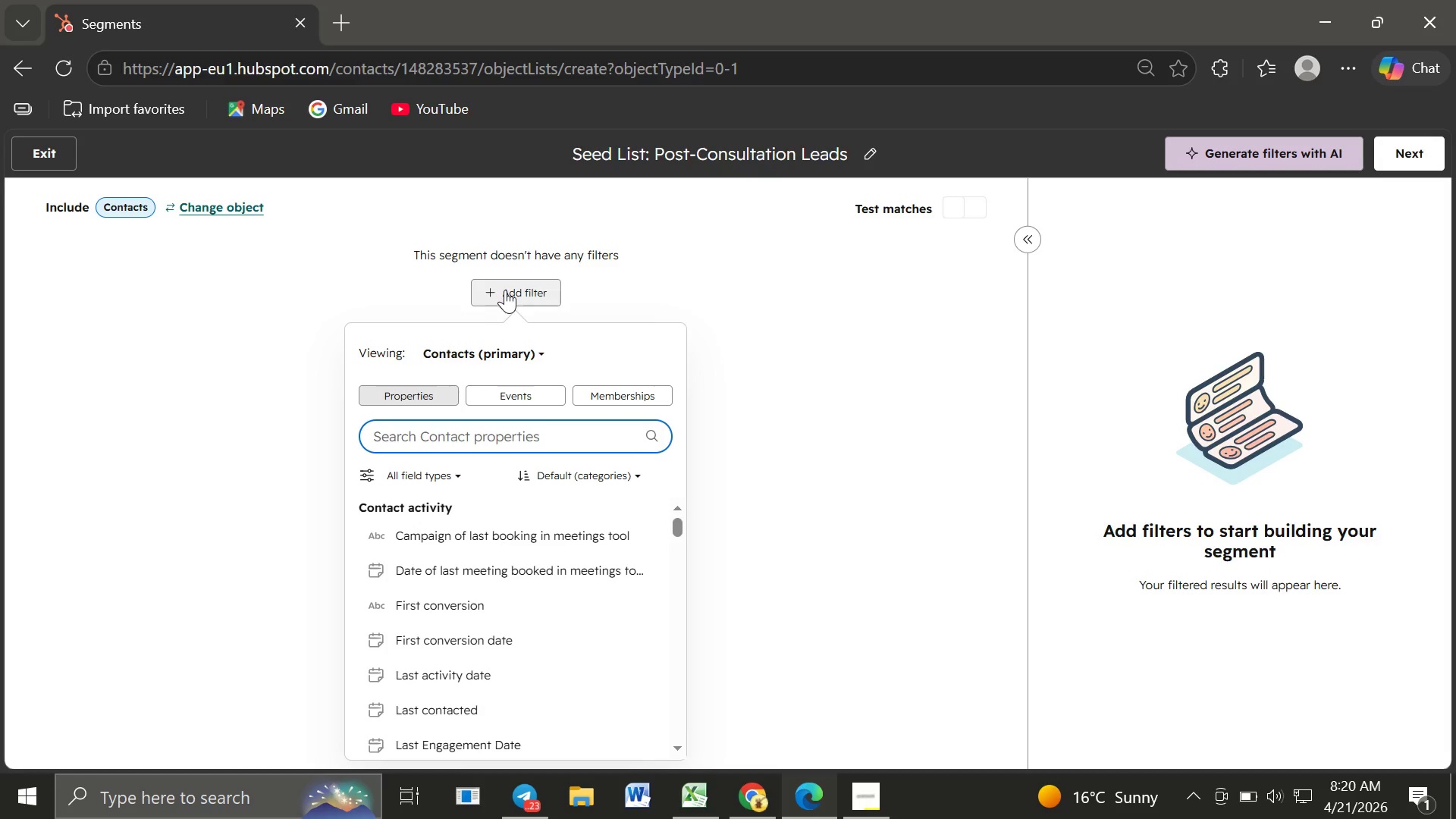 
wait(20.58)
 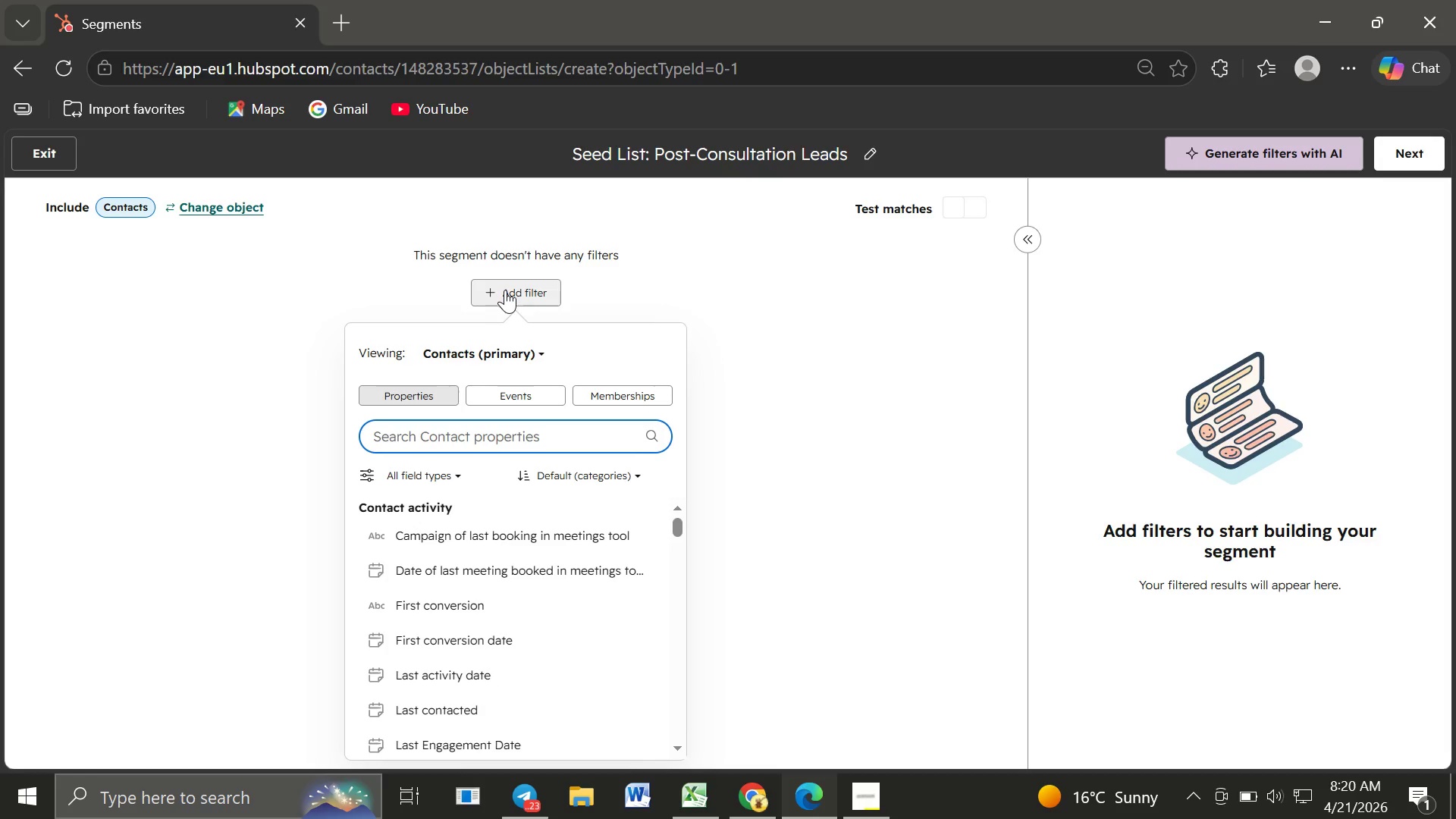 
type(En)
key(Backspace)
type(mail)
 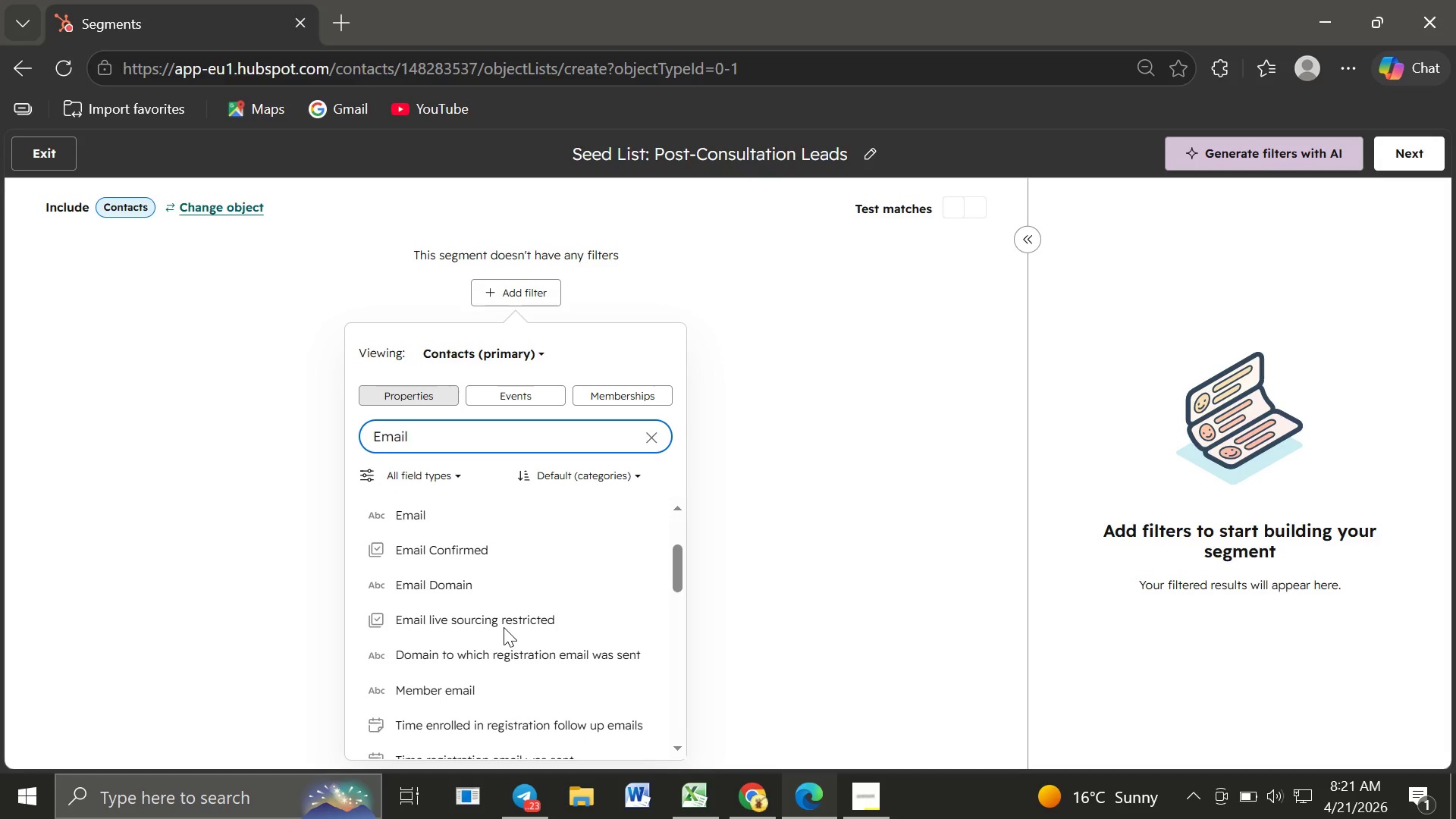 
wait(7.64)
 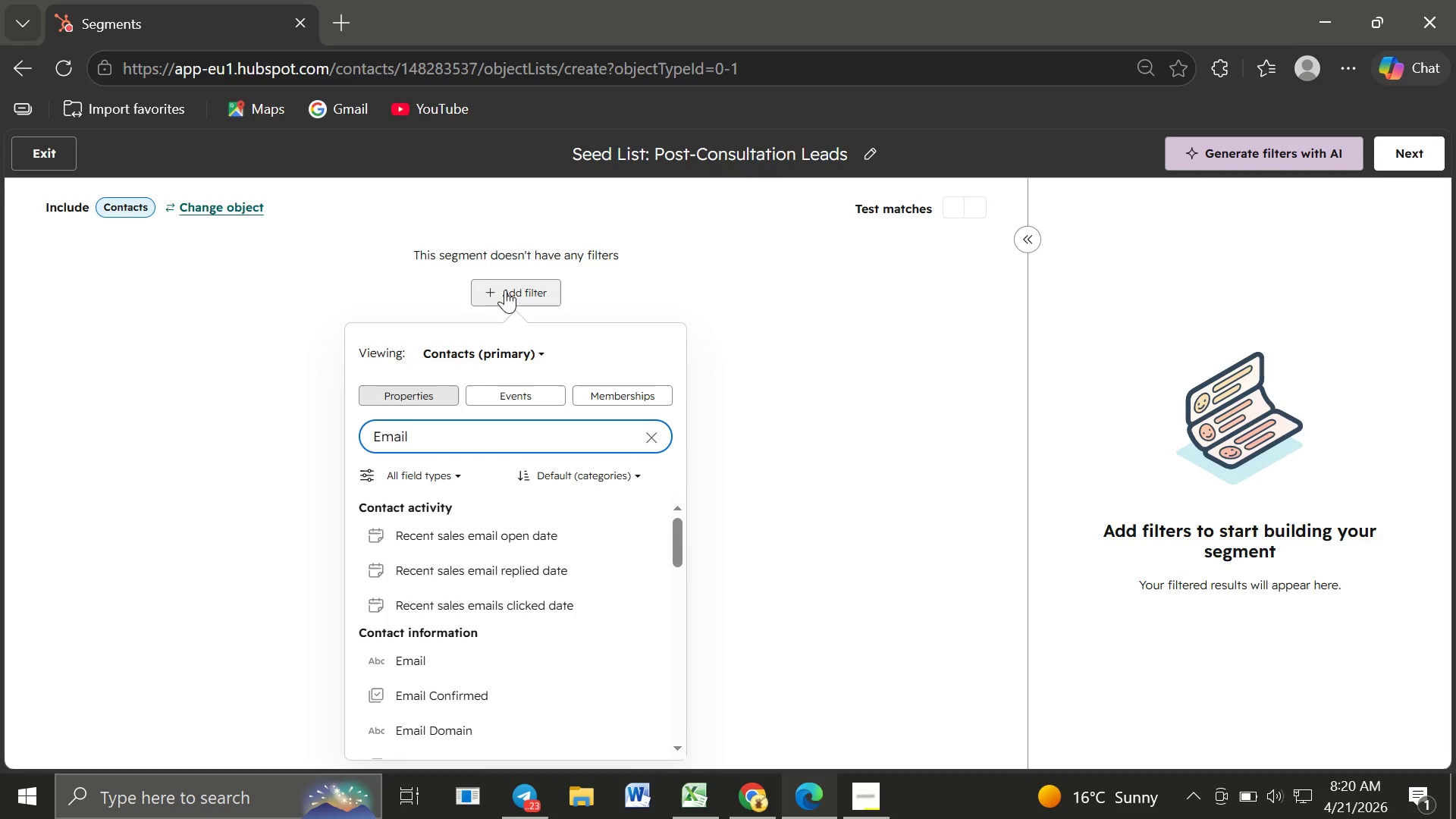 
type( is)
 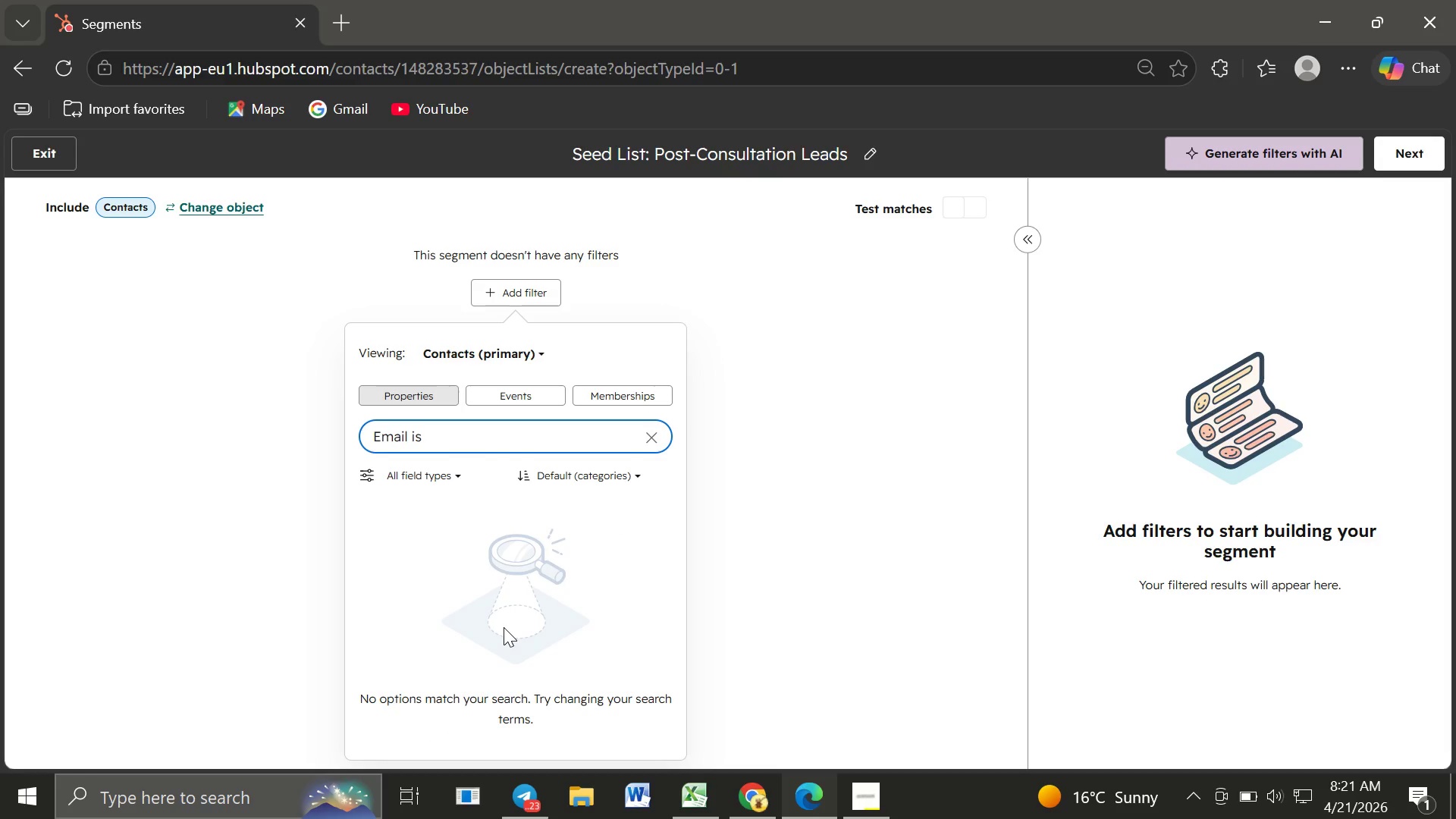 
key(Backspace)
 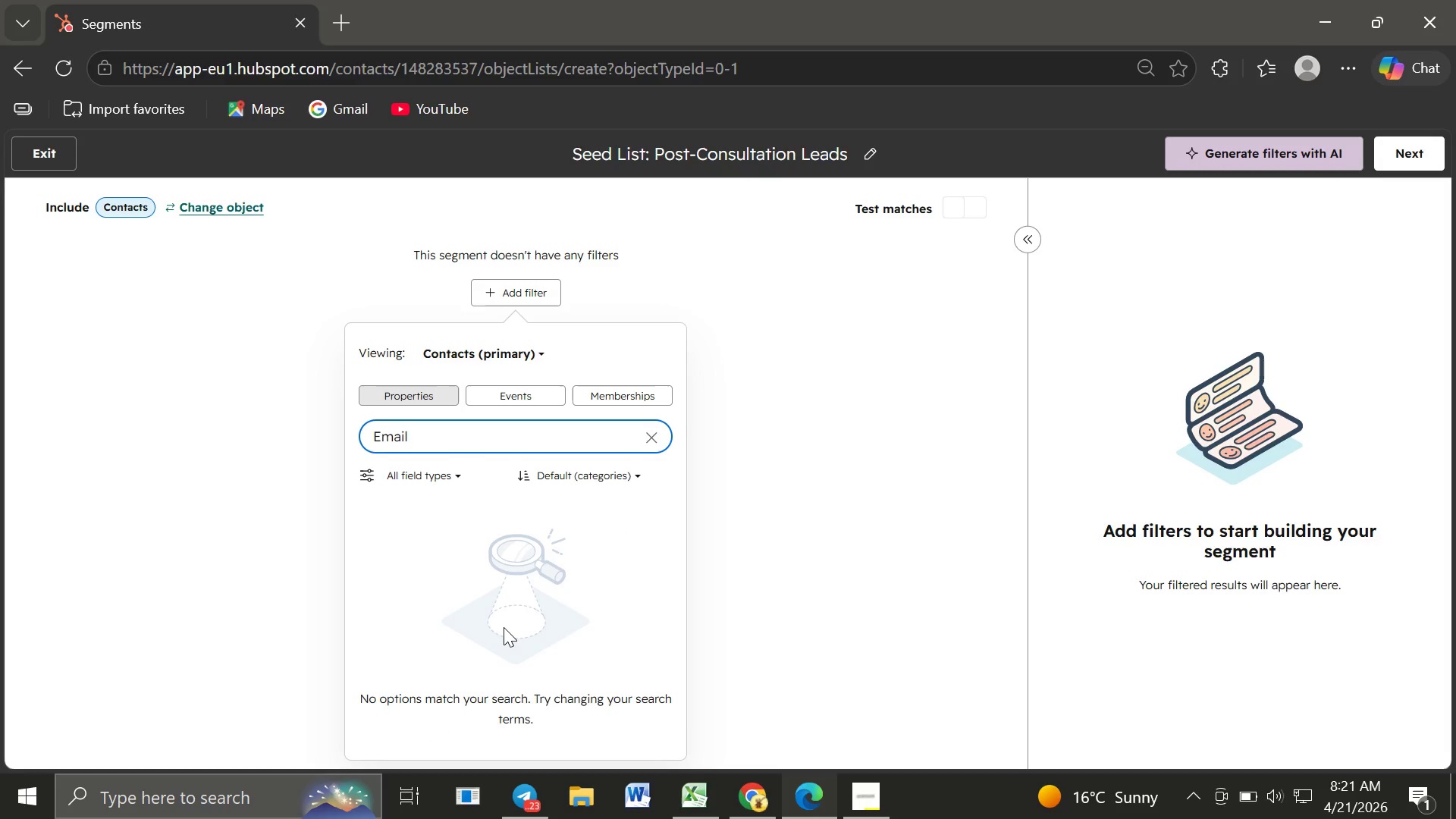 
key(Backspace)
 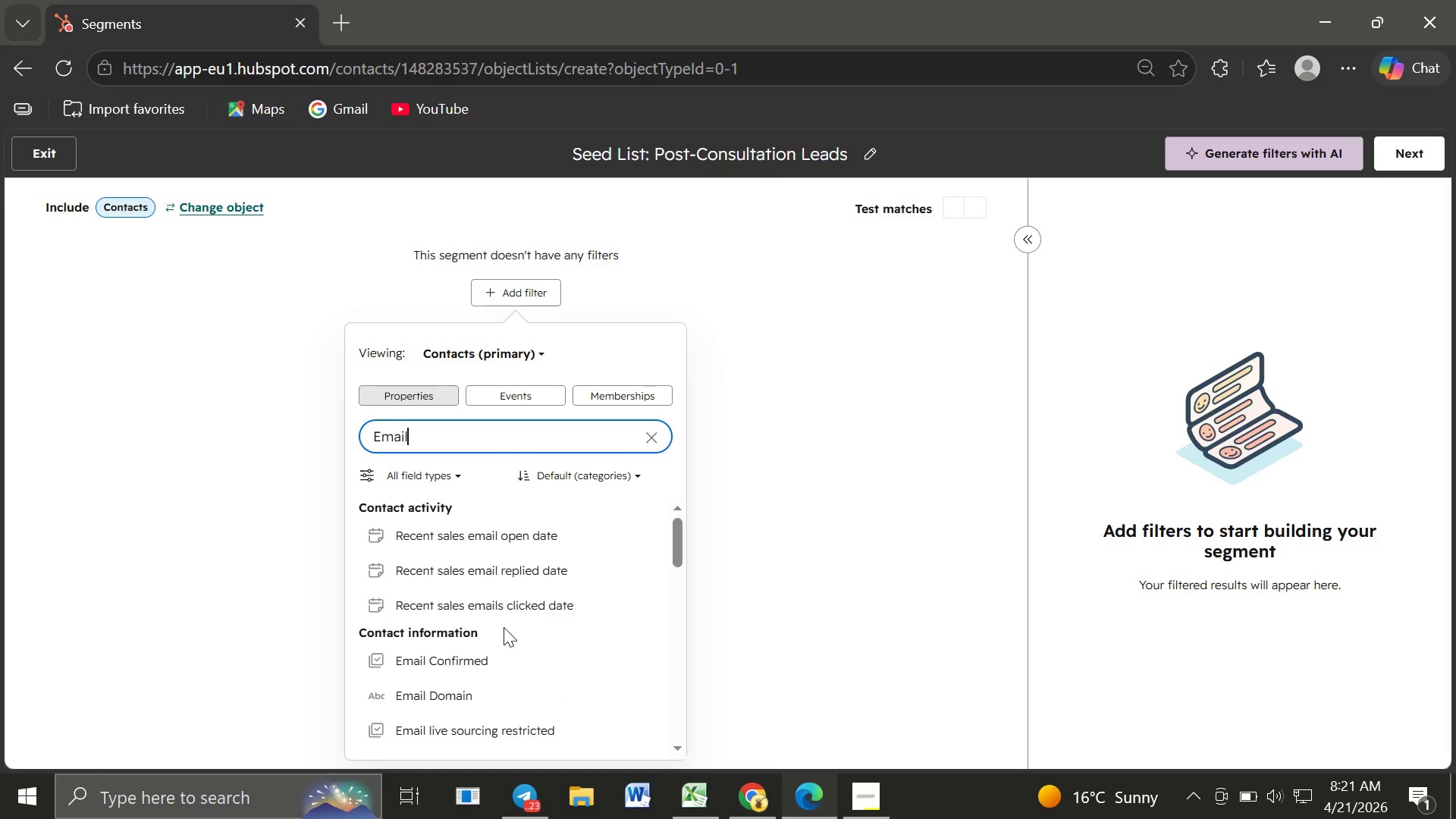 
key(Backspace)
 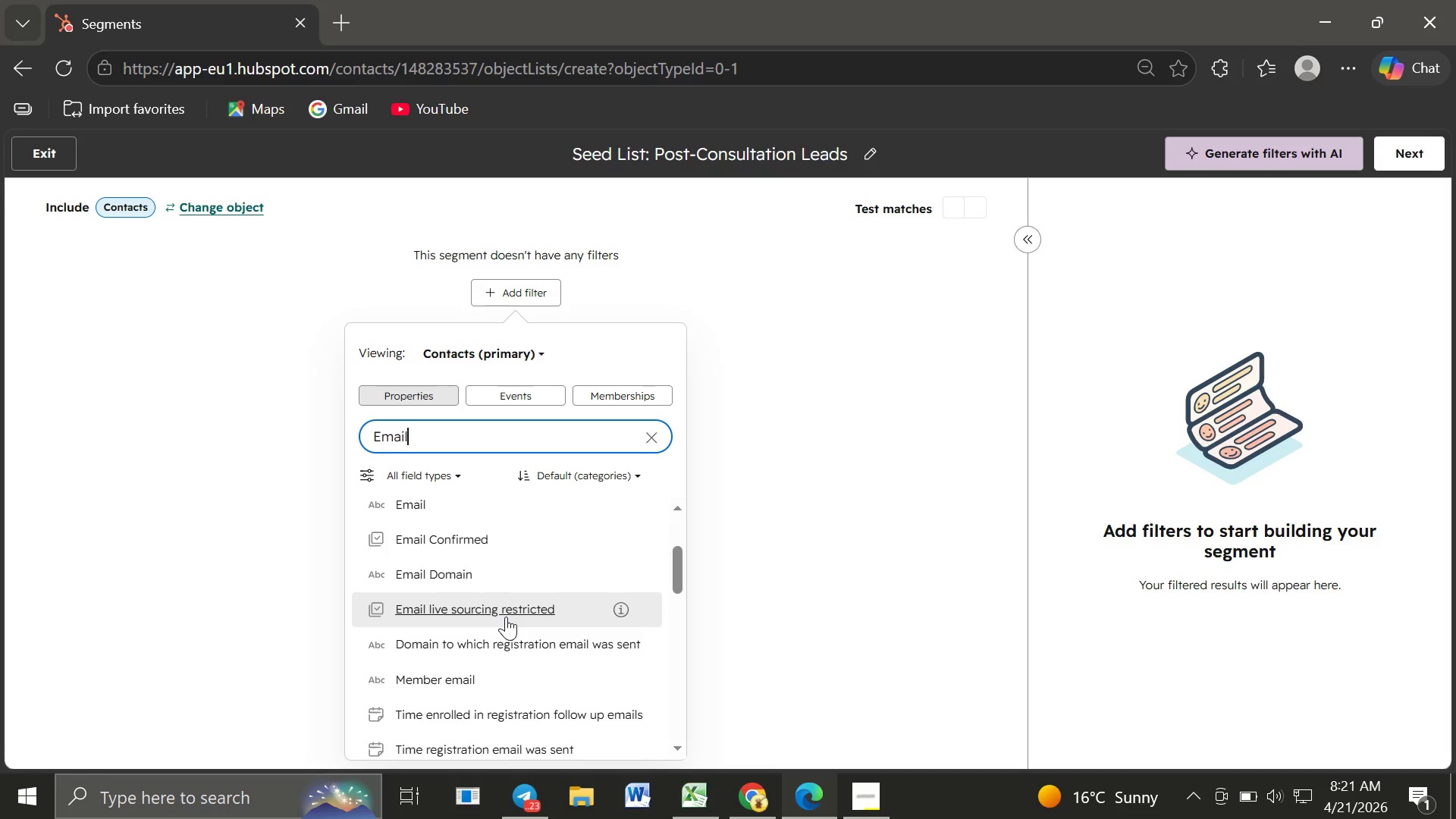 
wait(16.58)
 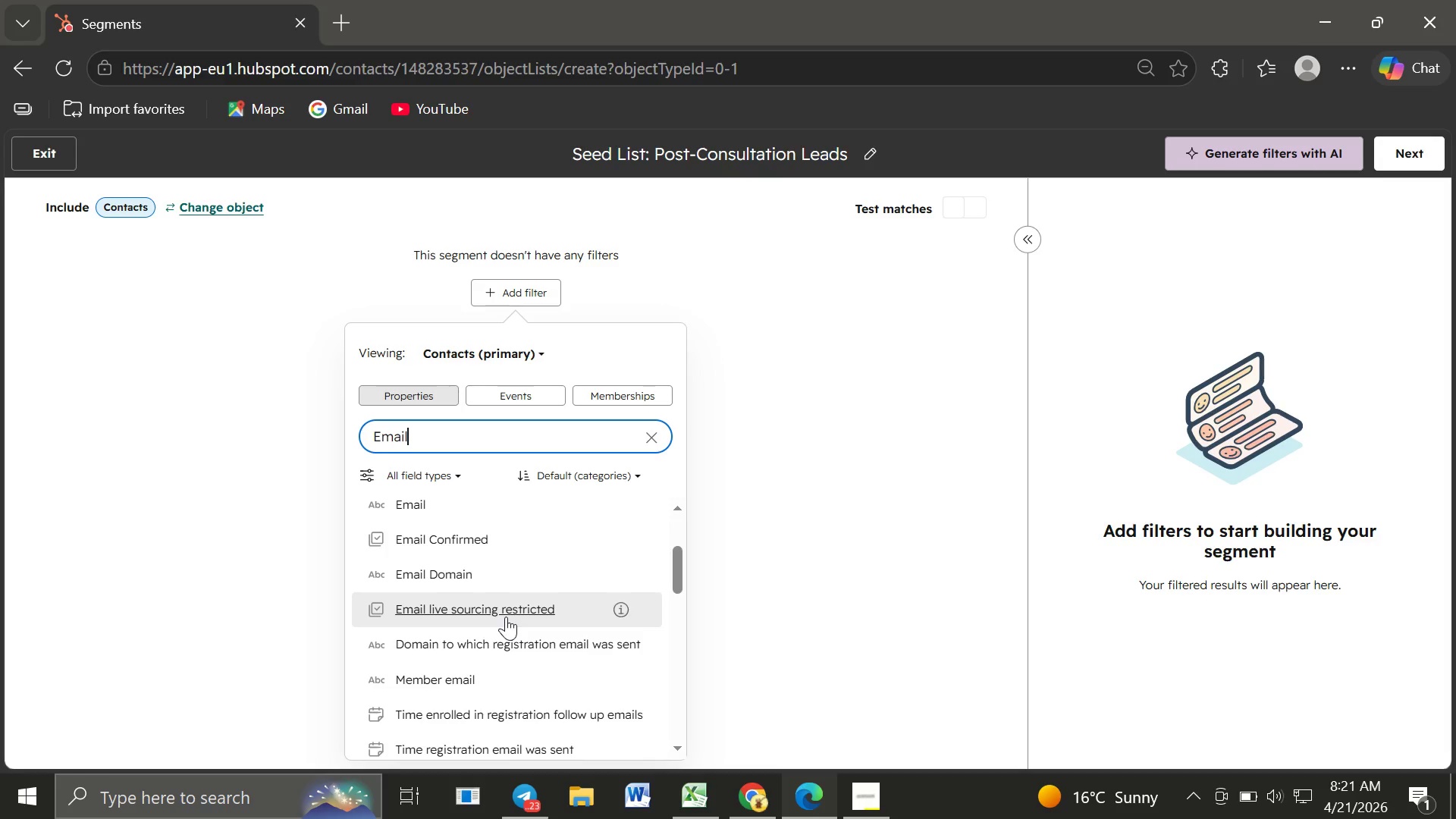 
left_click([406, 504])
 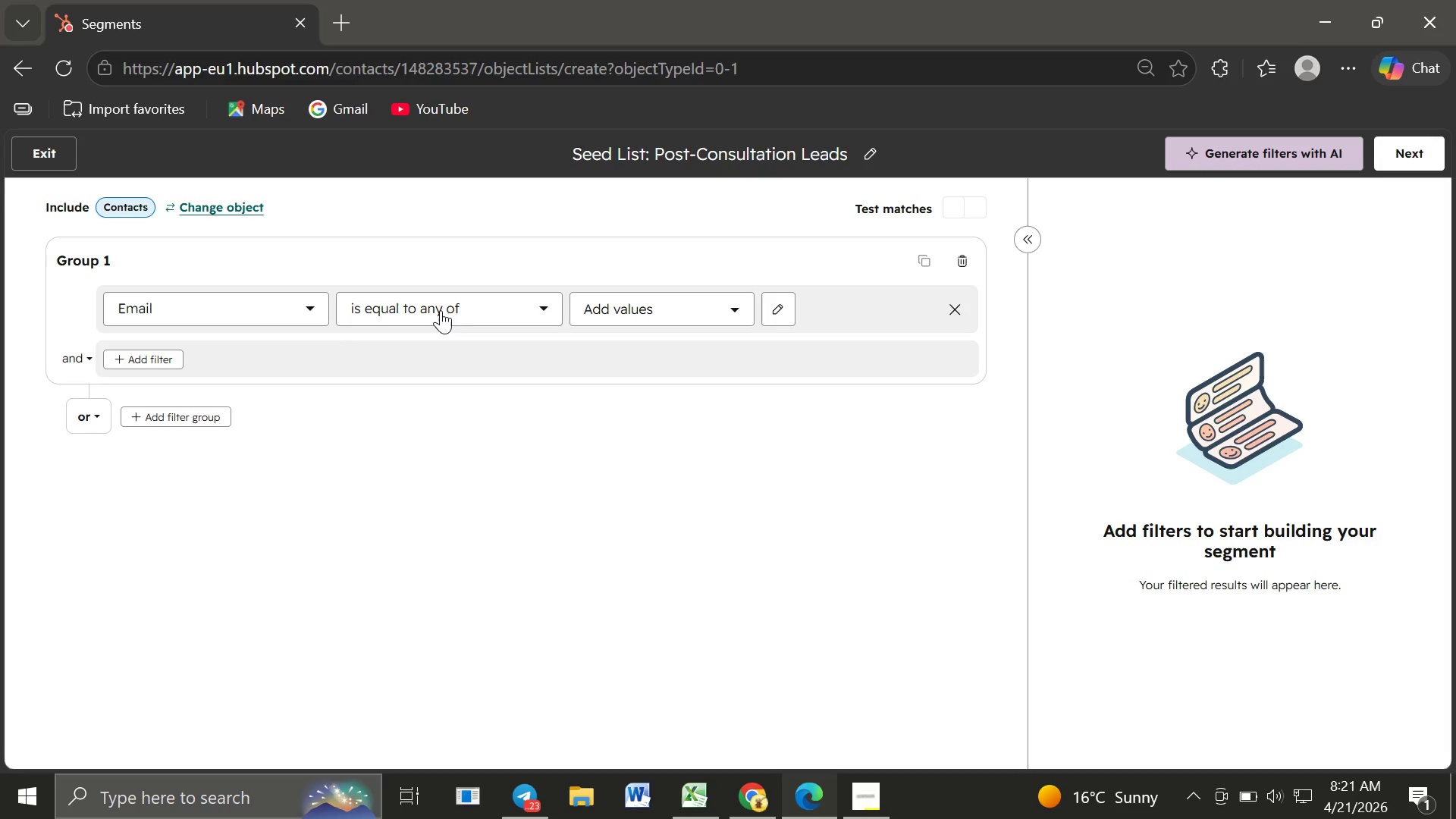 
left_click([444, 309])
 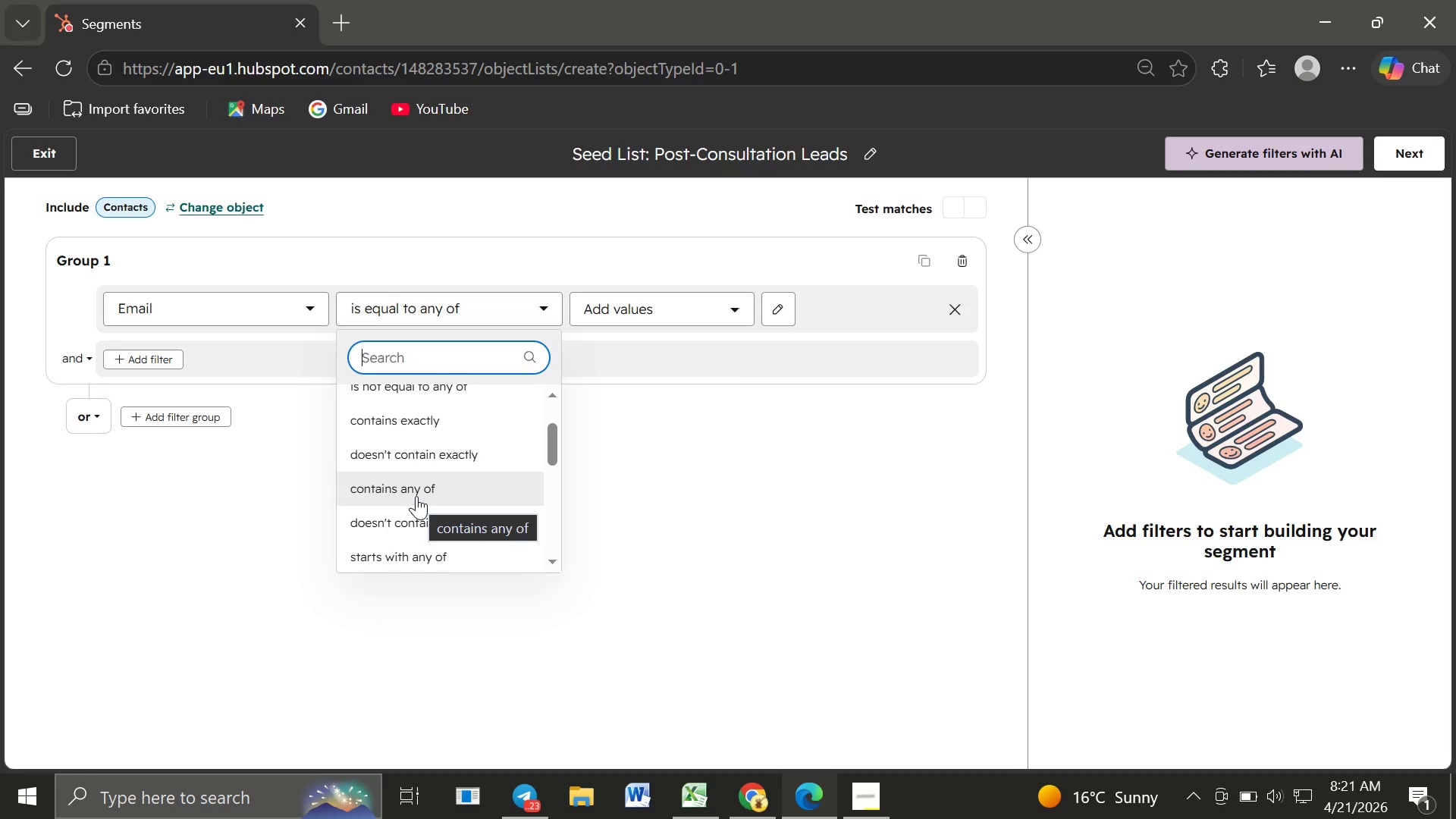 
wait(9.64)
 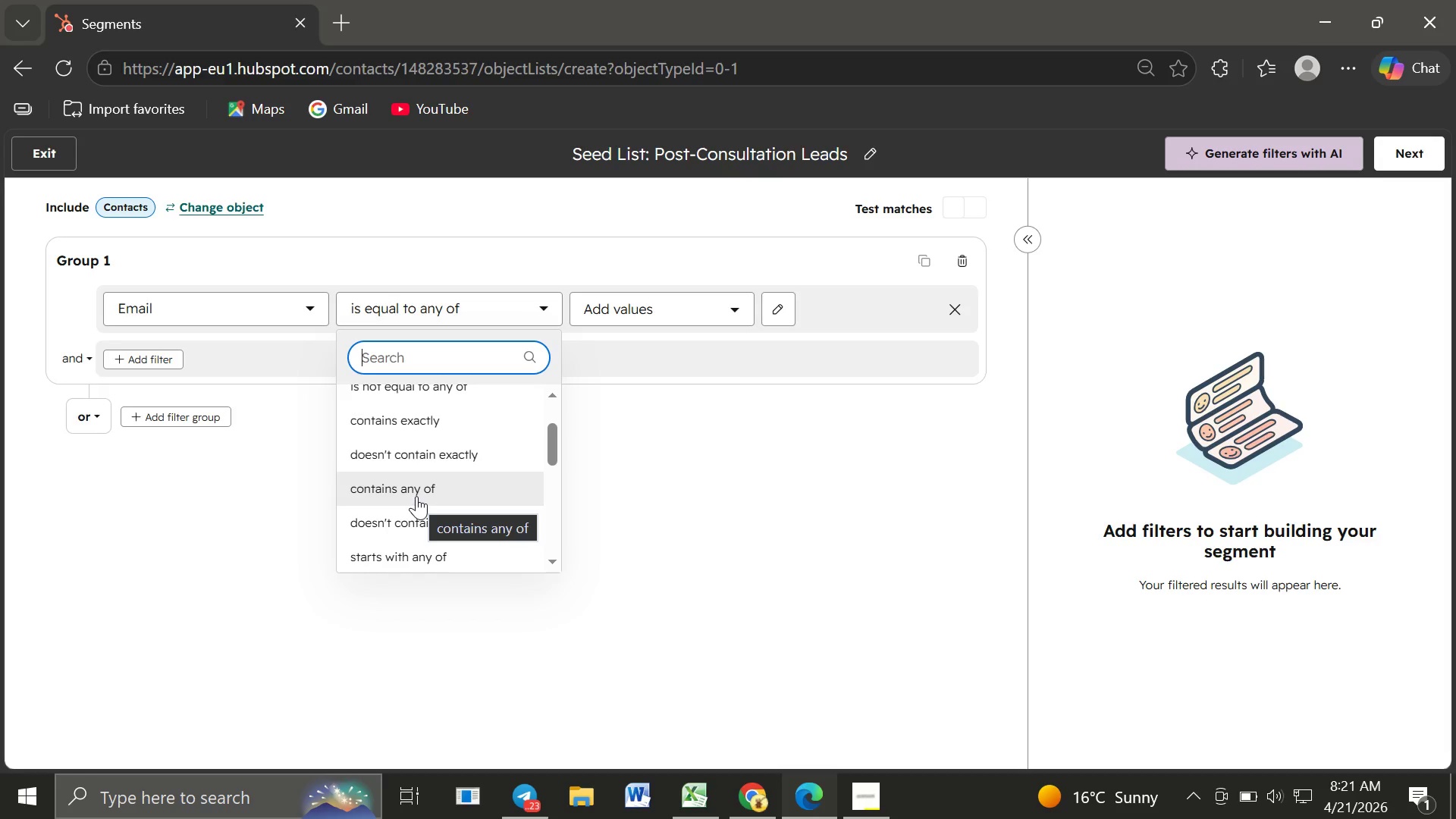 
left_click([375, 440])
 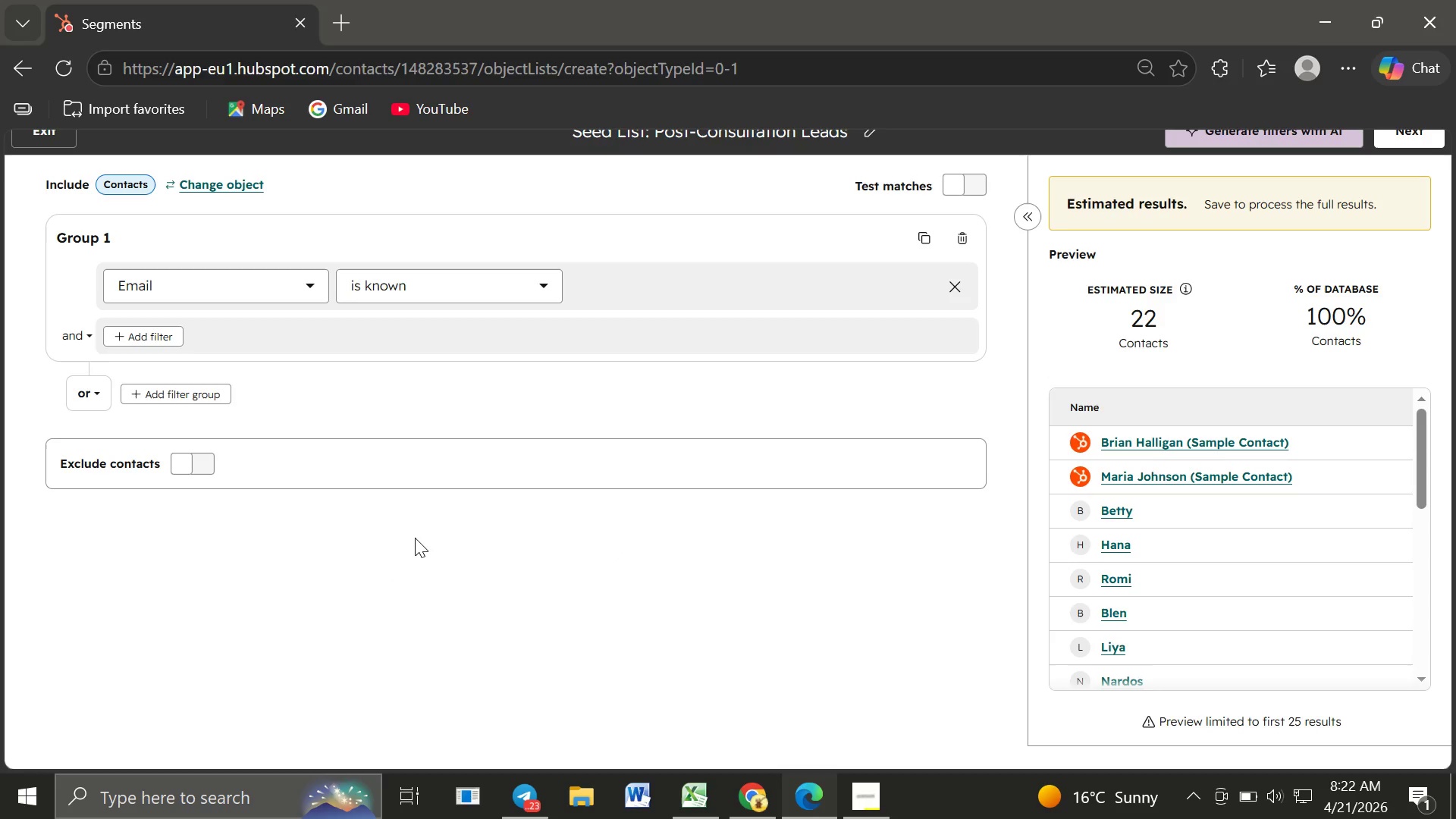 
wait(39.91)
 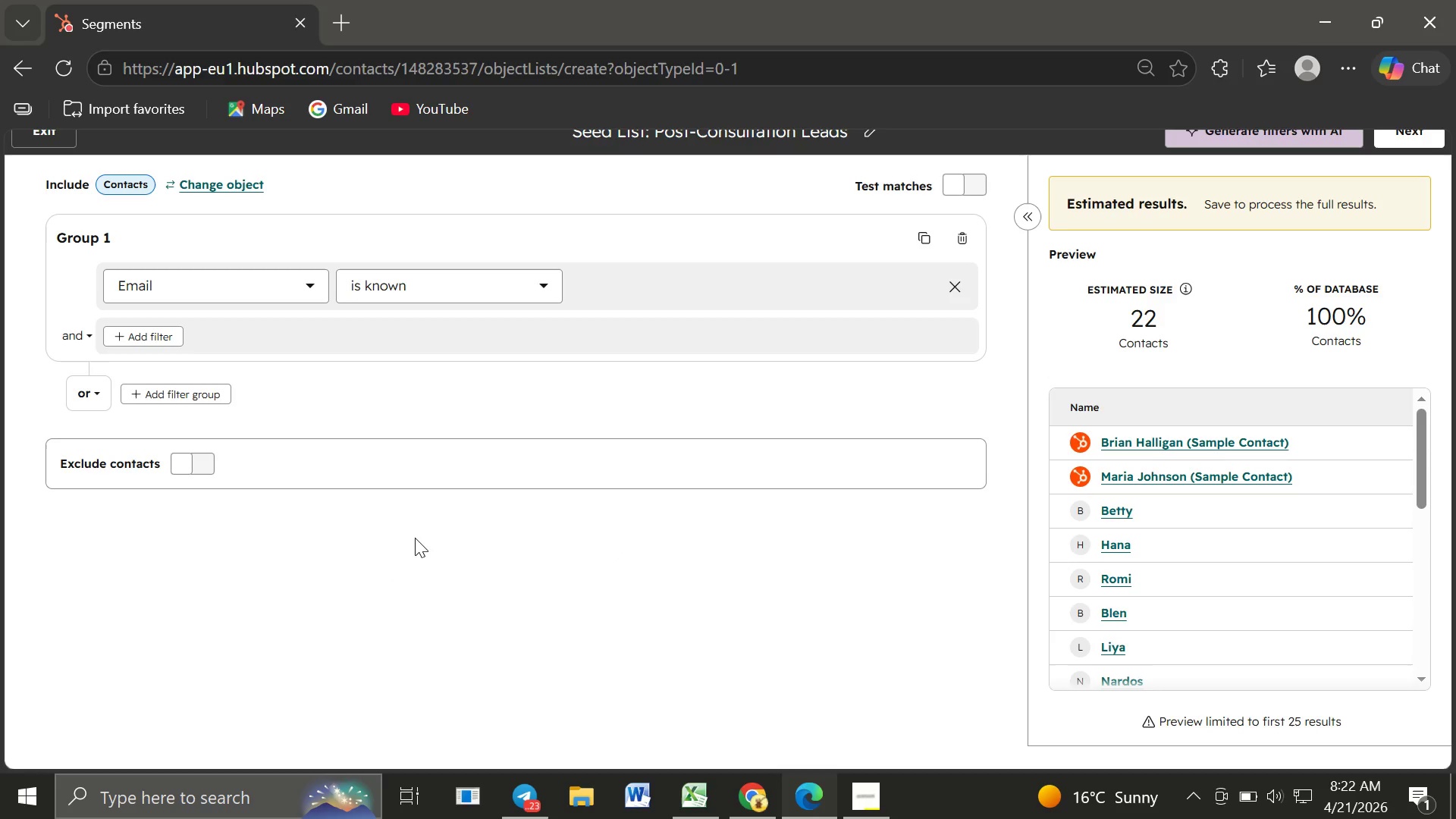 
left_click([1265, 226])
 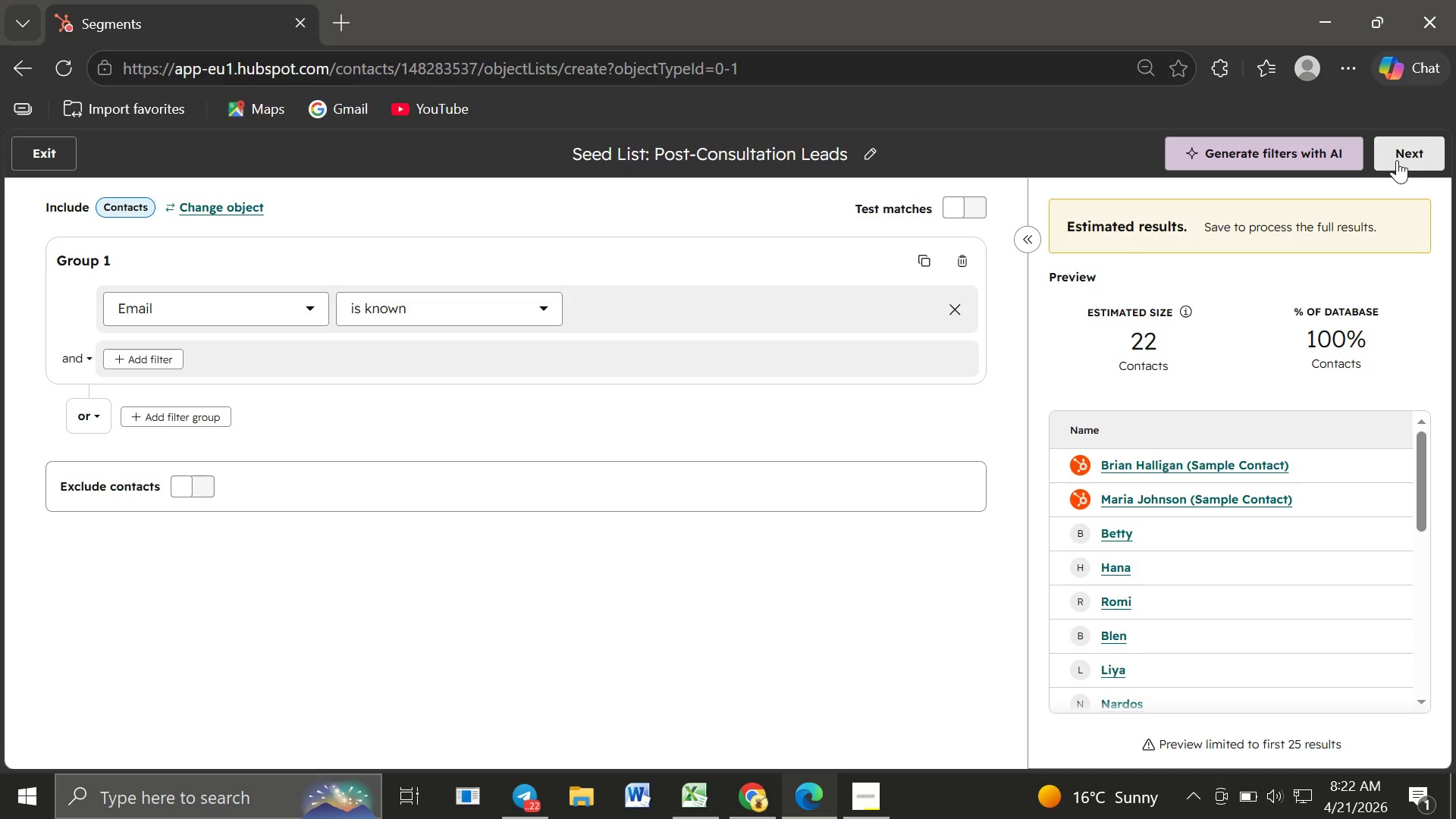 
left_click([1398, 160])
 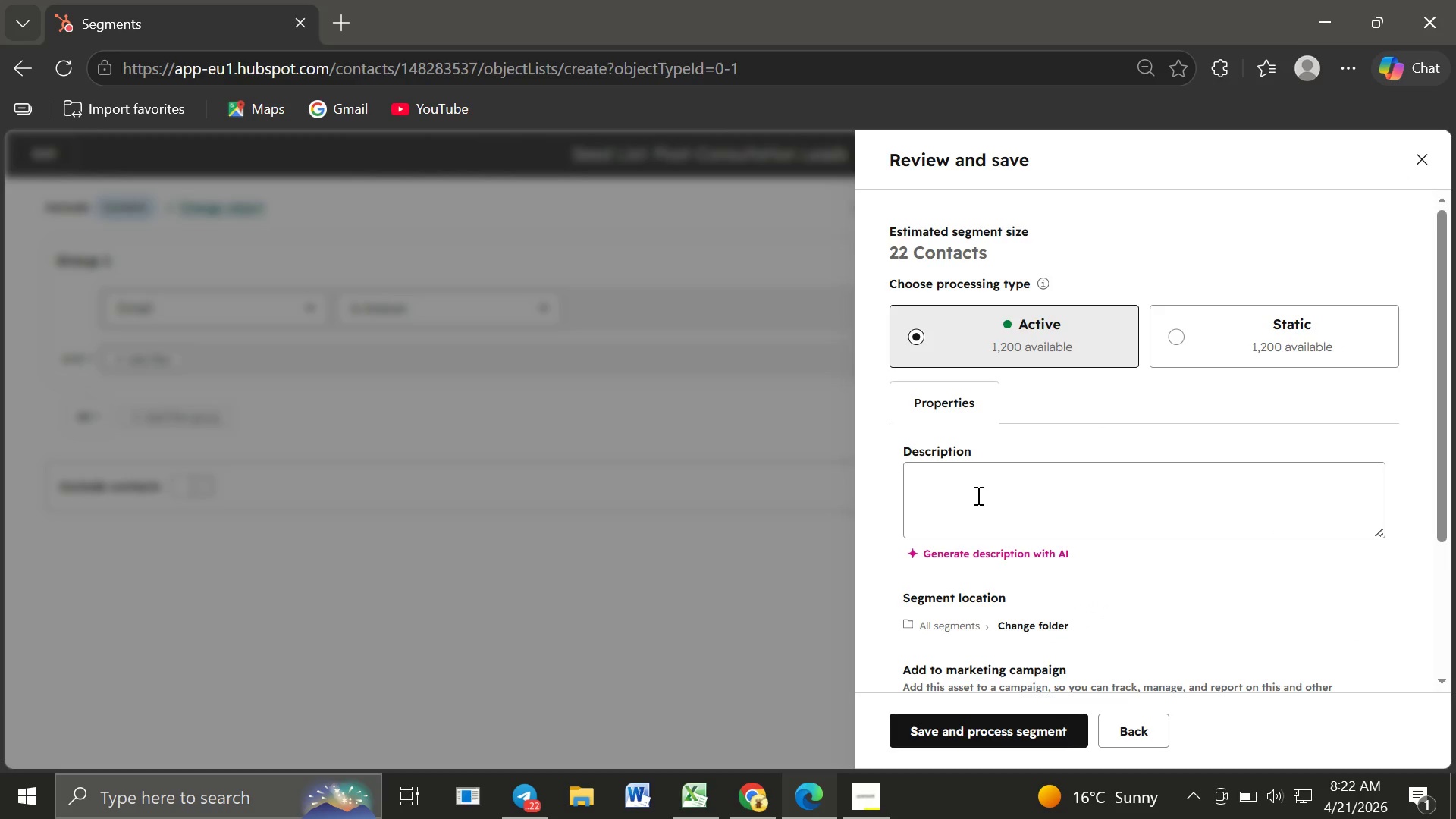 
wait(12.03)
 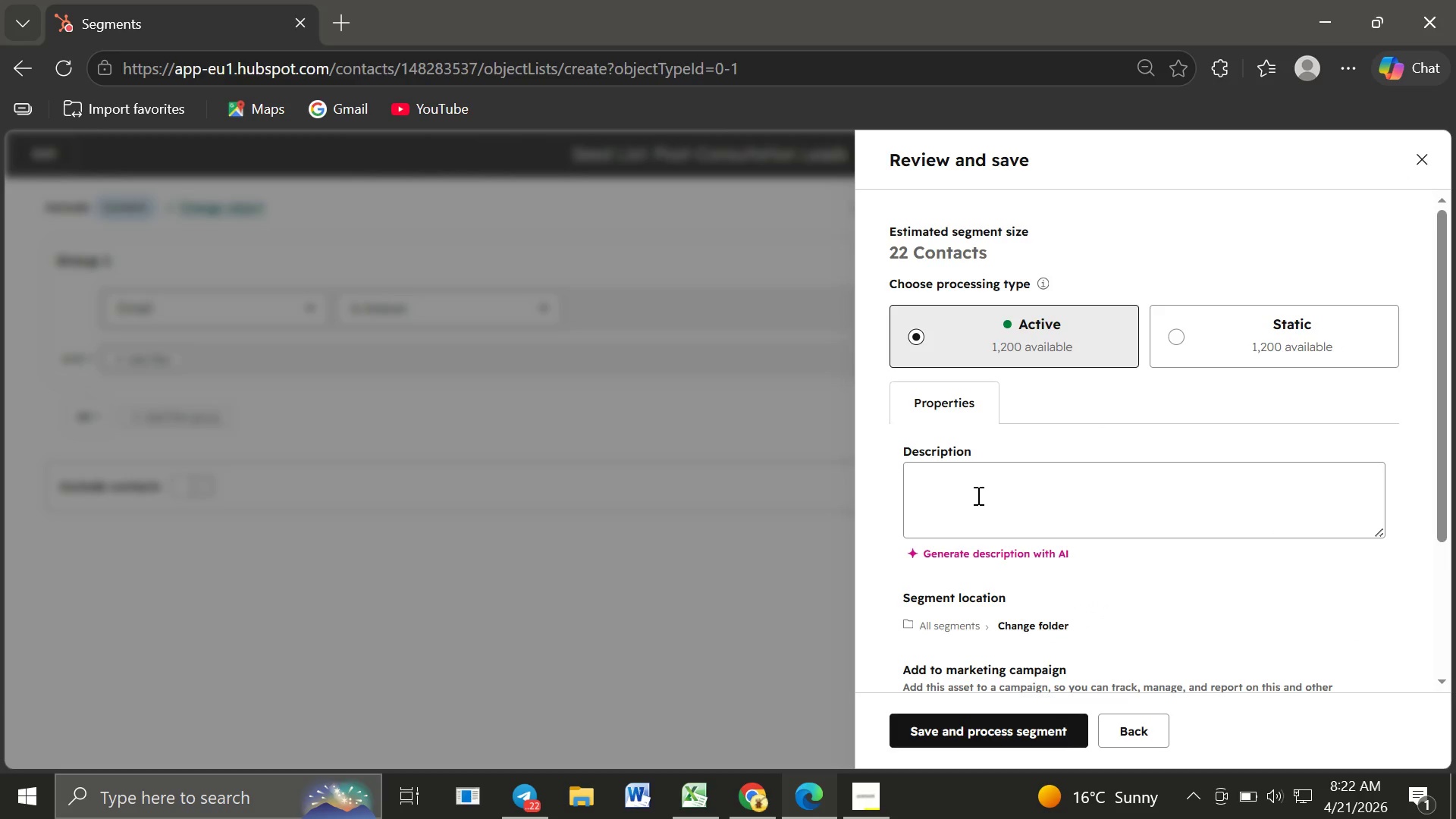 
mouse_move([1020, 595])
 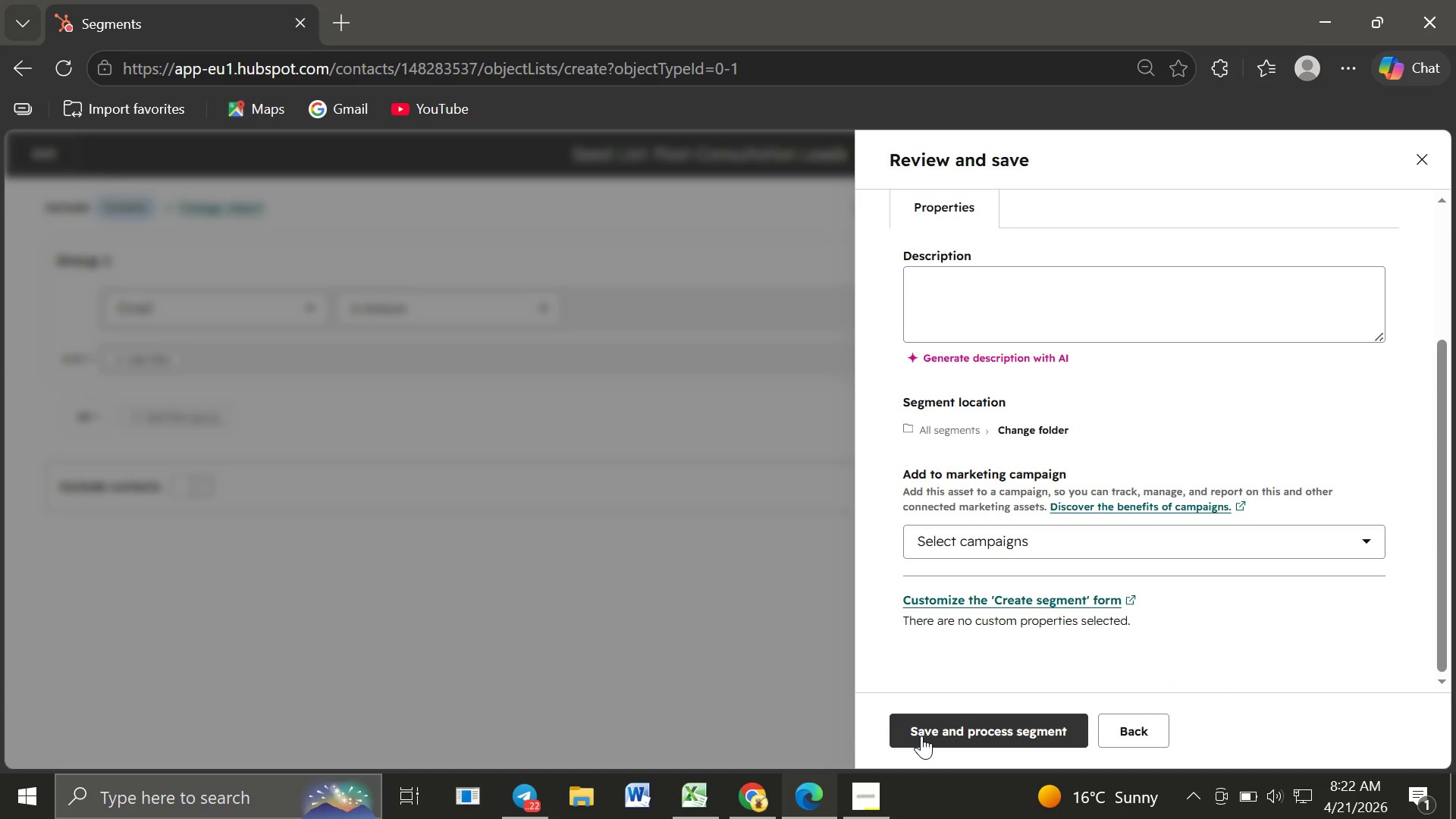 
left_click([921, 736])
 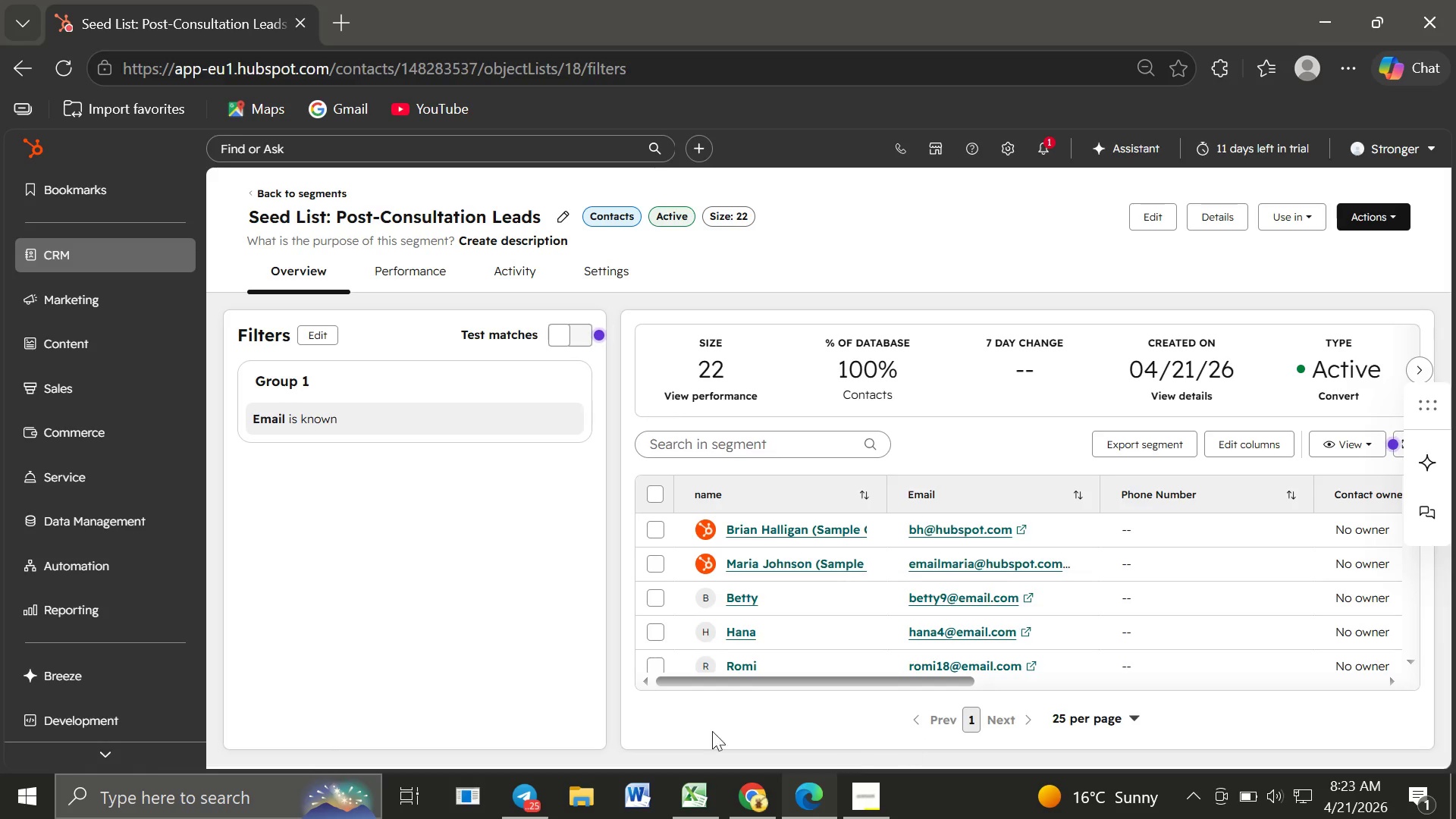 
wait(26.06)
 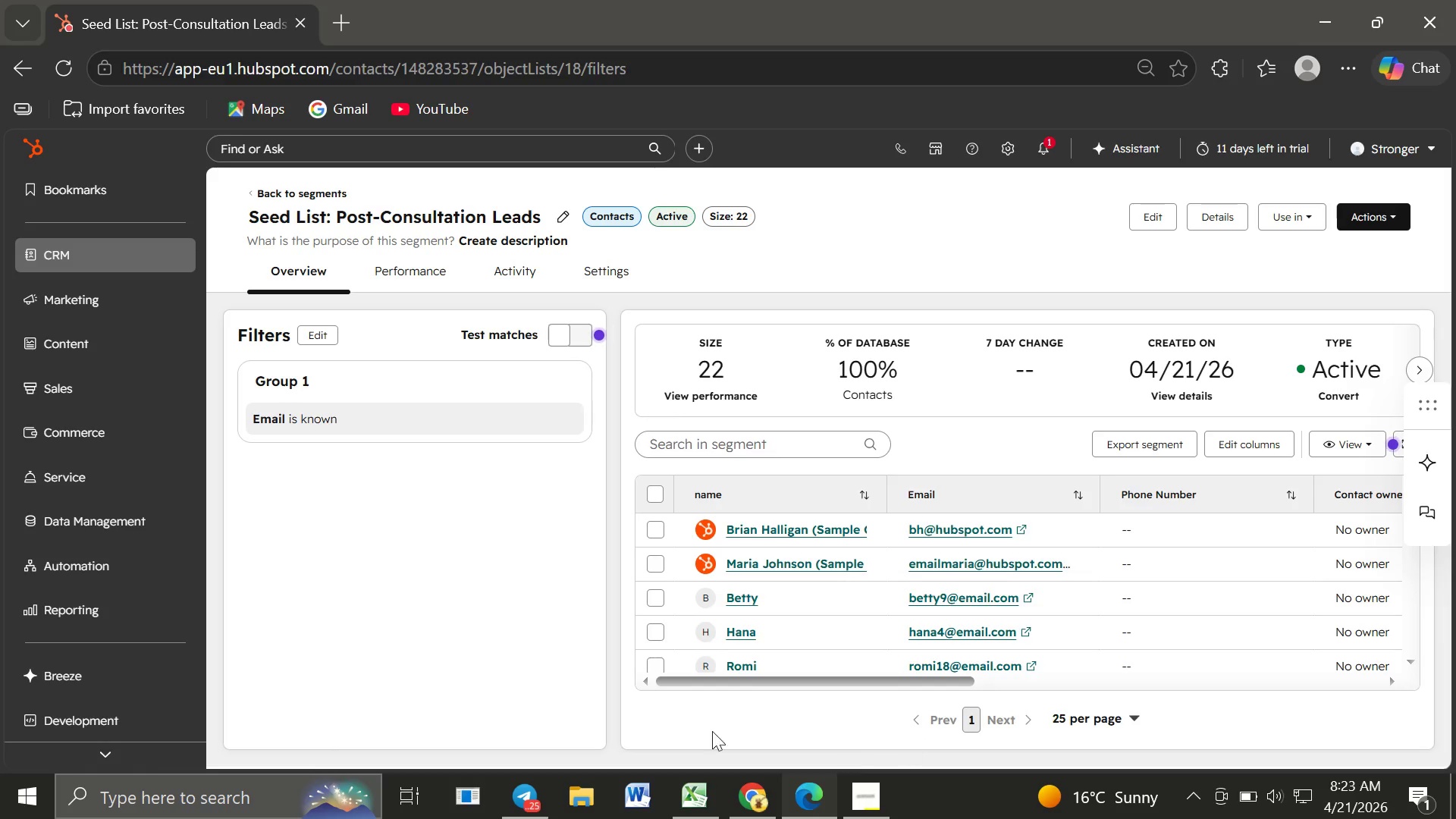 
left_click([96, 298])
 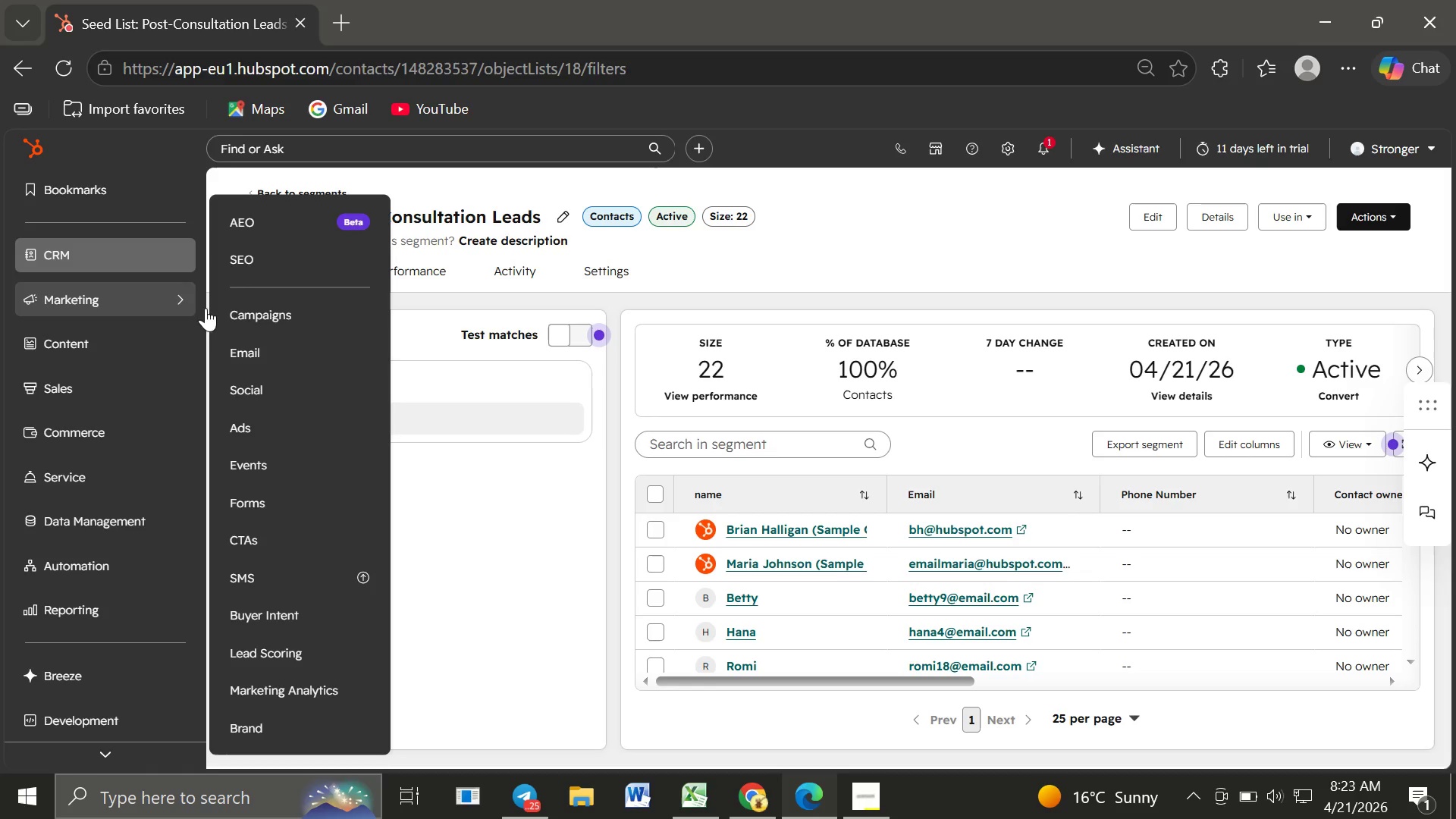 
wait(5.94)
 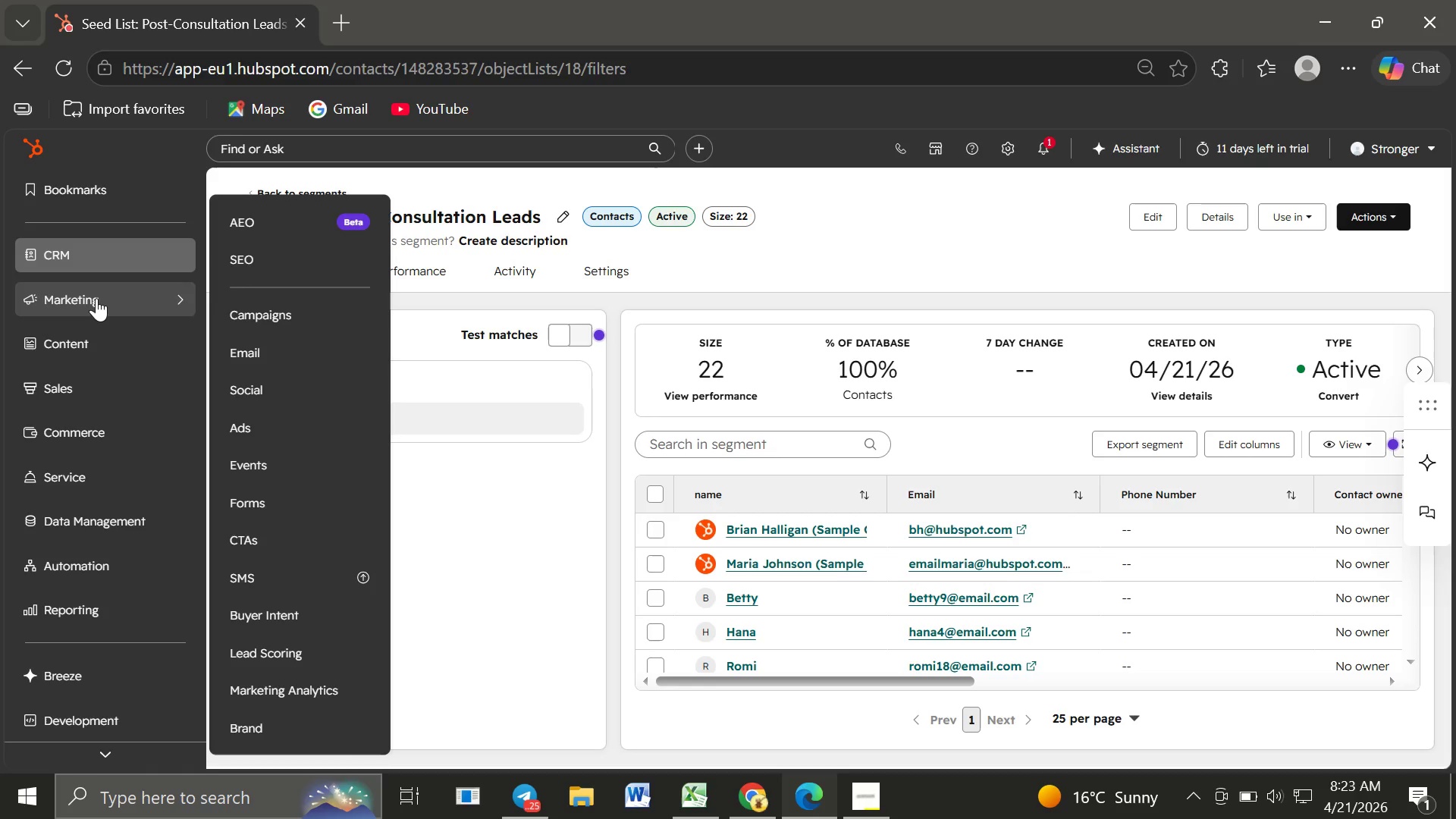 
left_click([254, 354])
 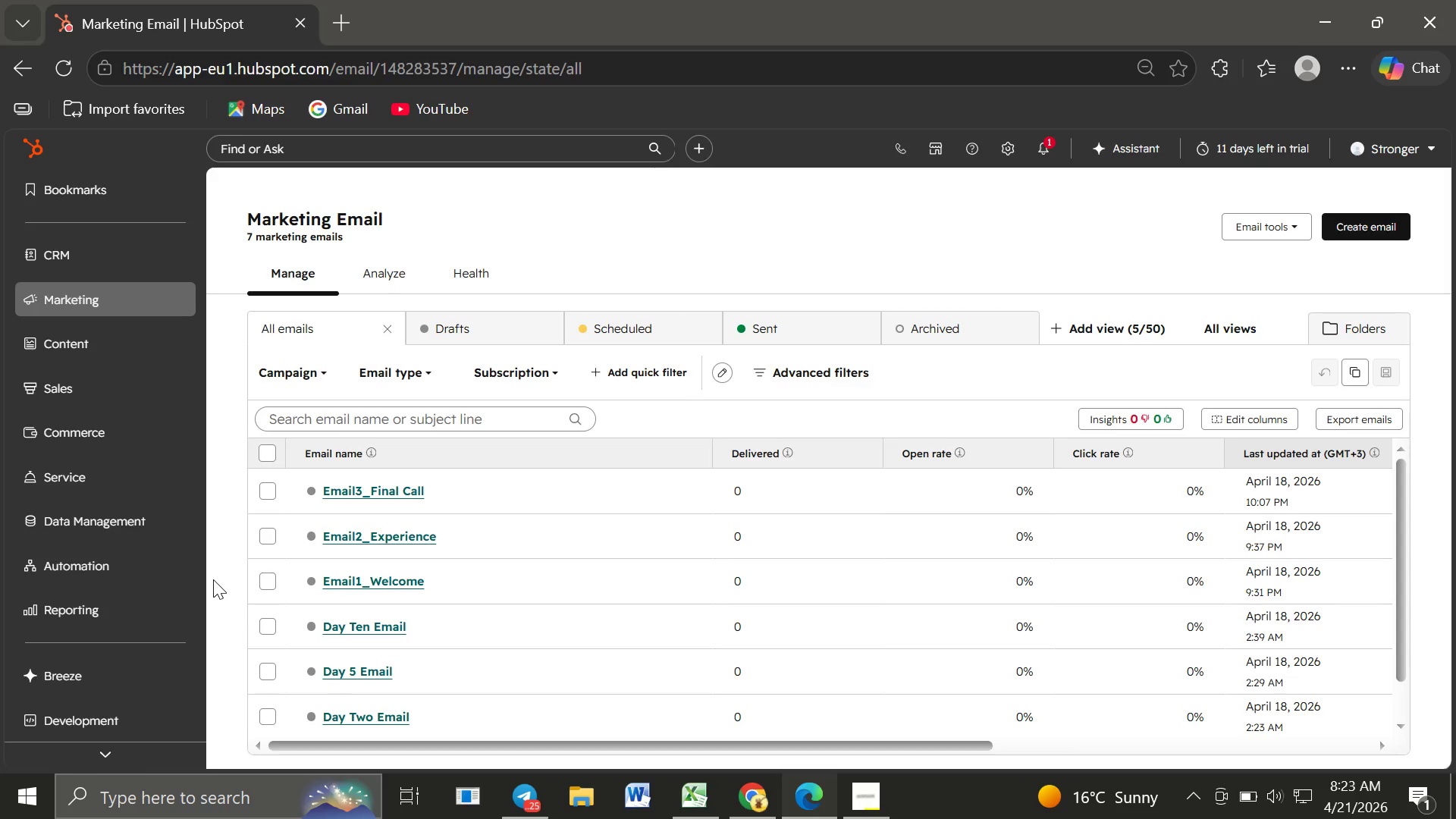 
wait(37.83)
 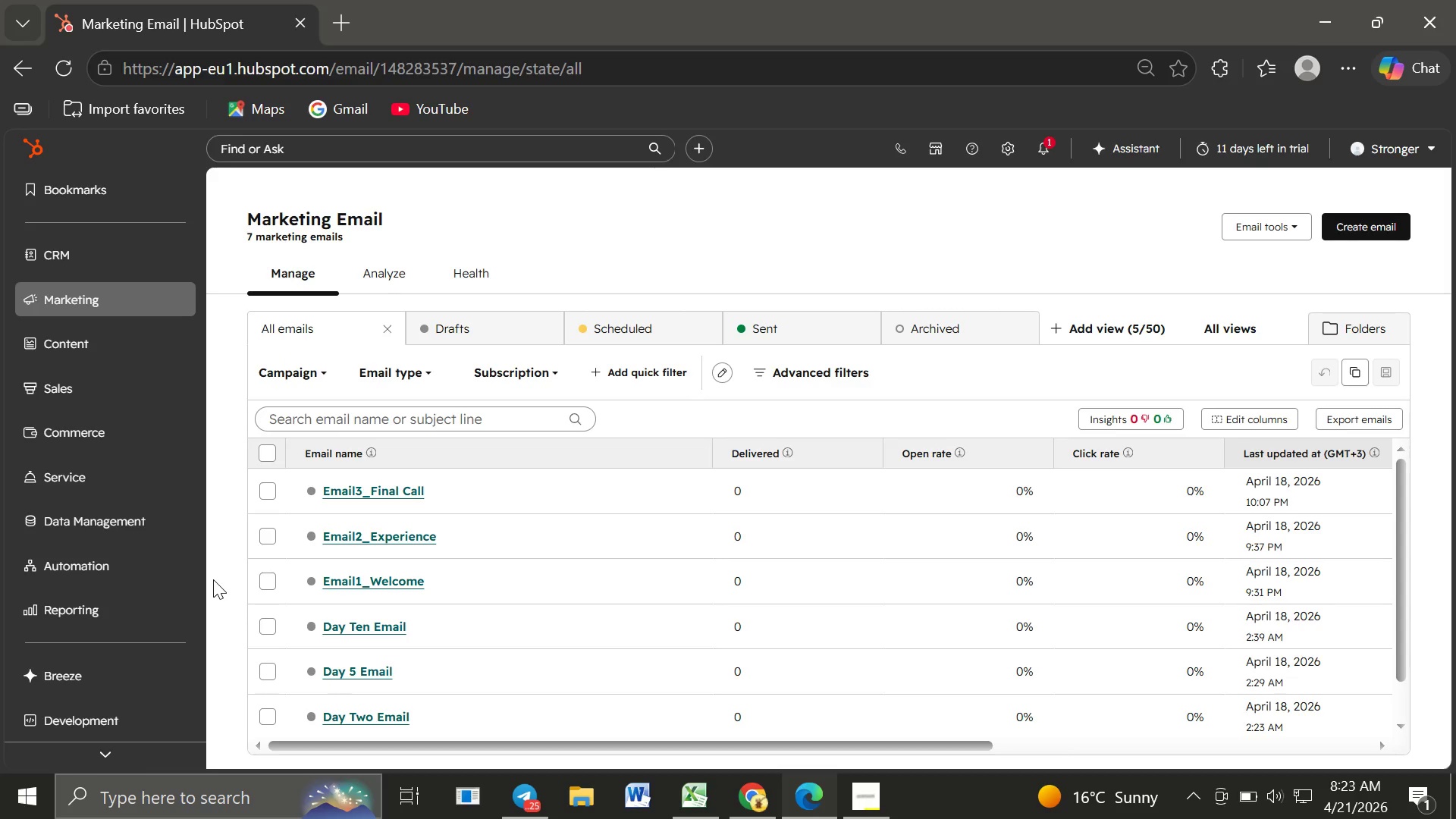 
left_click([1363, 221])
 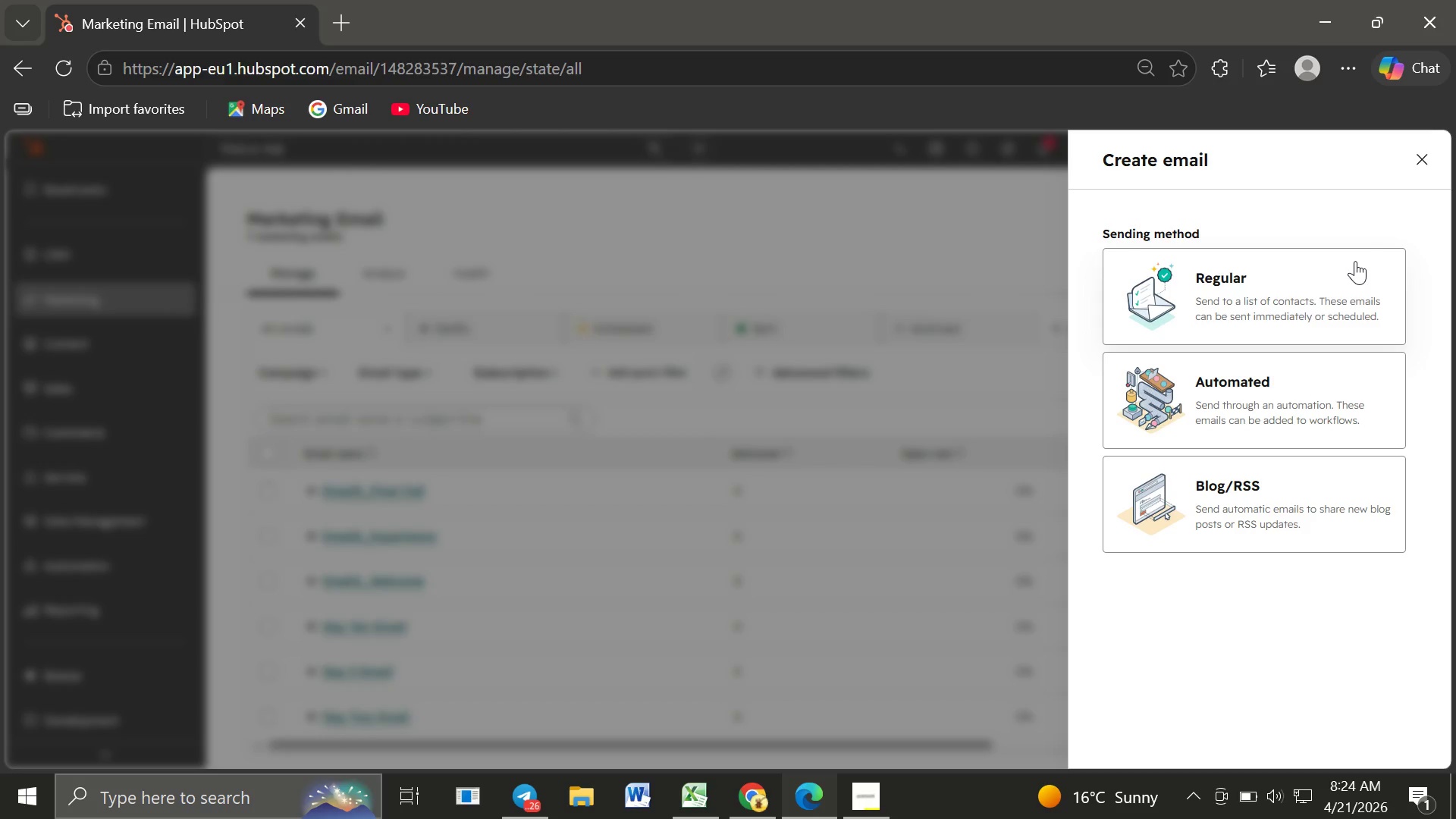 
wait(41.78)
 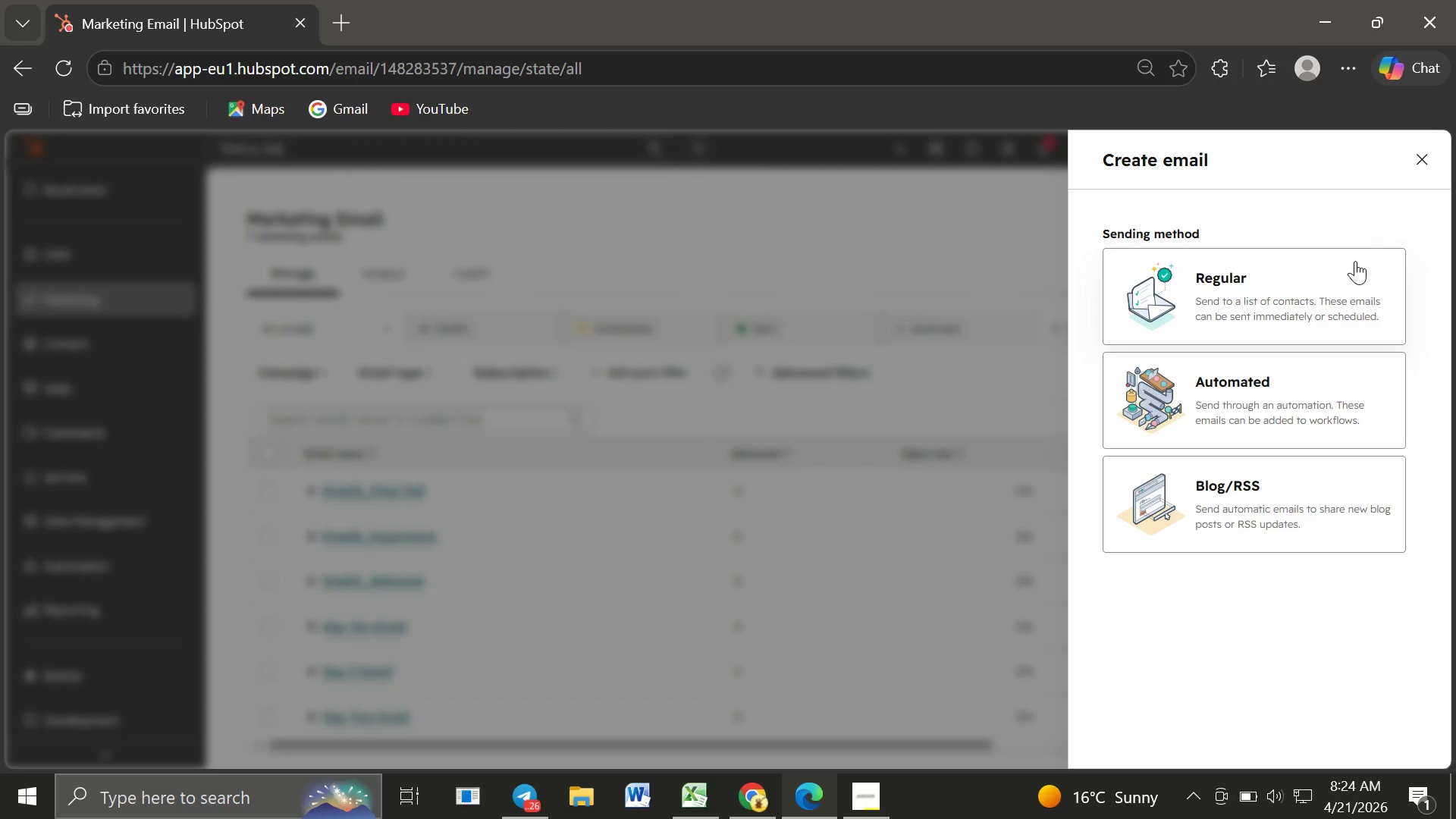 
left_click([1244, 403])
 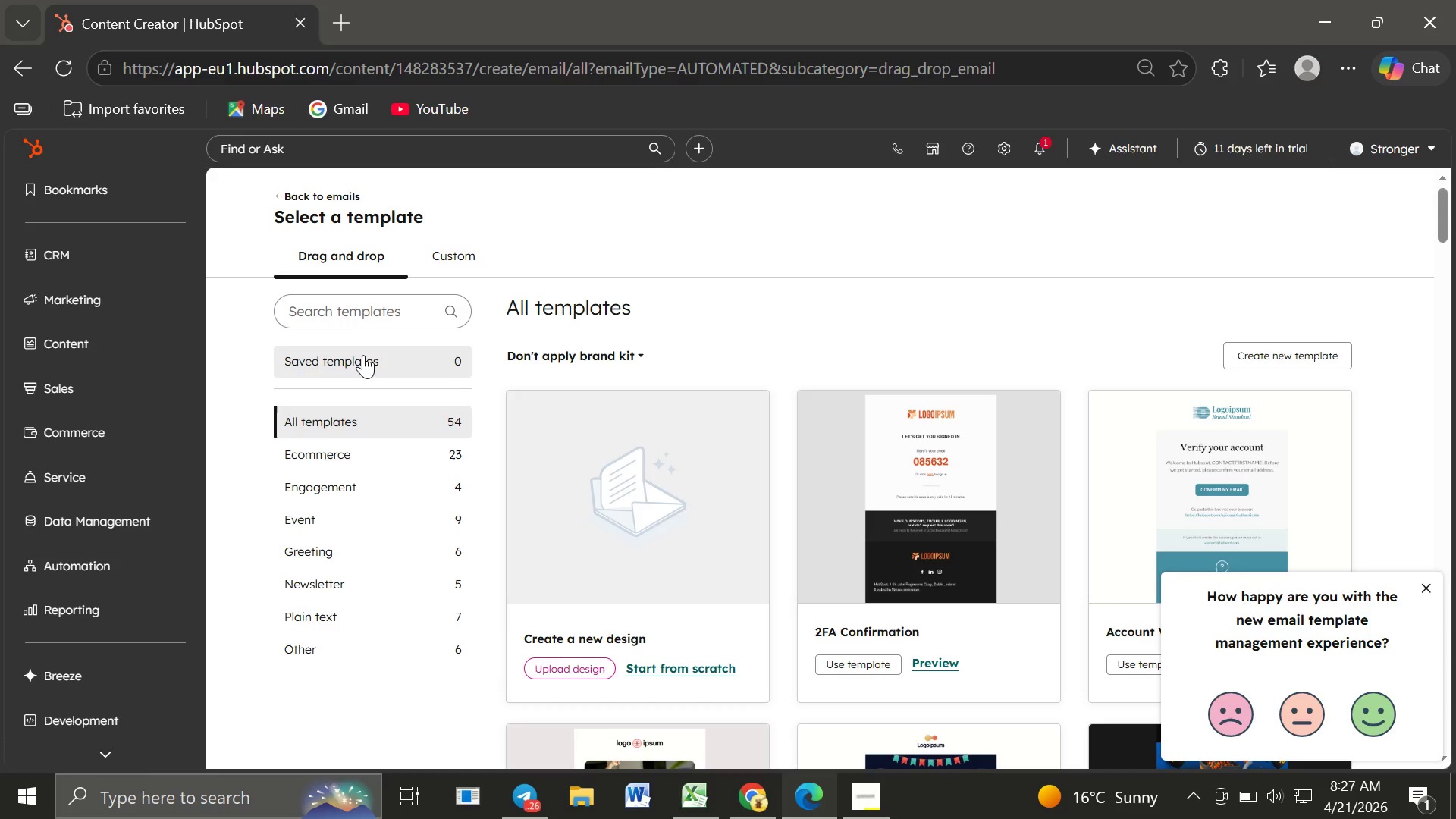 
wait(179.08)
 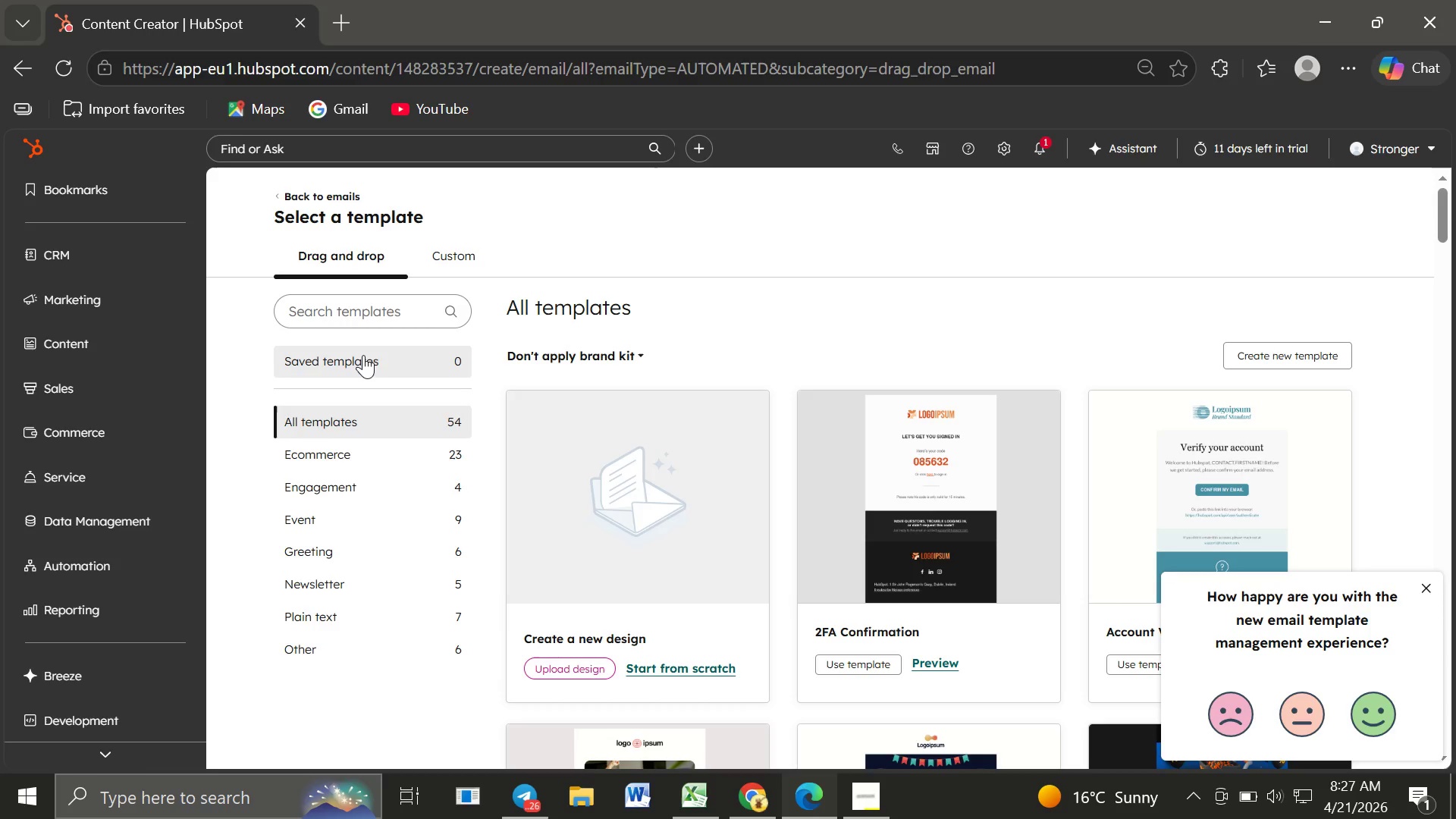 
left_click([15, 56])
 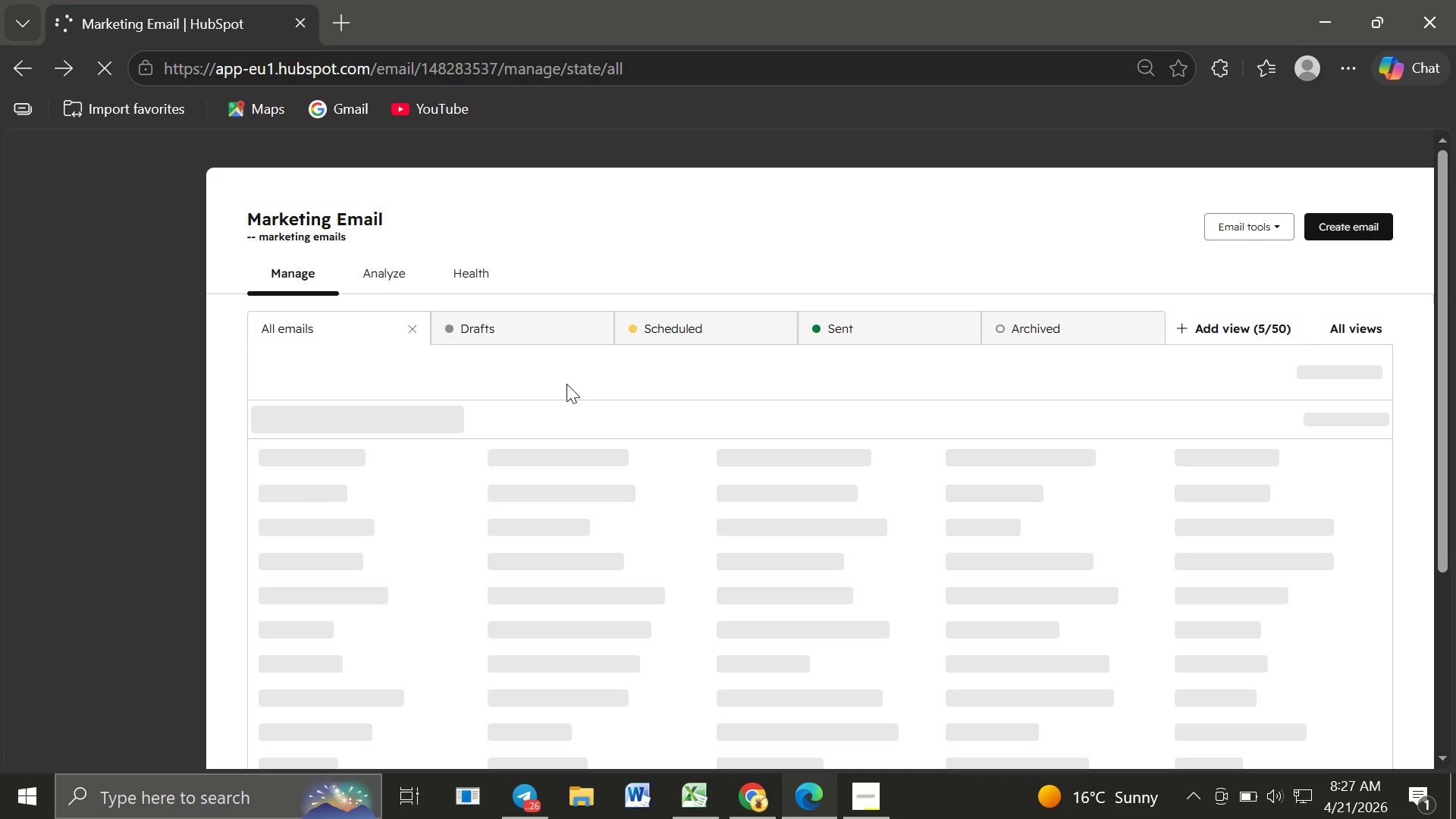 
wait(10.94)
 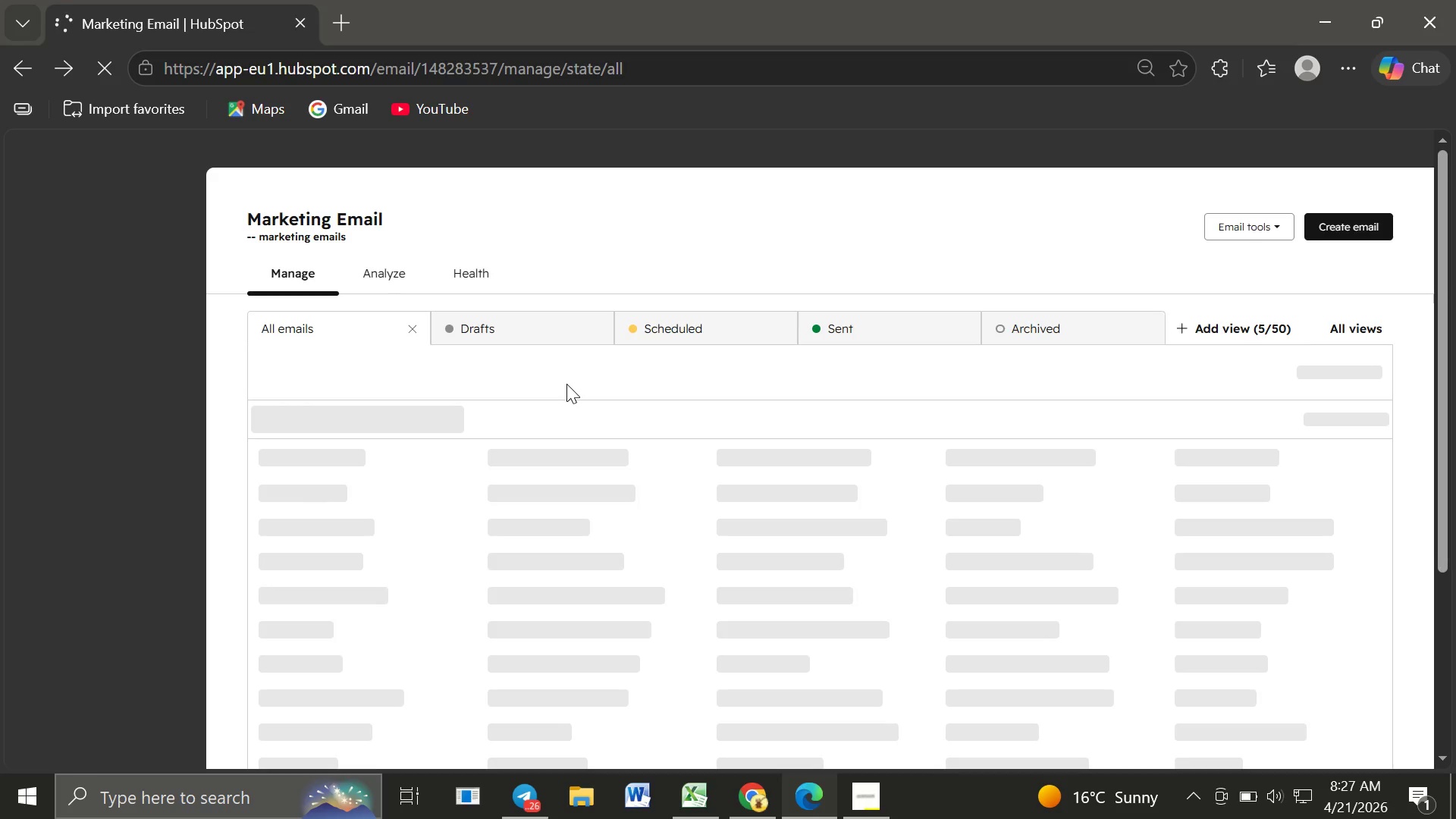 
left_click([1341, 229])
 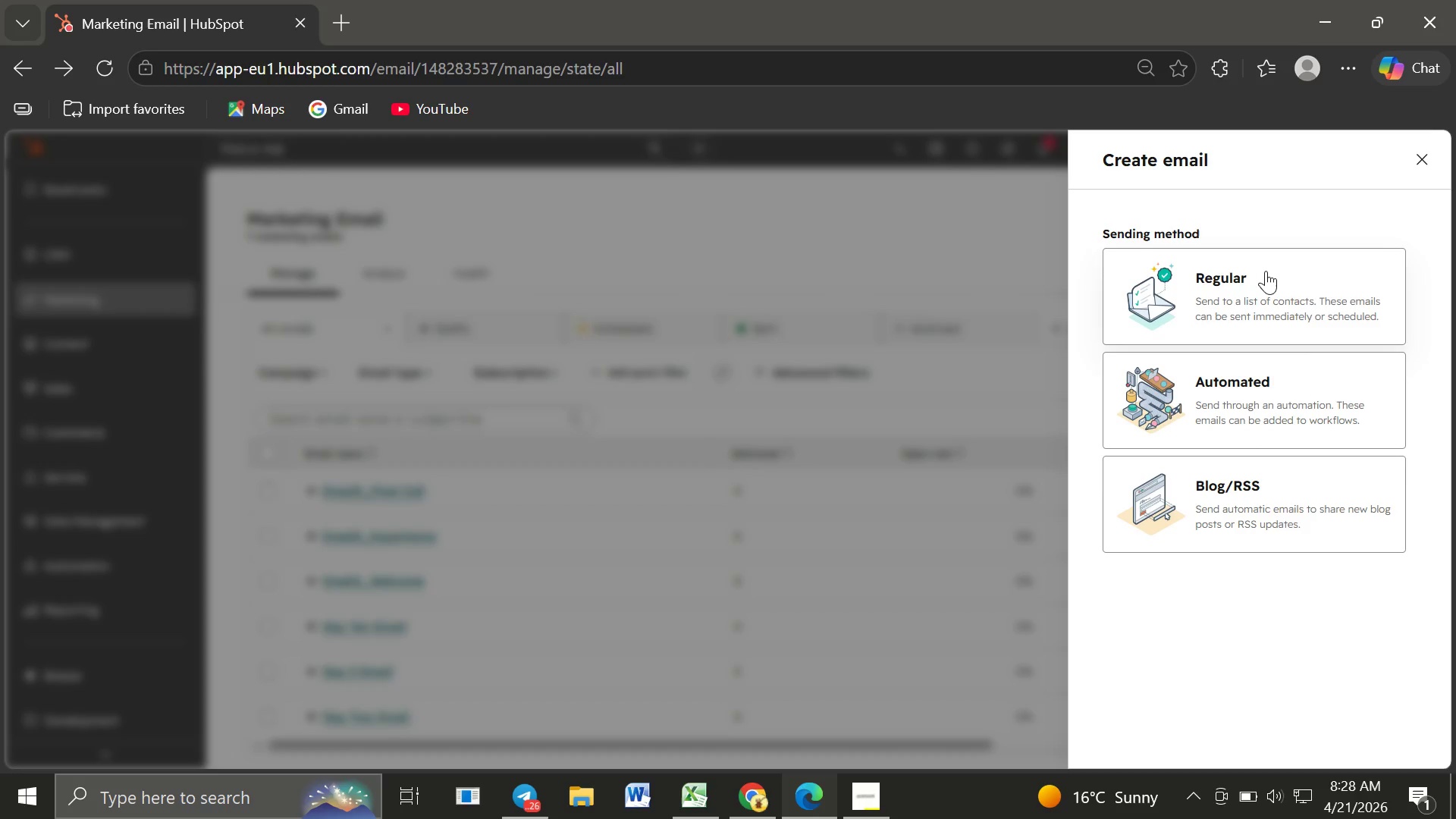 
wait(69.06)
 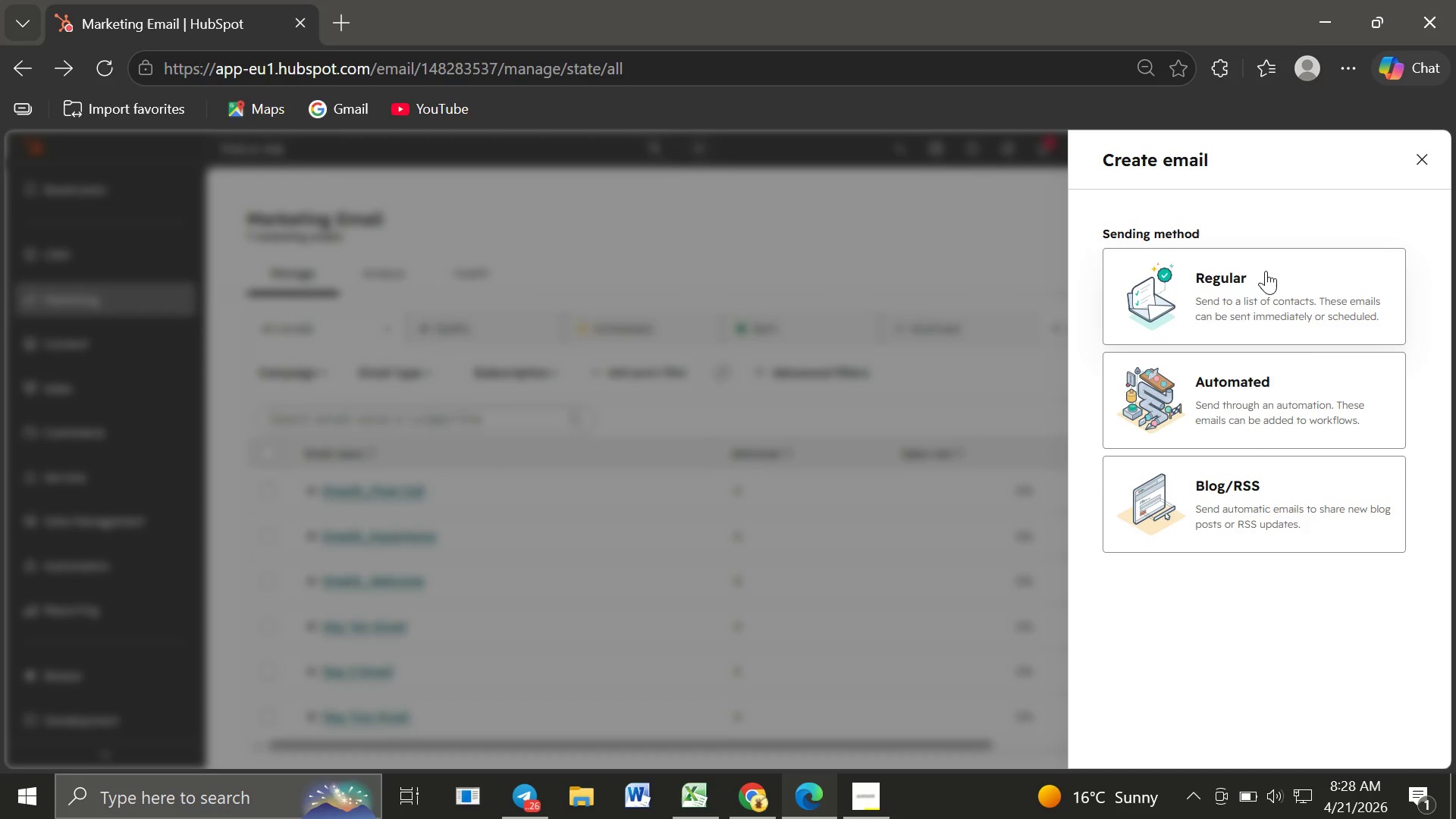 
left_click([1244, 377])
 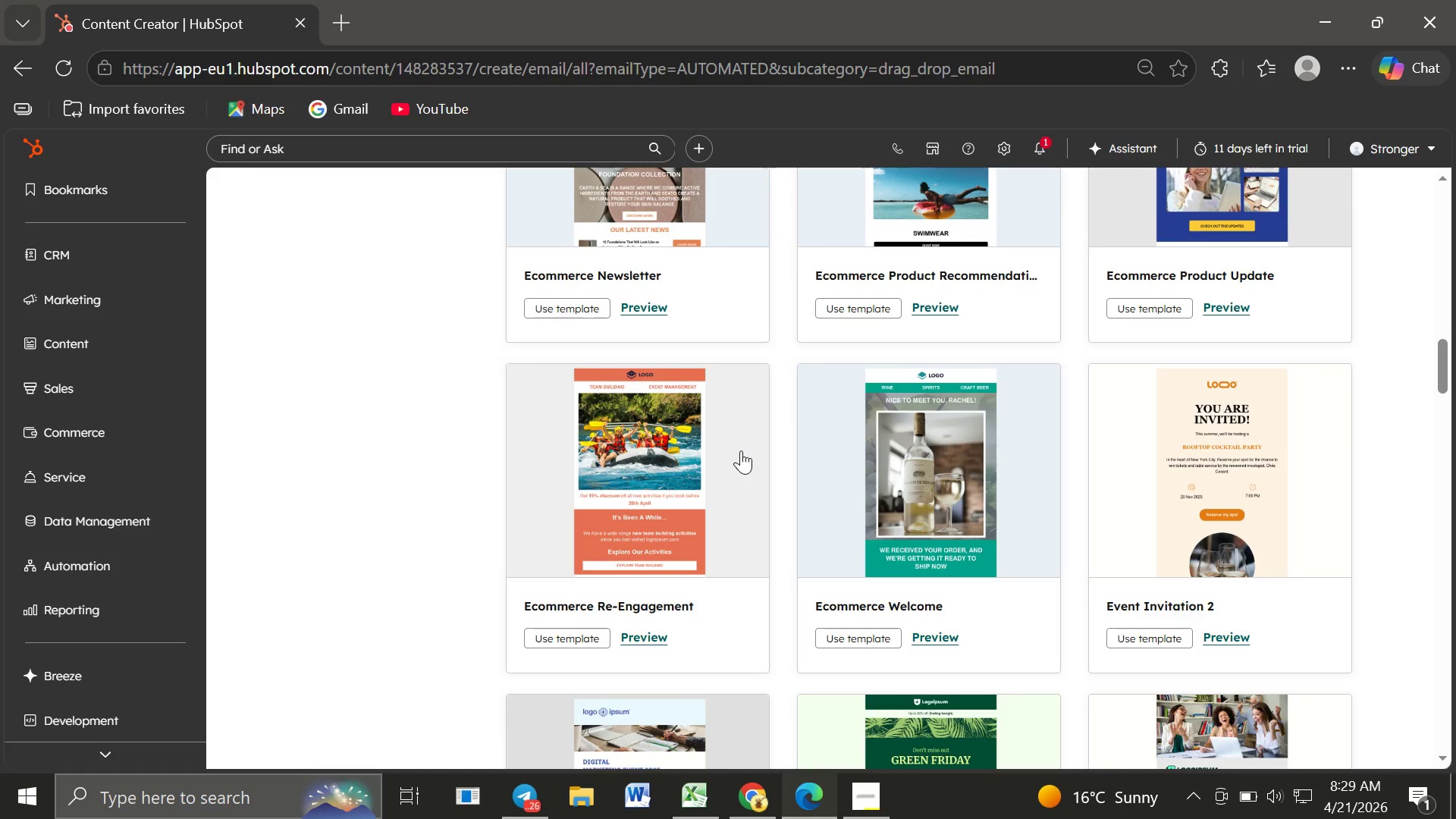 
wait(44.09)
 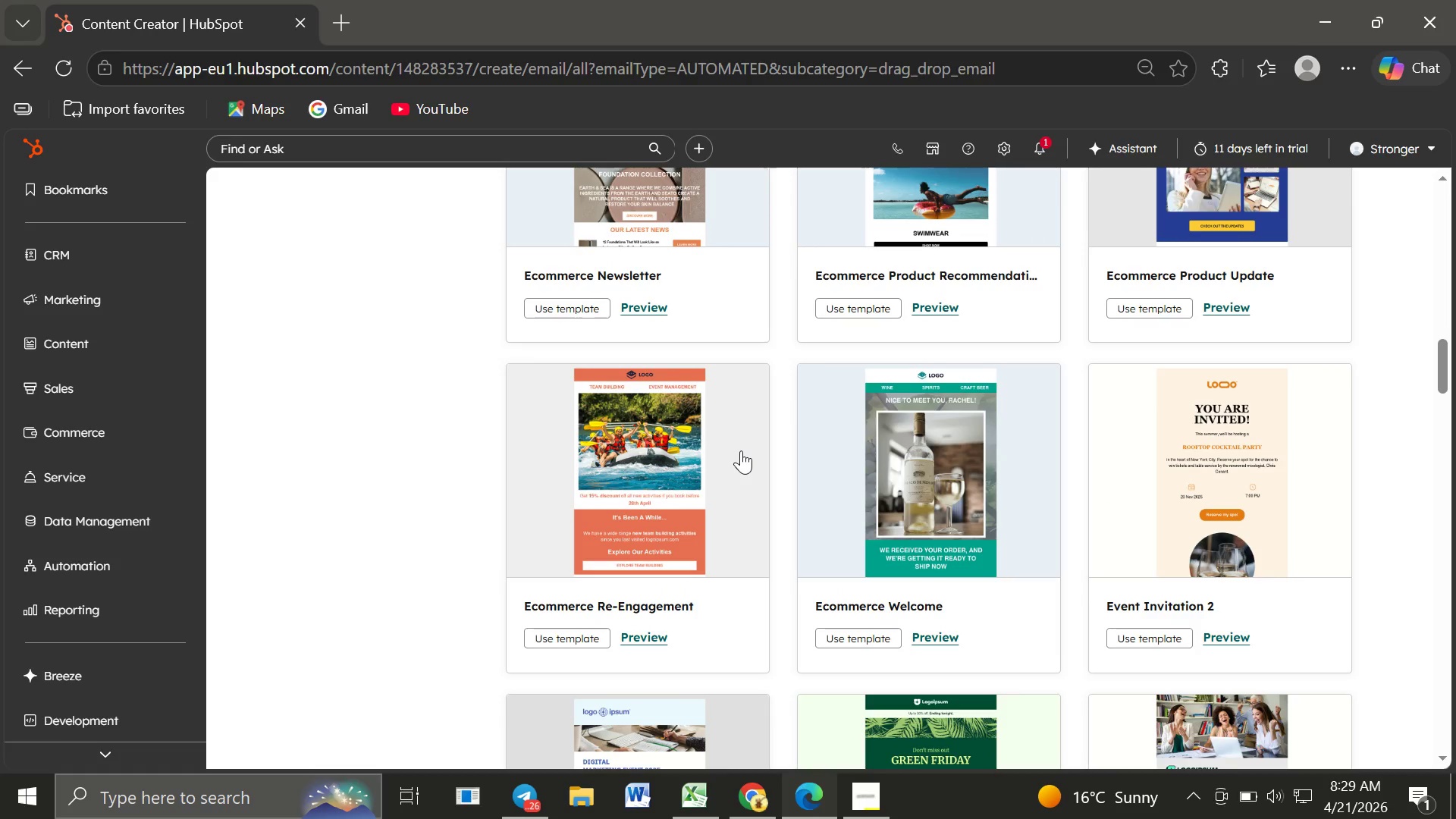 
left_click([389, 472])
 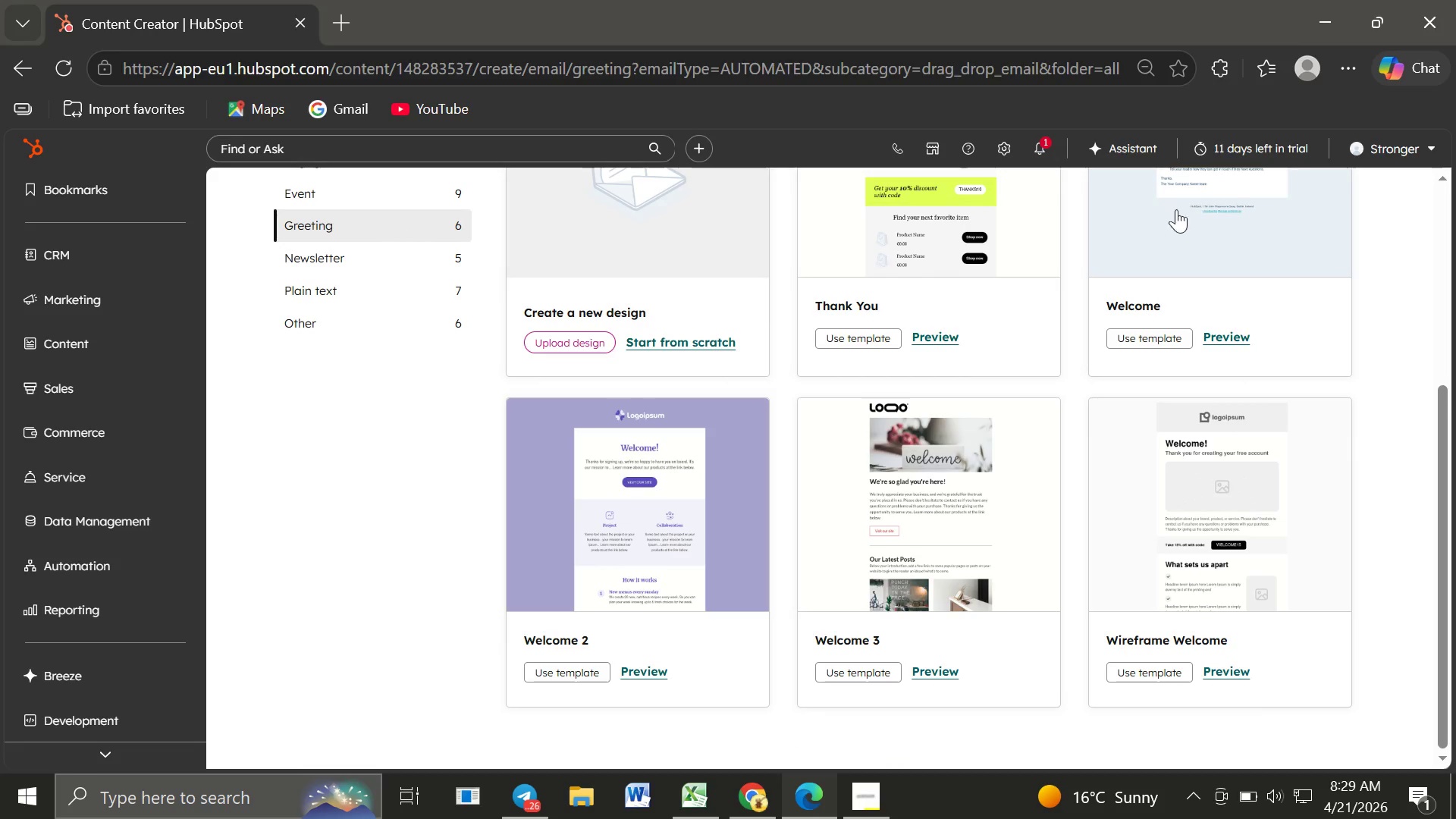 
wait(5.66)
 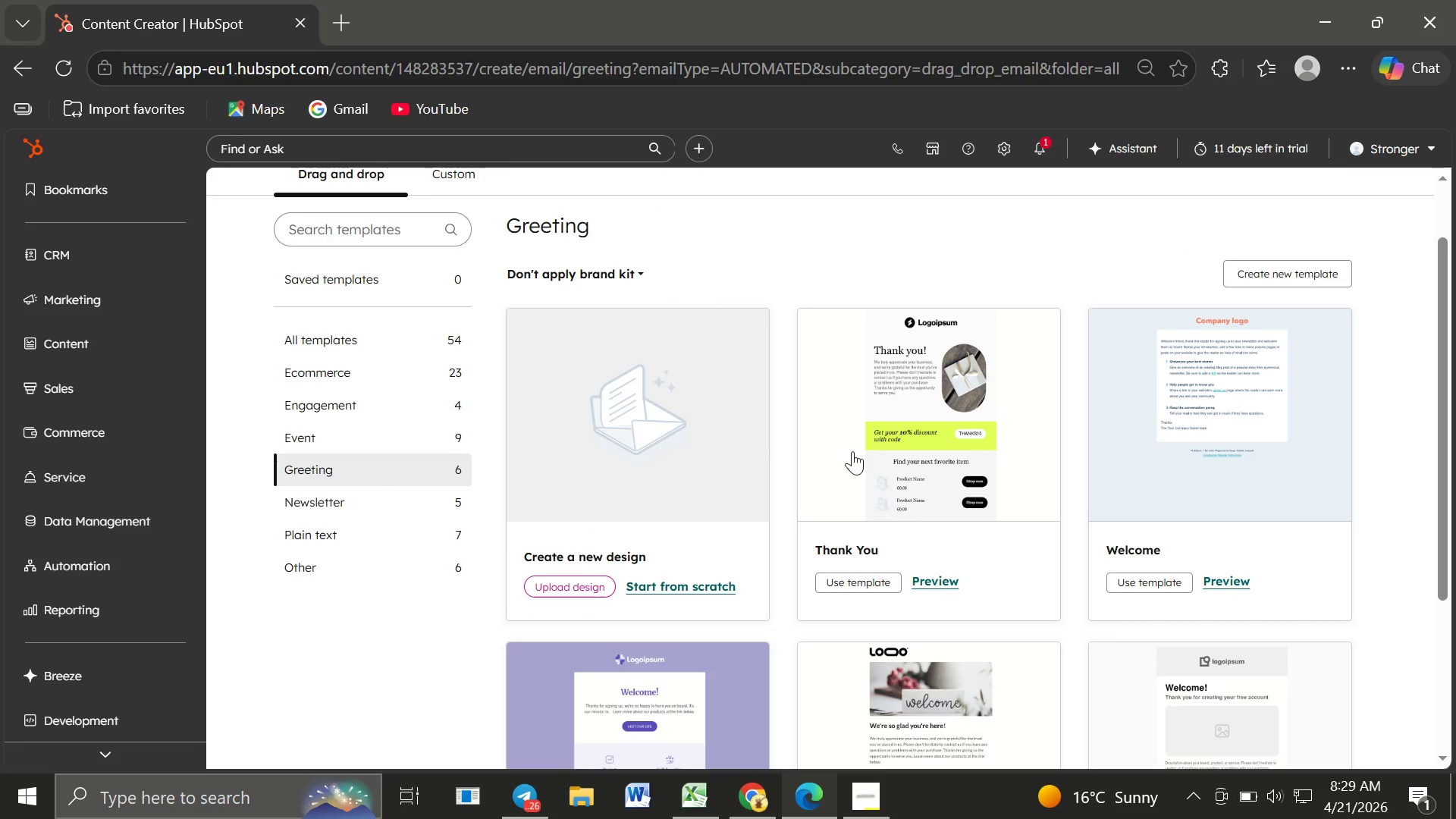 
left_click([1192, 218])
 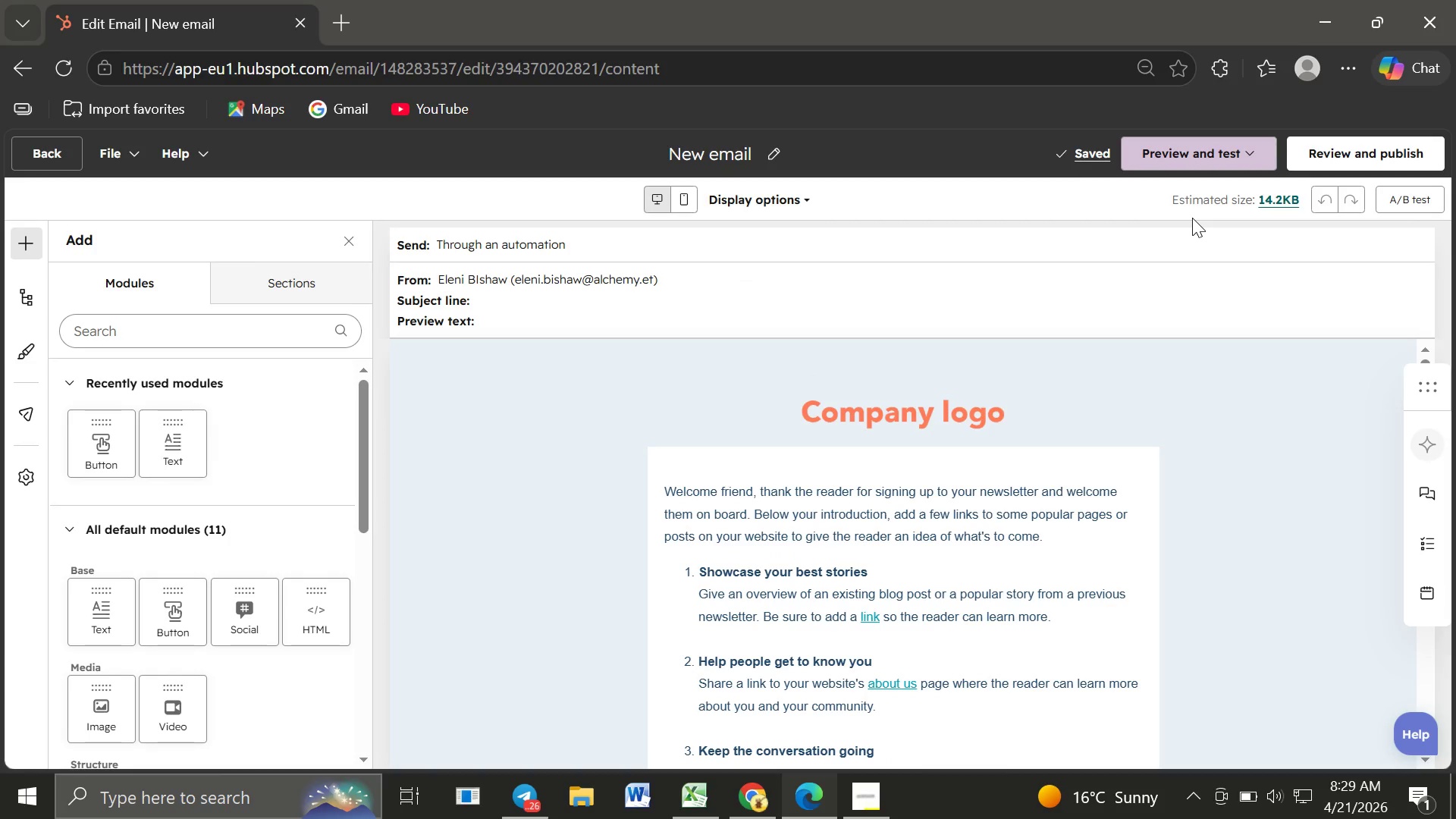 
wait(16.53)
 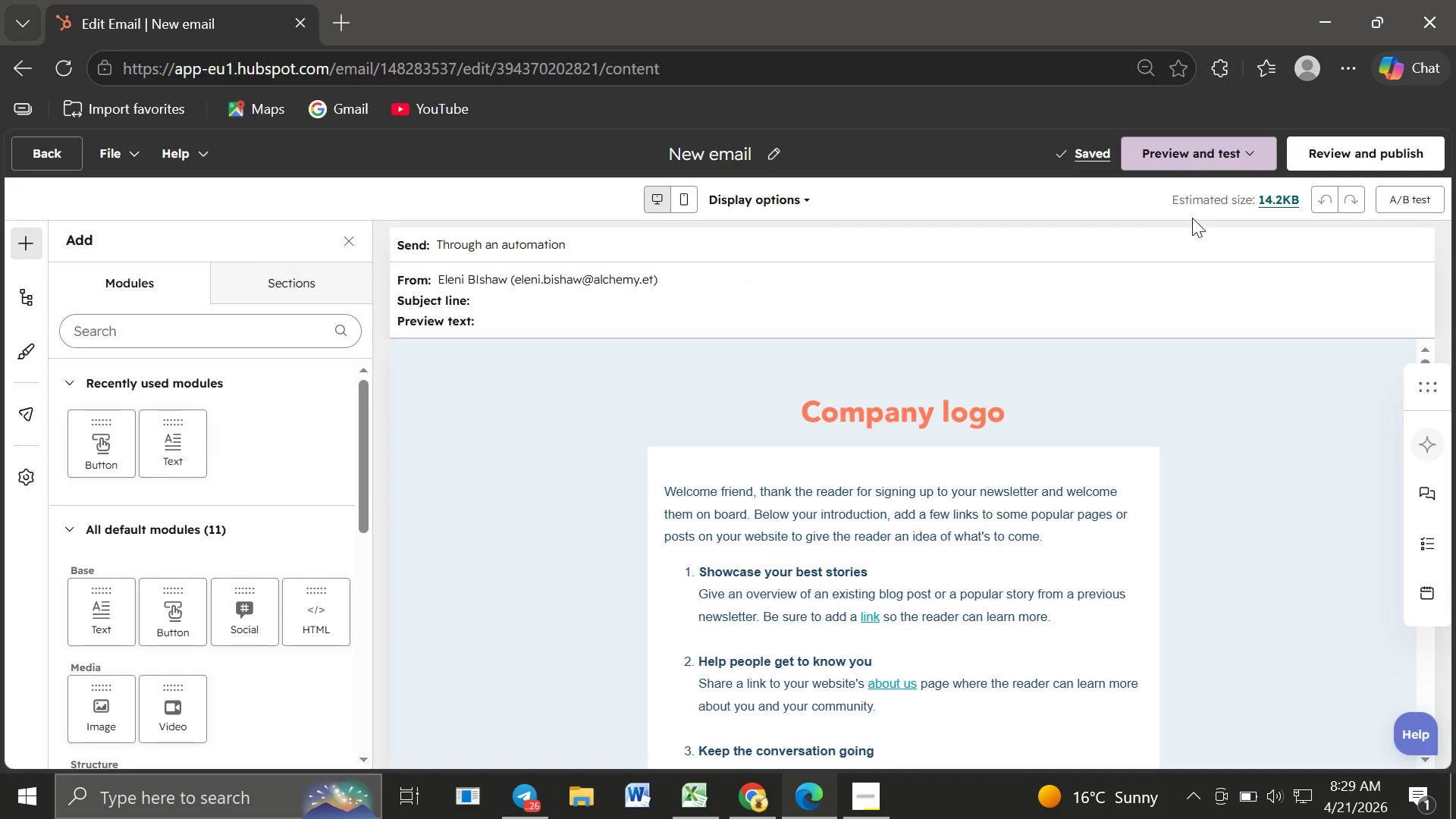 
left_click([761, 152])
 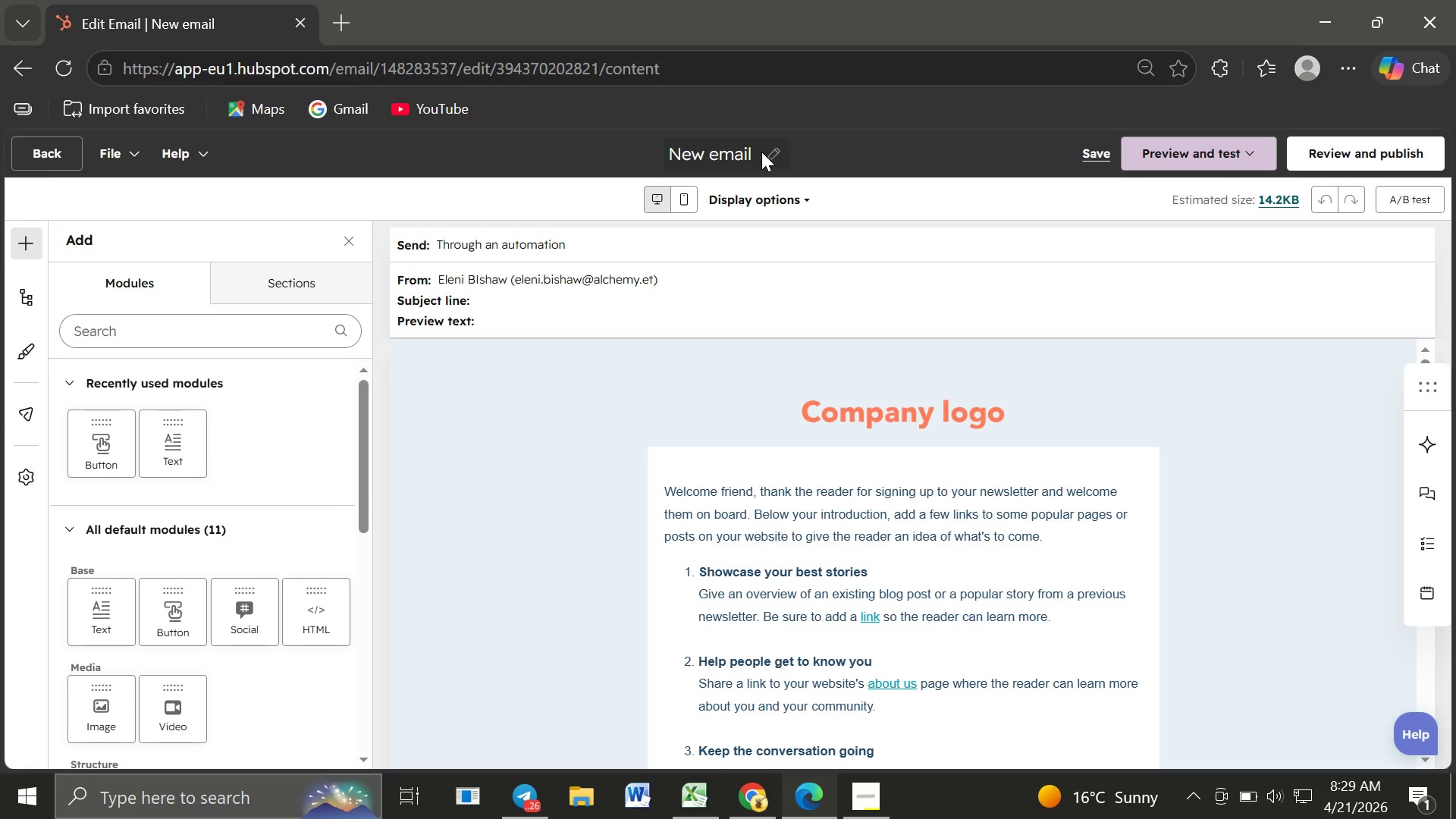 
left_click_drag(start_coordinate=[761, 152], to_coordinate=[770, 150])
 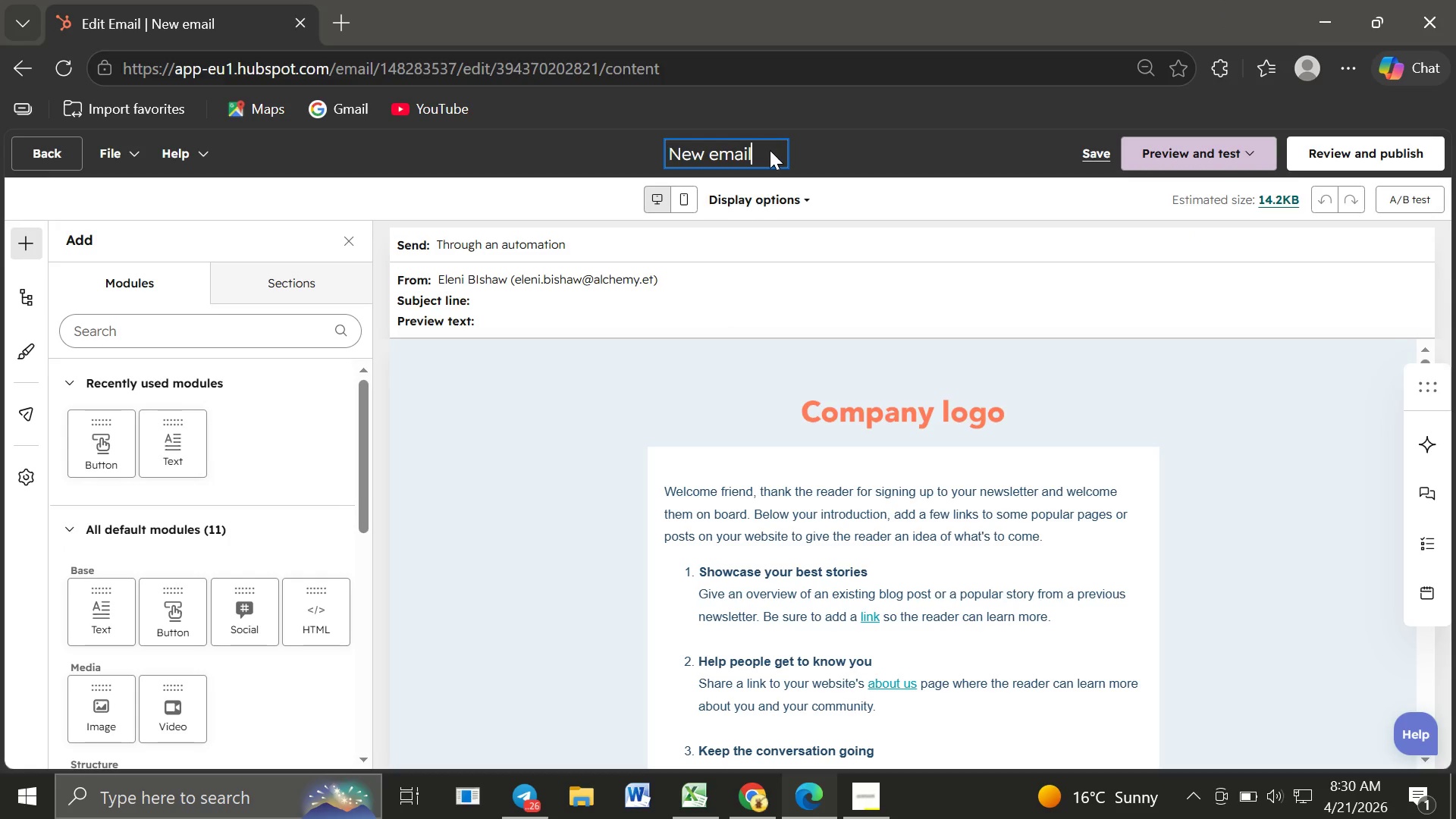 
left_click([770, 150])
 